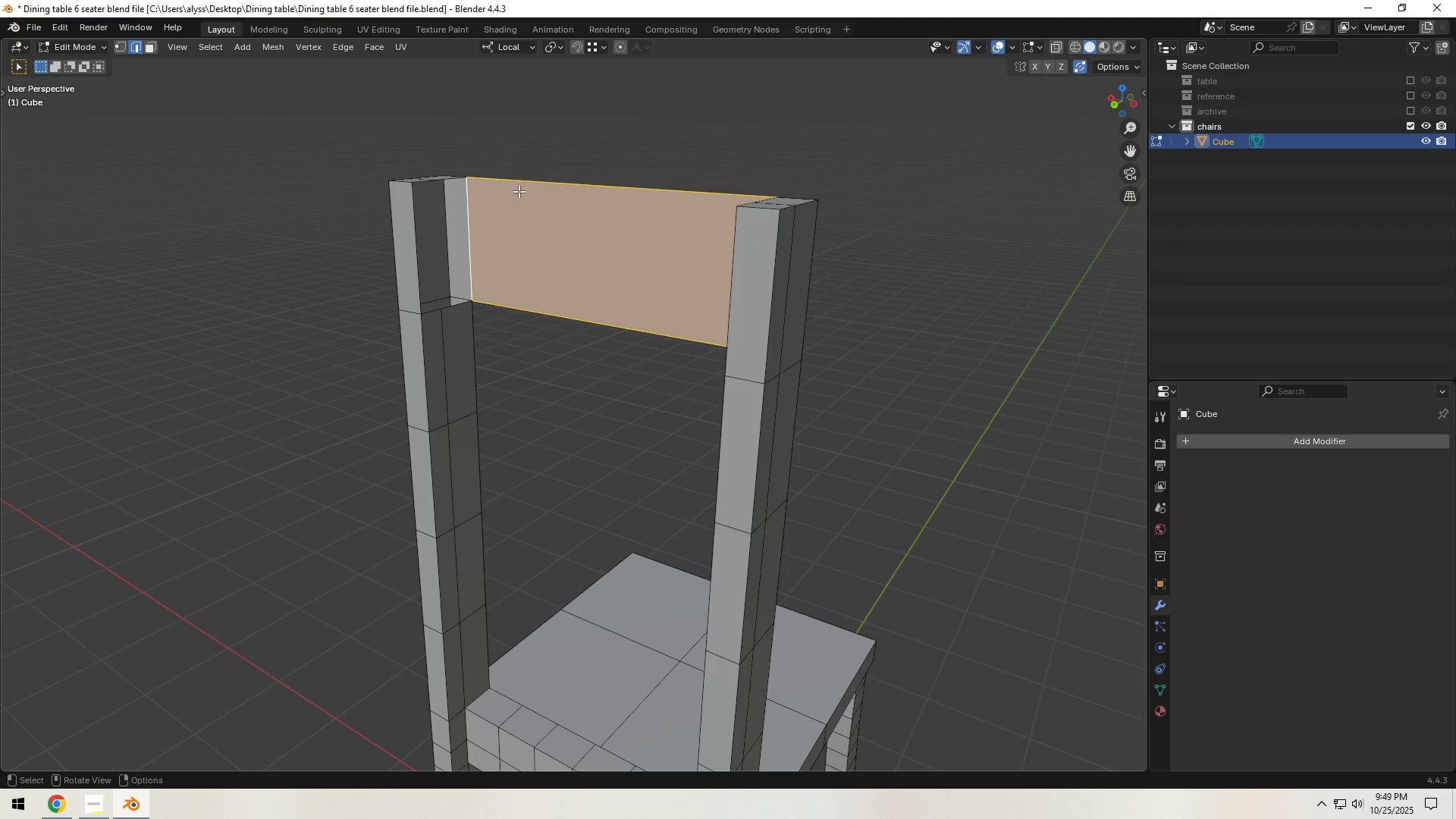 
left_click([527, 185])
 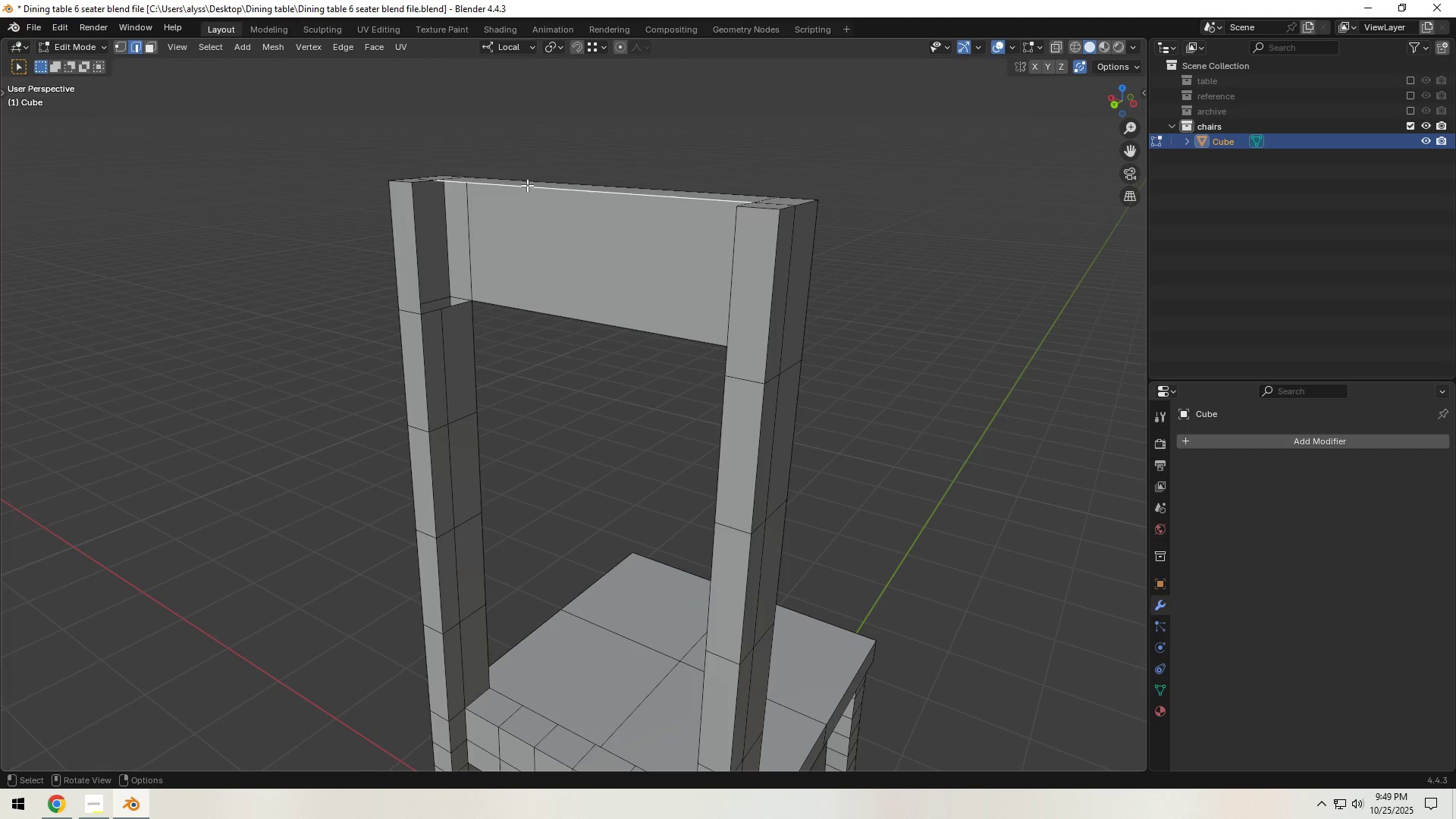 
type(fffff)
key(Tab)
 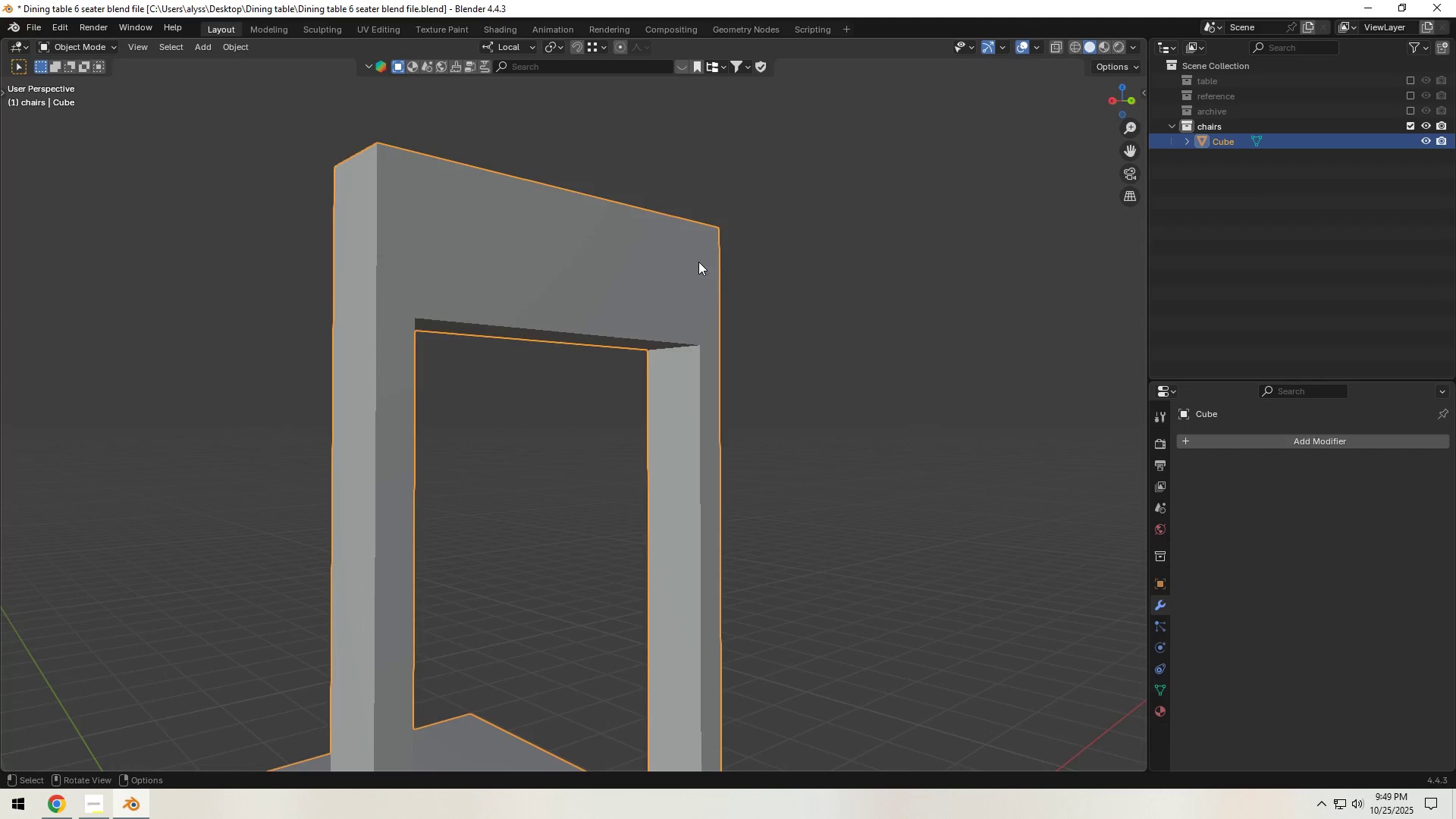 
scroll: coordinate [698, 269], scroll_direction: down, amount: 3.0
 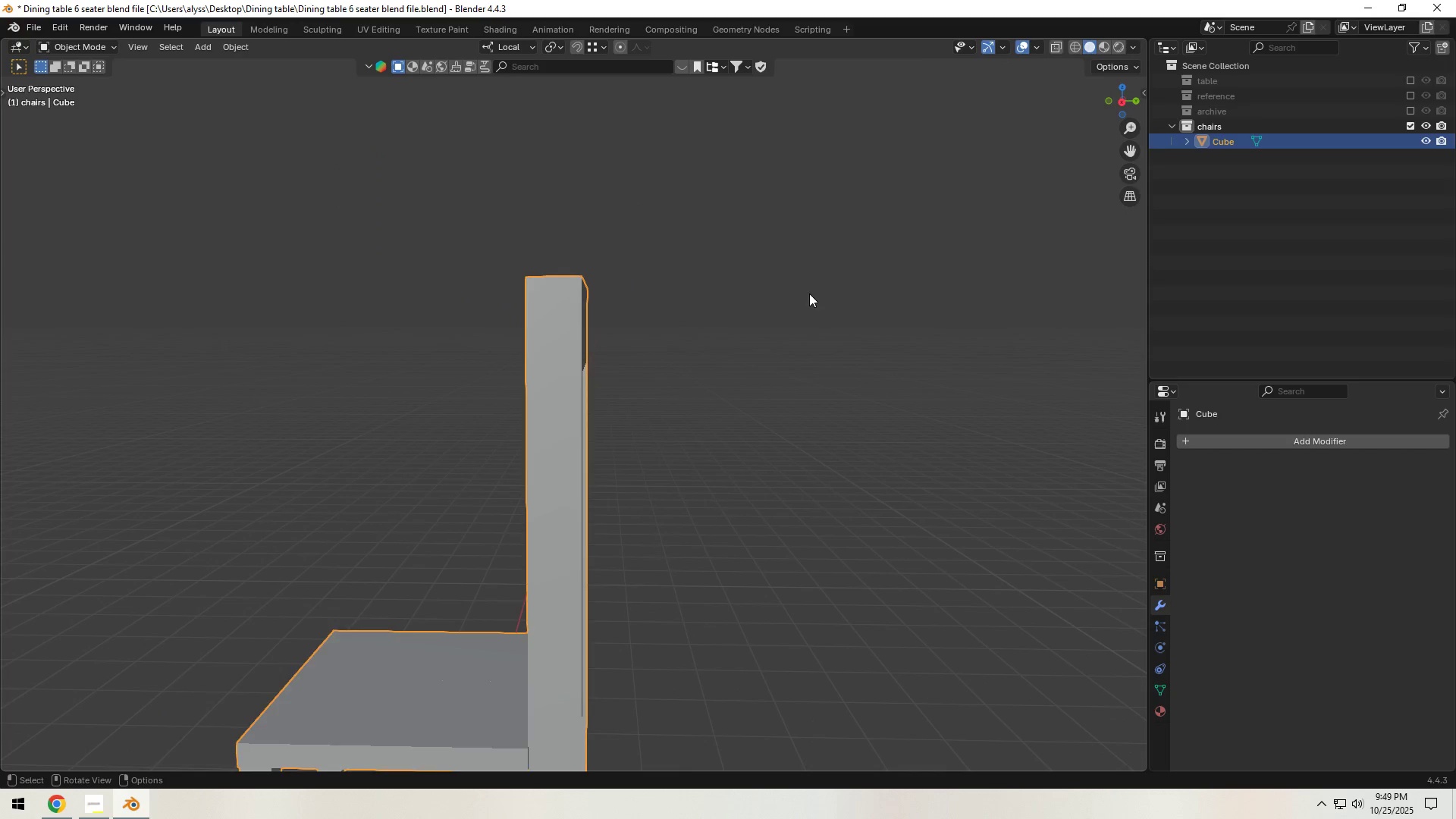 
left_click([821, 293])
 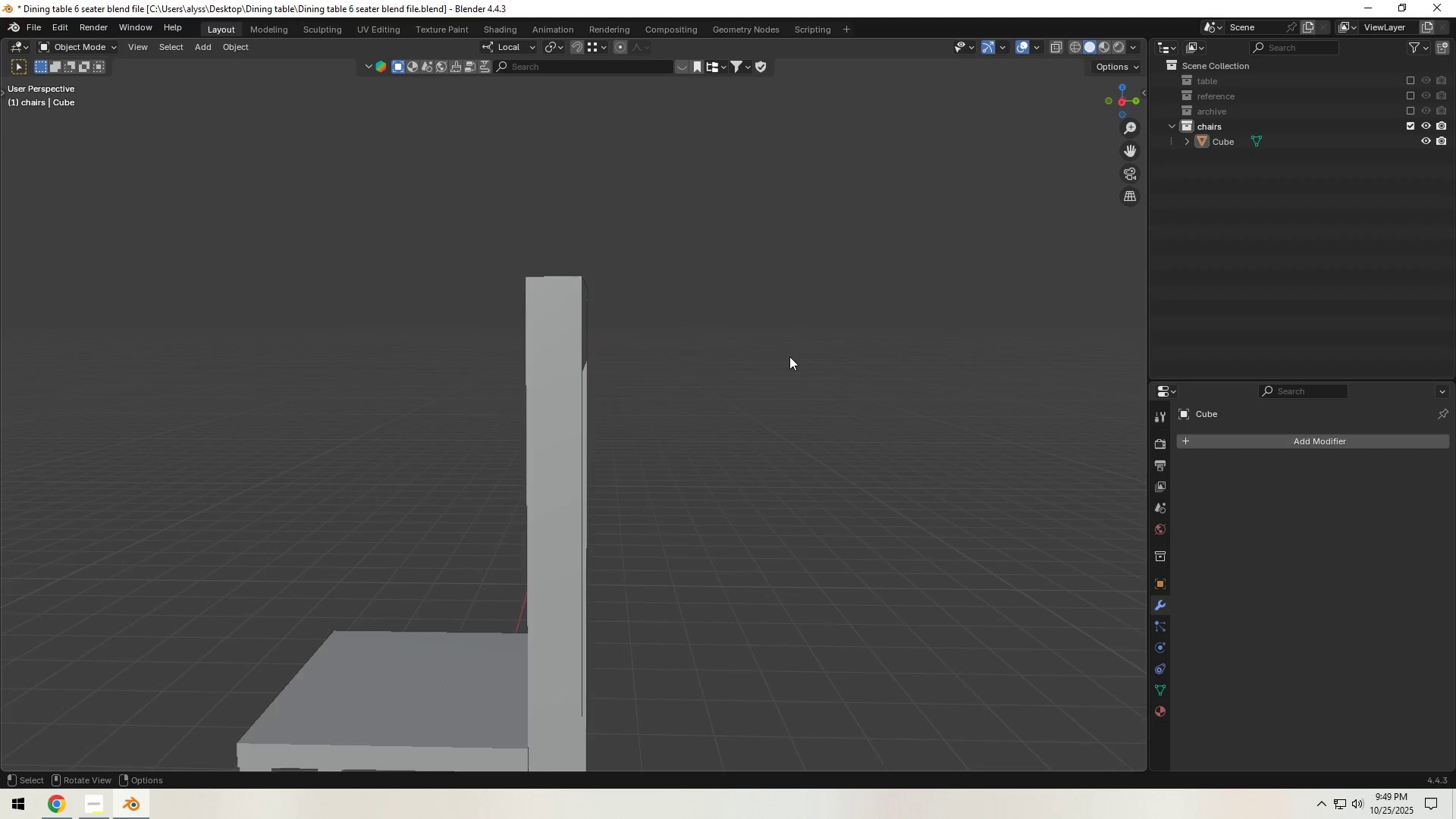 
scroll: coordinate [789, 360], scroll_direction: down, amount: 5.0
 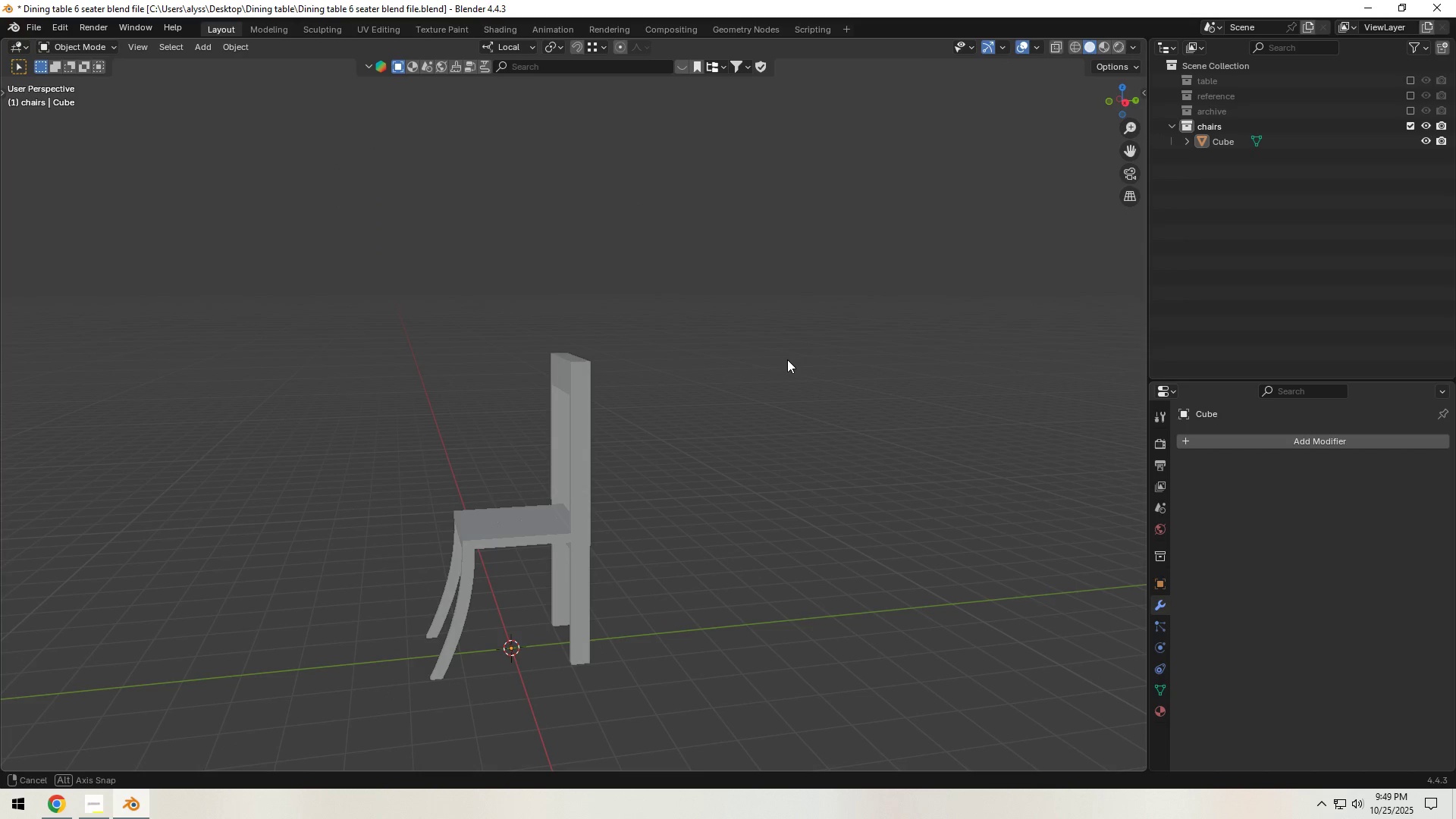 
key(Backquote)
 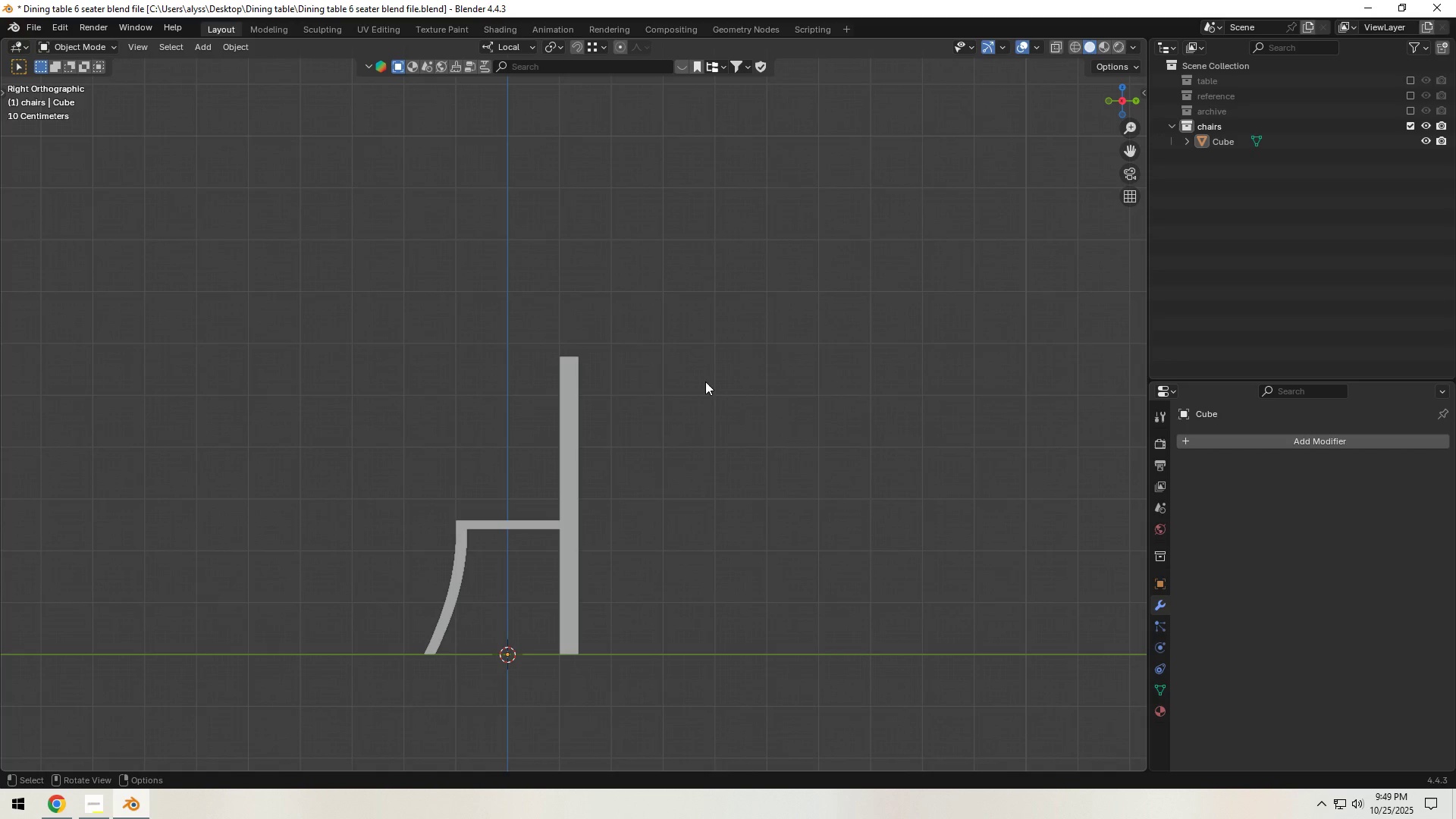 
key(Z)
 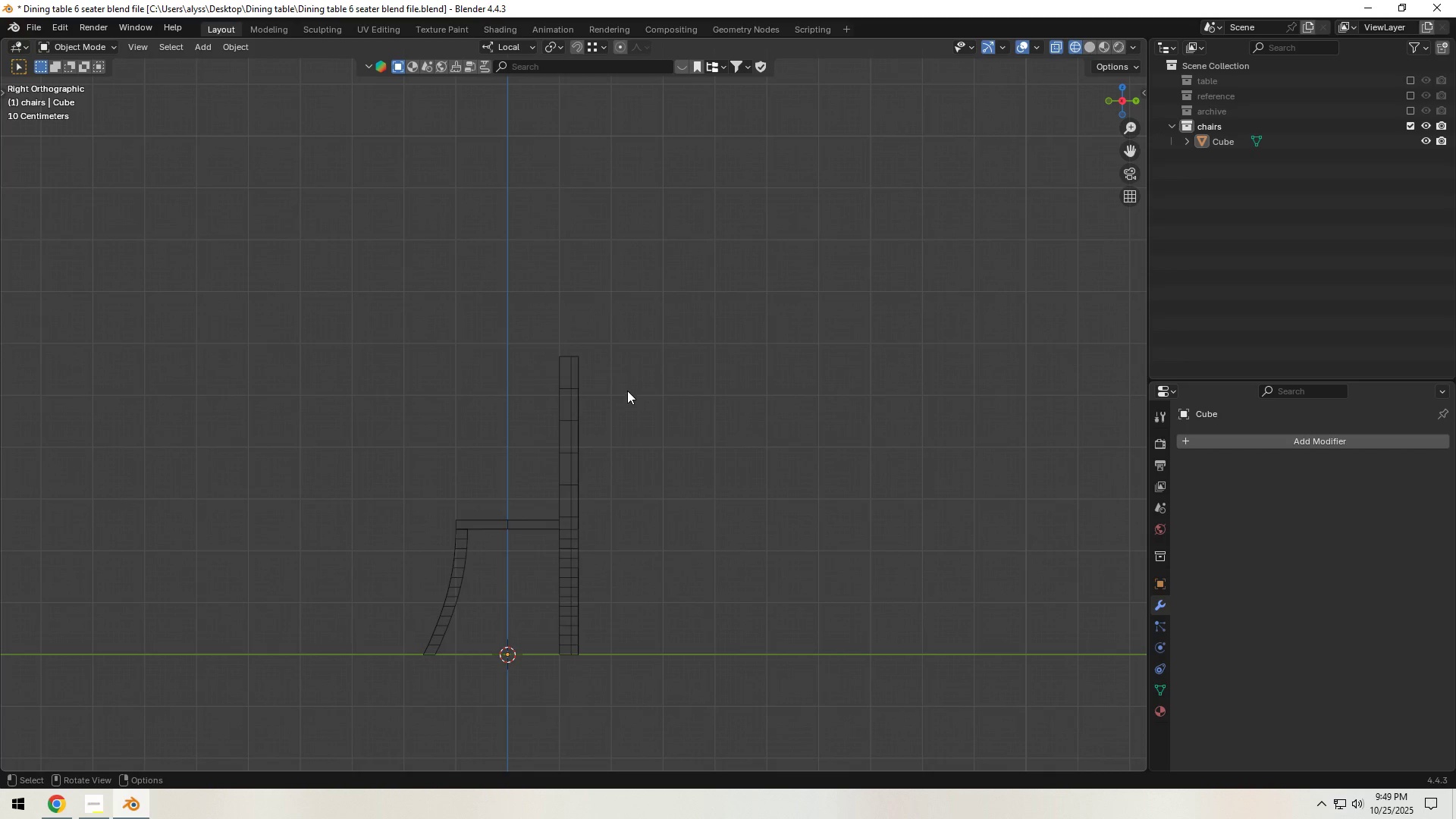 
scroll: coordinate [628, 391], scroll_direction: up, amount: 3.0
 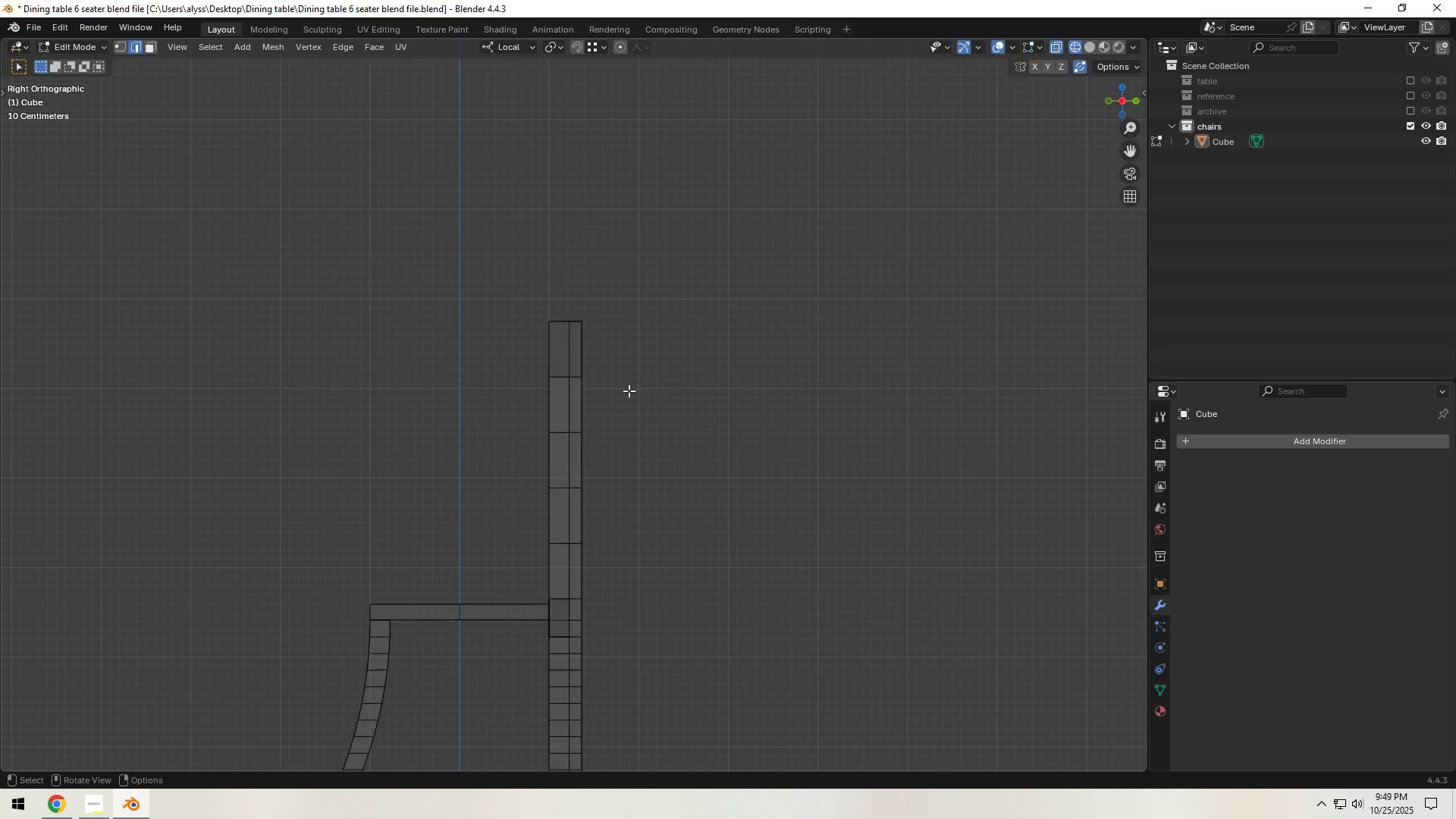 
key(Tab)
 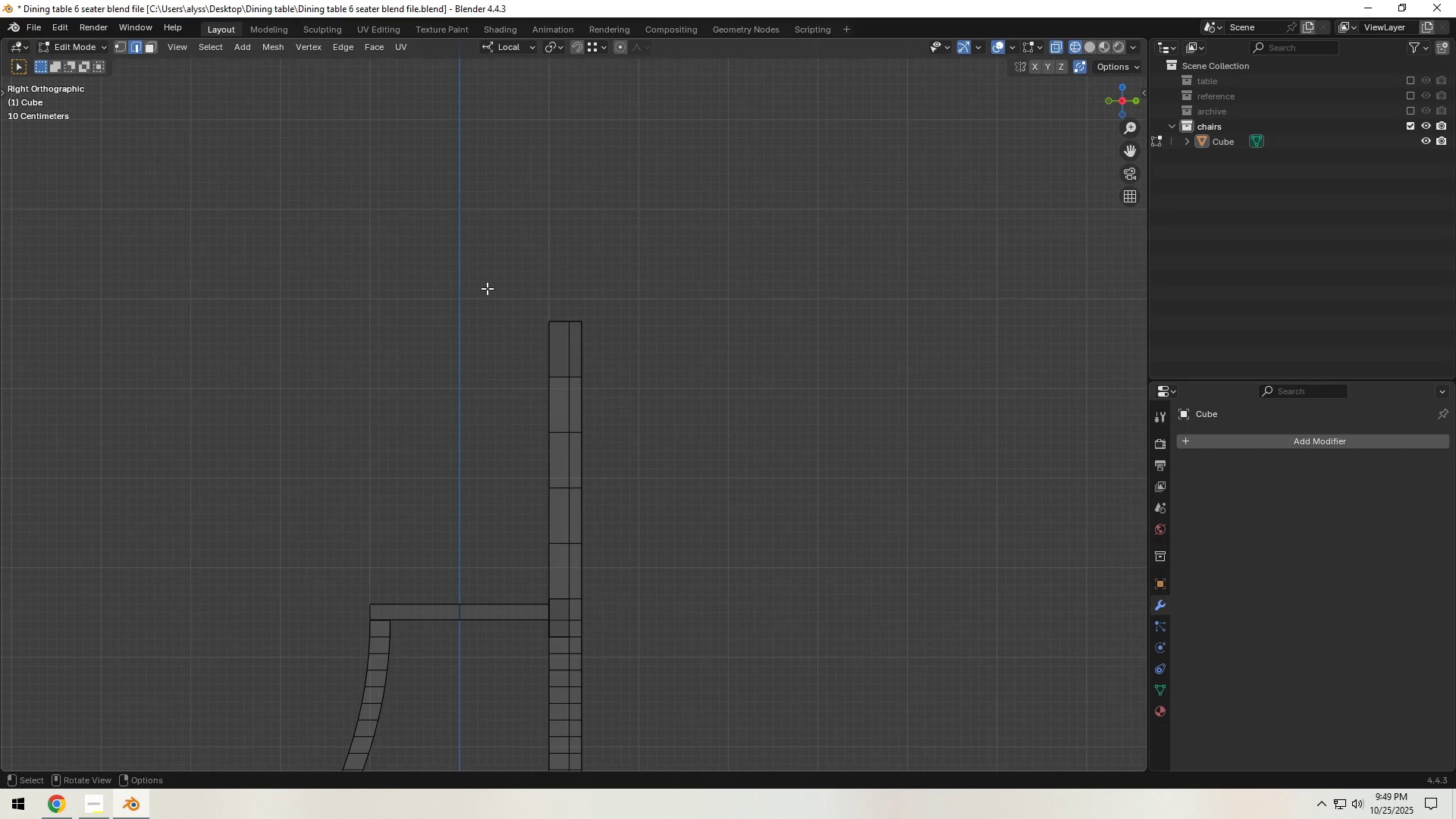 
left_click_drag(start_coordinate=[492, 286], to_coordinate=[624, 323])
 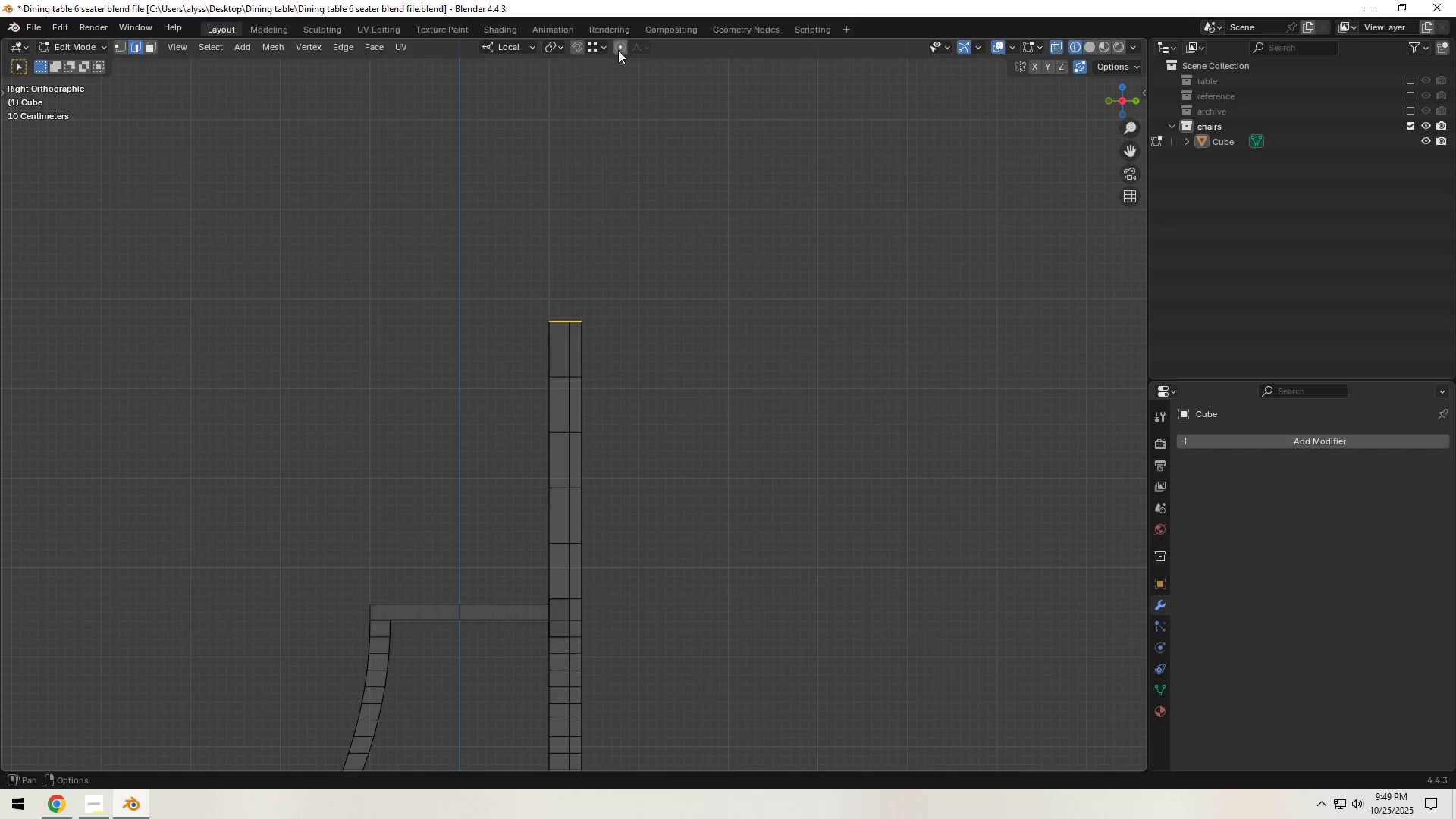 
left_click([620, 46])
 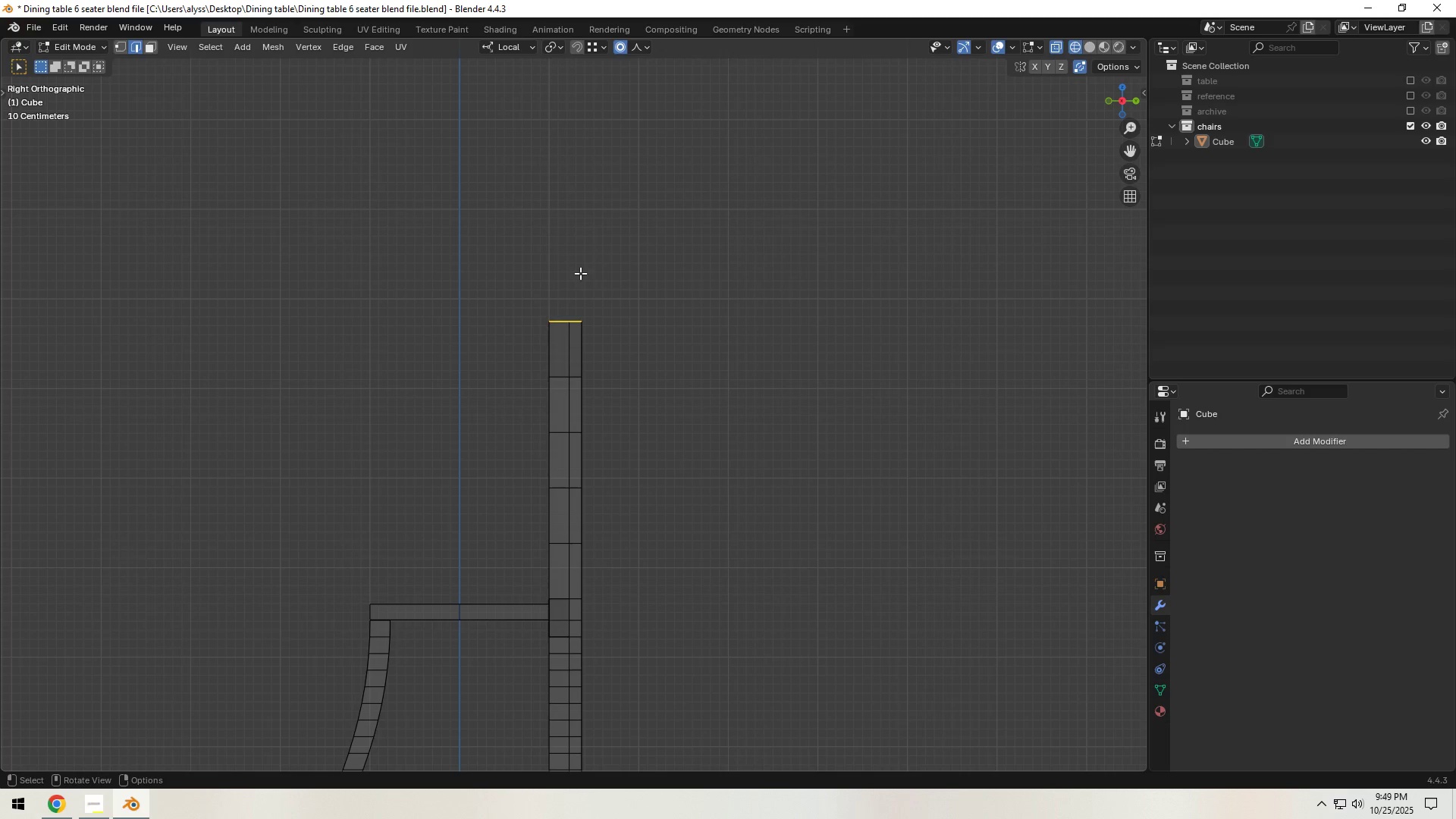 
key(G)
 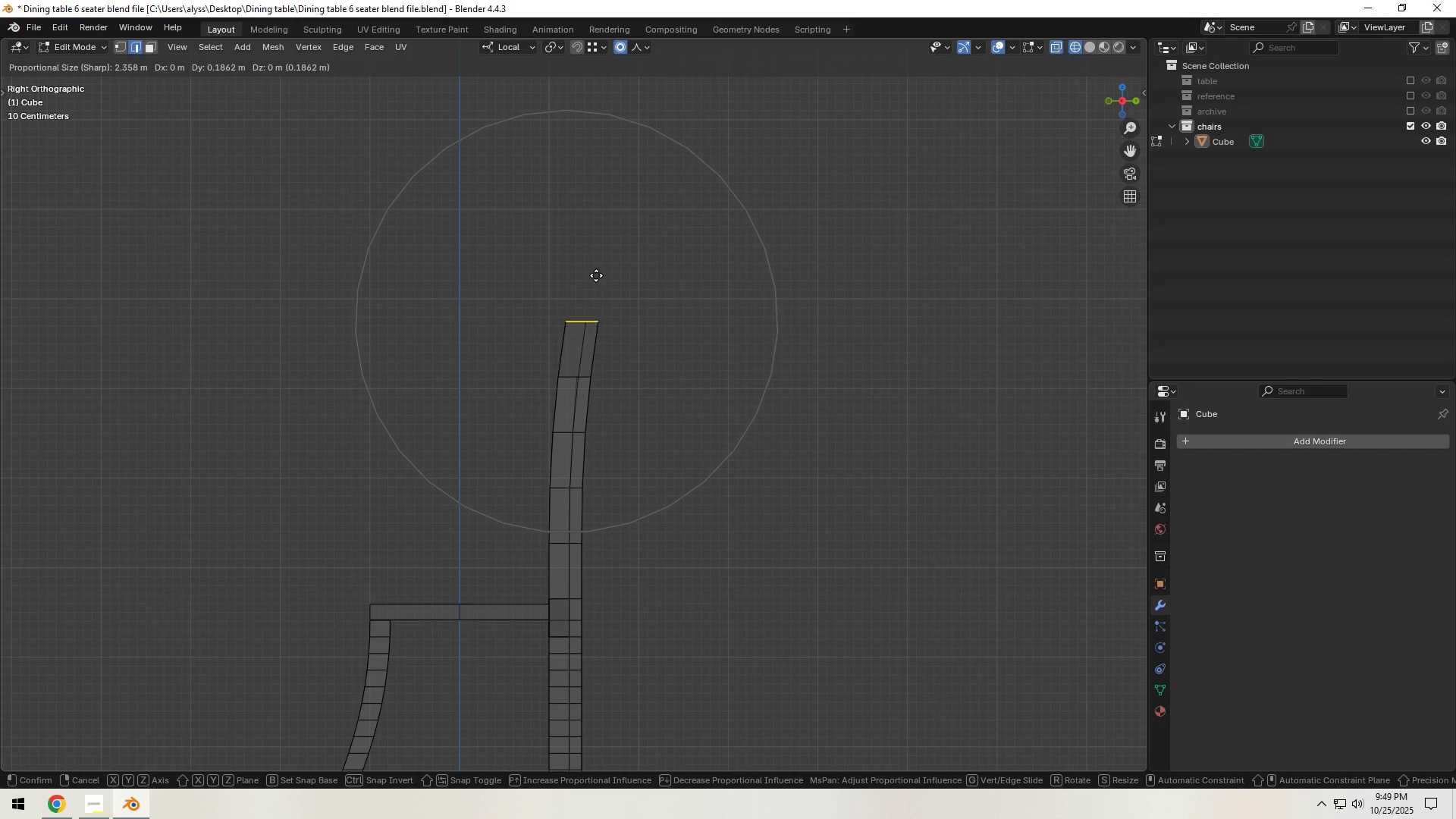 
scroll: coordinate [596, 275], scroll_direction: down, amount: 2.0
 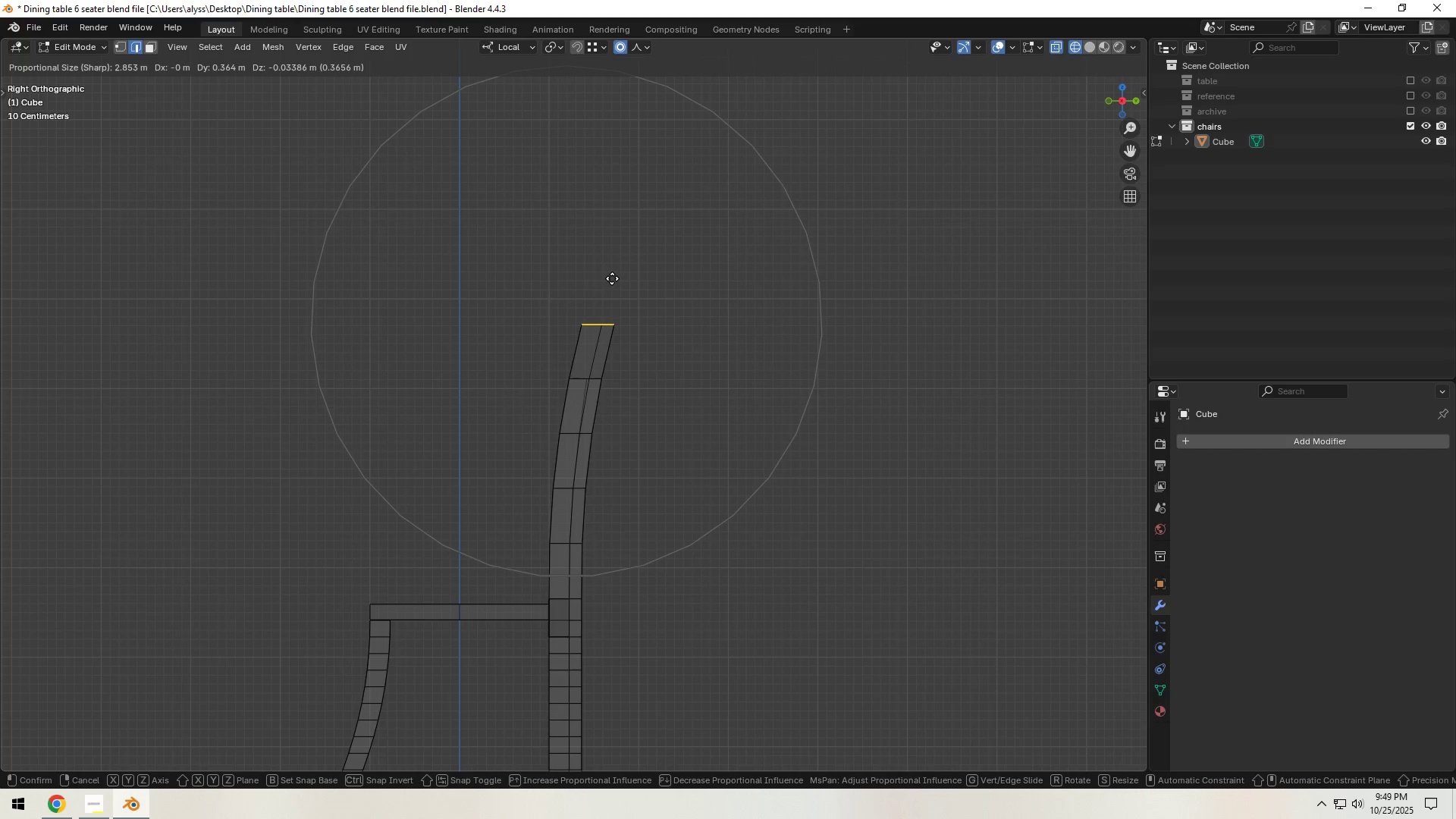 
left_click([612, 279])
 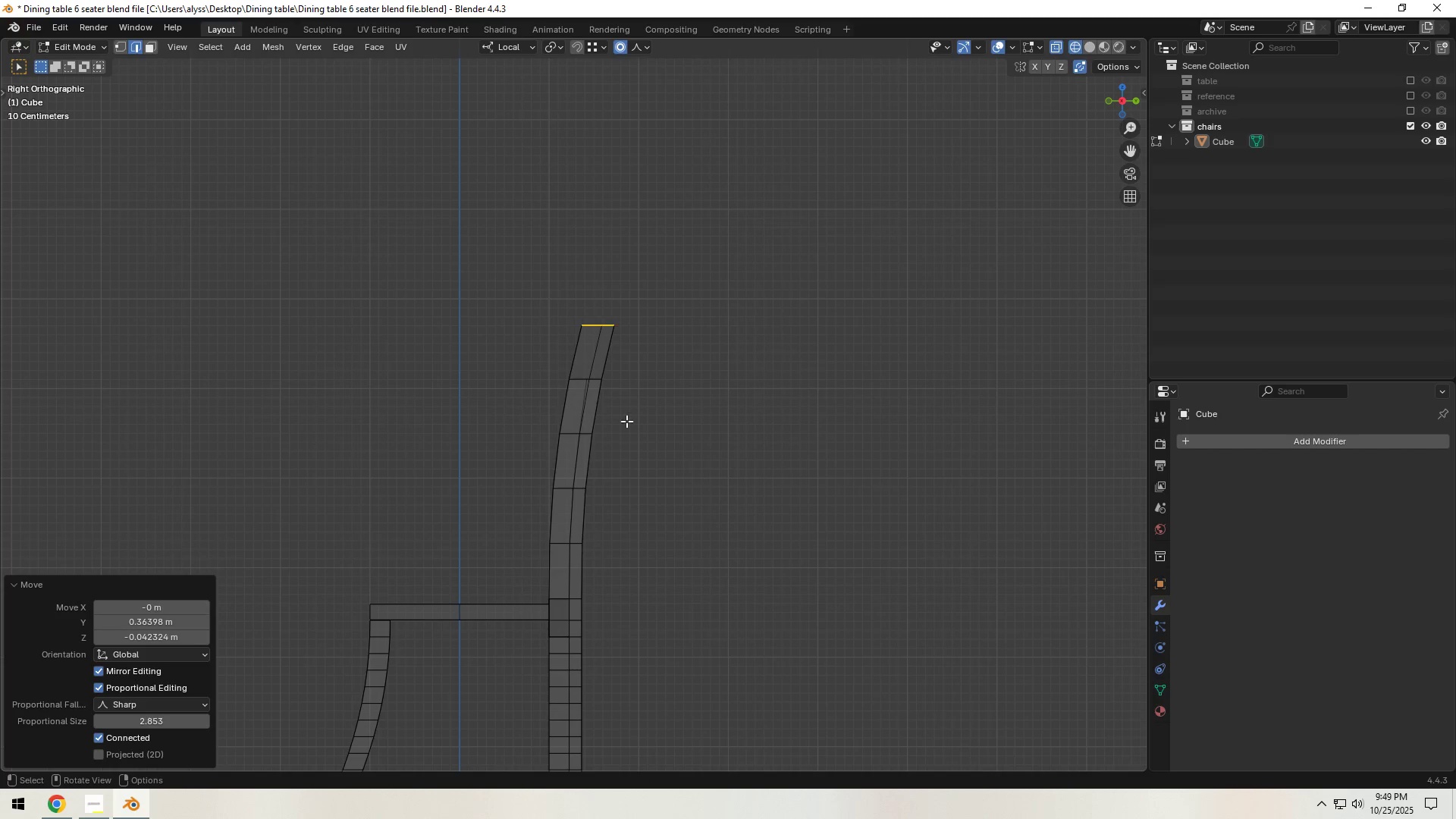 
hold_key(key=ShiftLeft, duration=0.7)
 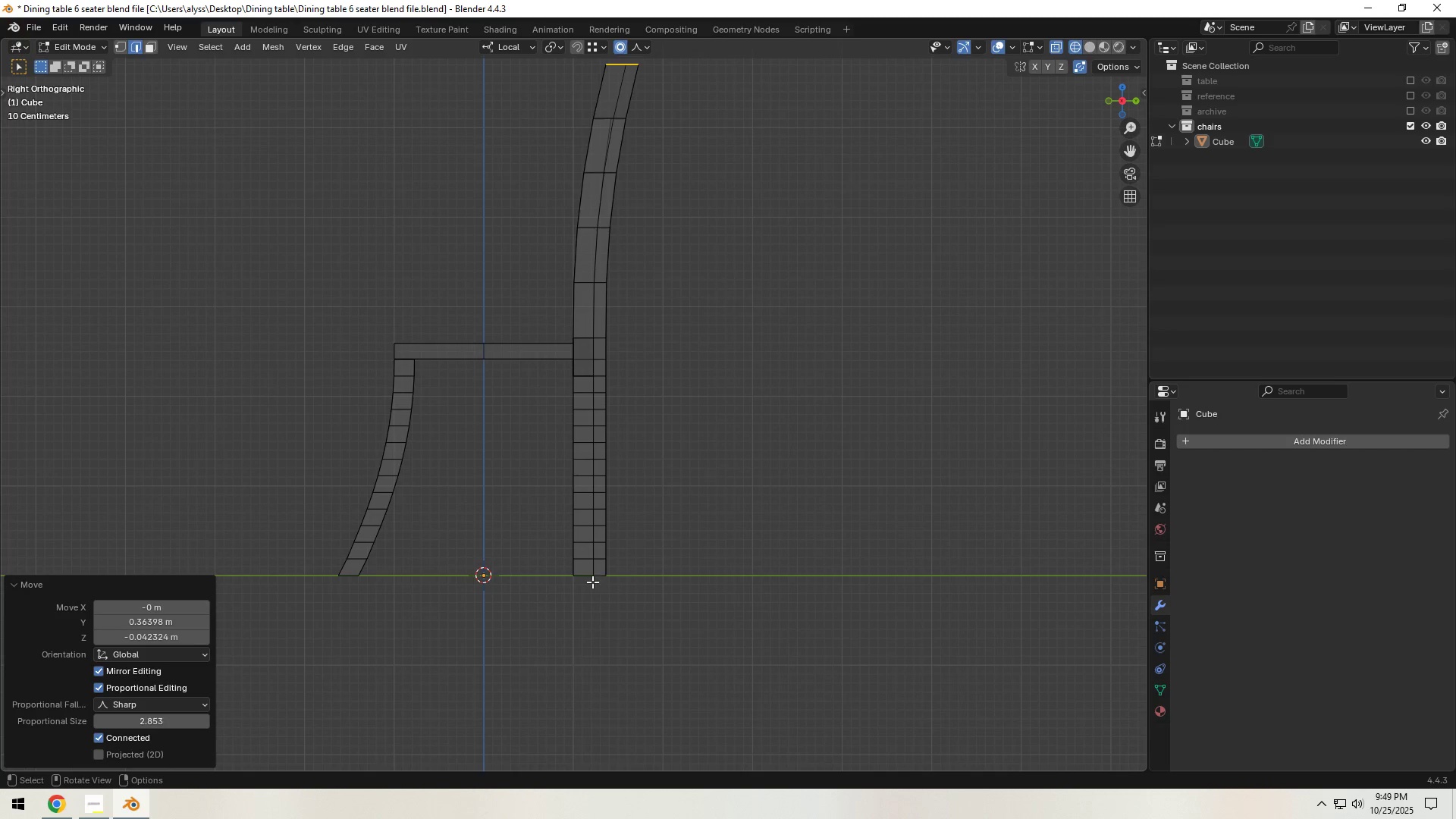 
left_click_drag(start_coordinate=[558, 573], to_coordinate=[640, 599])
 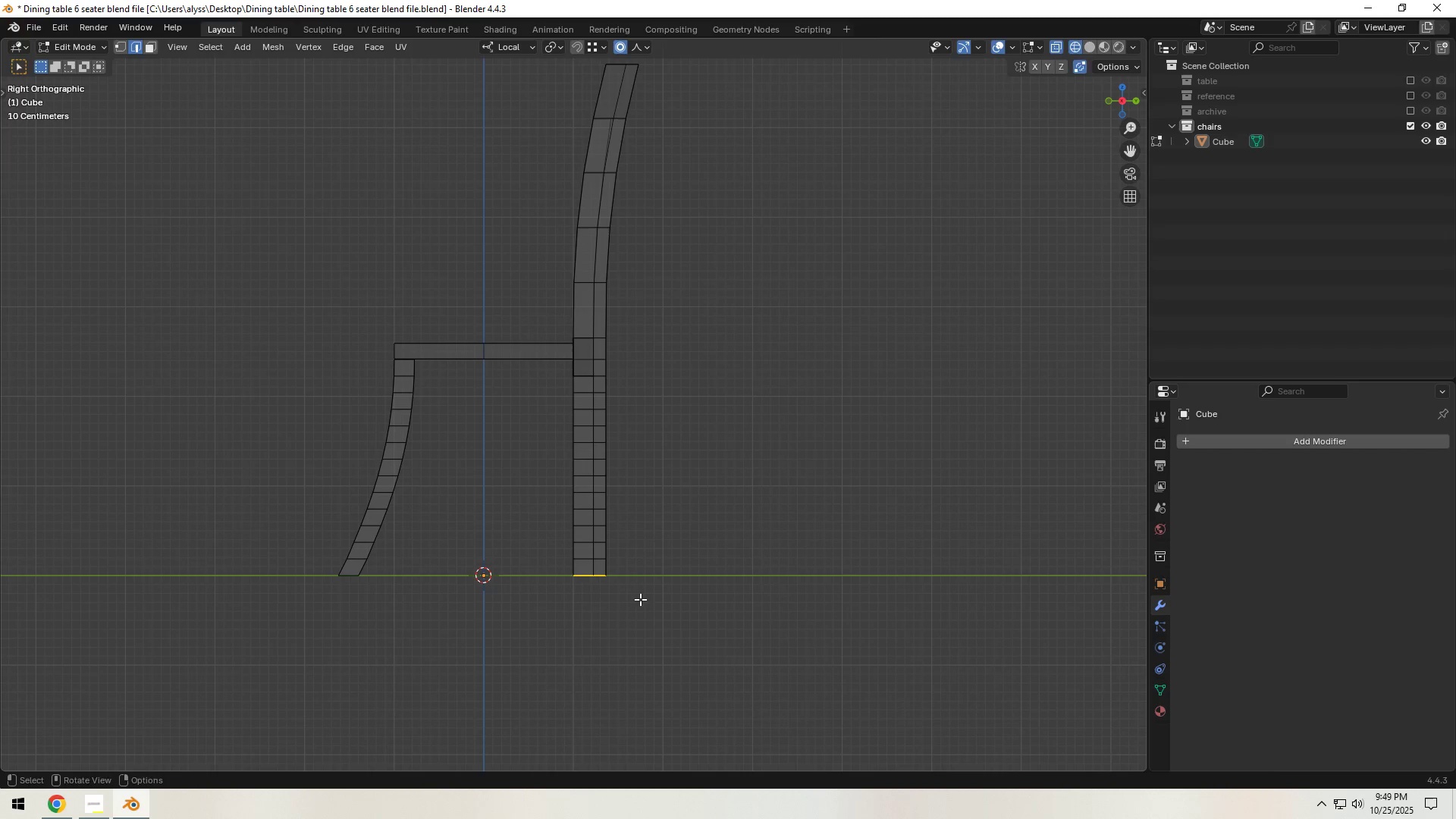 
key(G)
 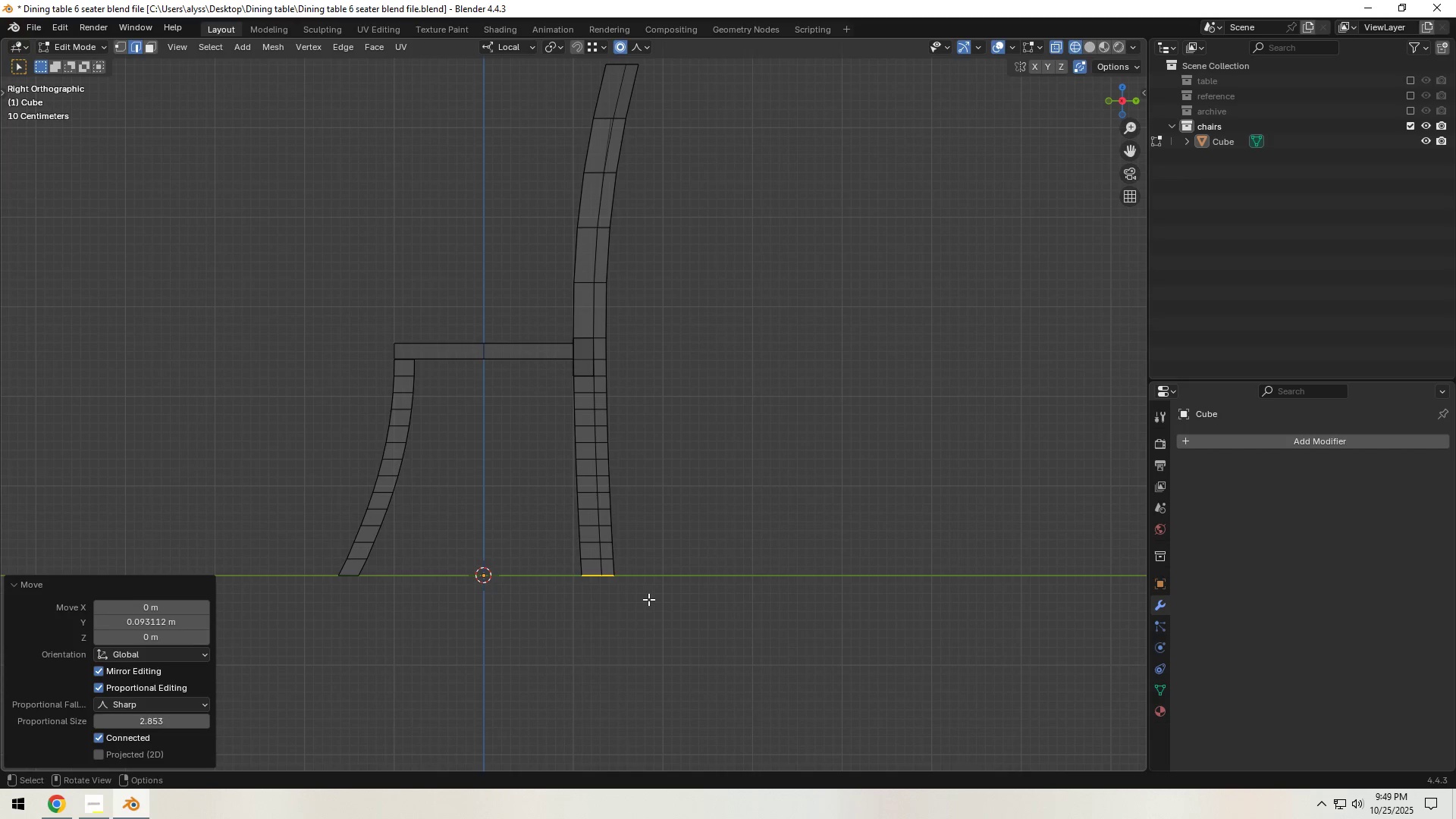 
double_click([728, 534])
 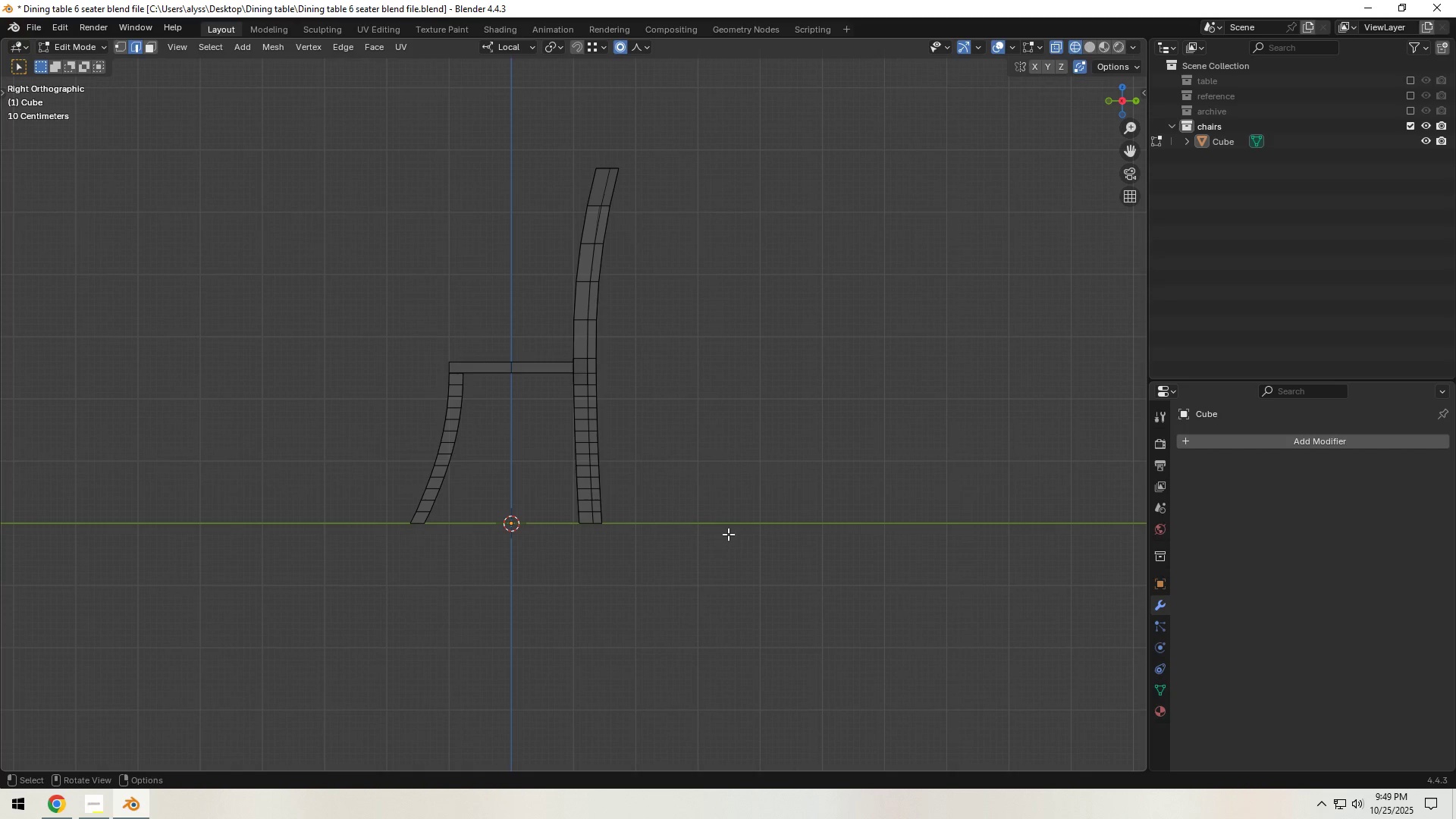 
scroll: coordinate [728, 534], scroll_direction: down, amount: 2.0
 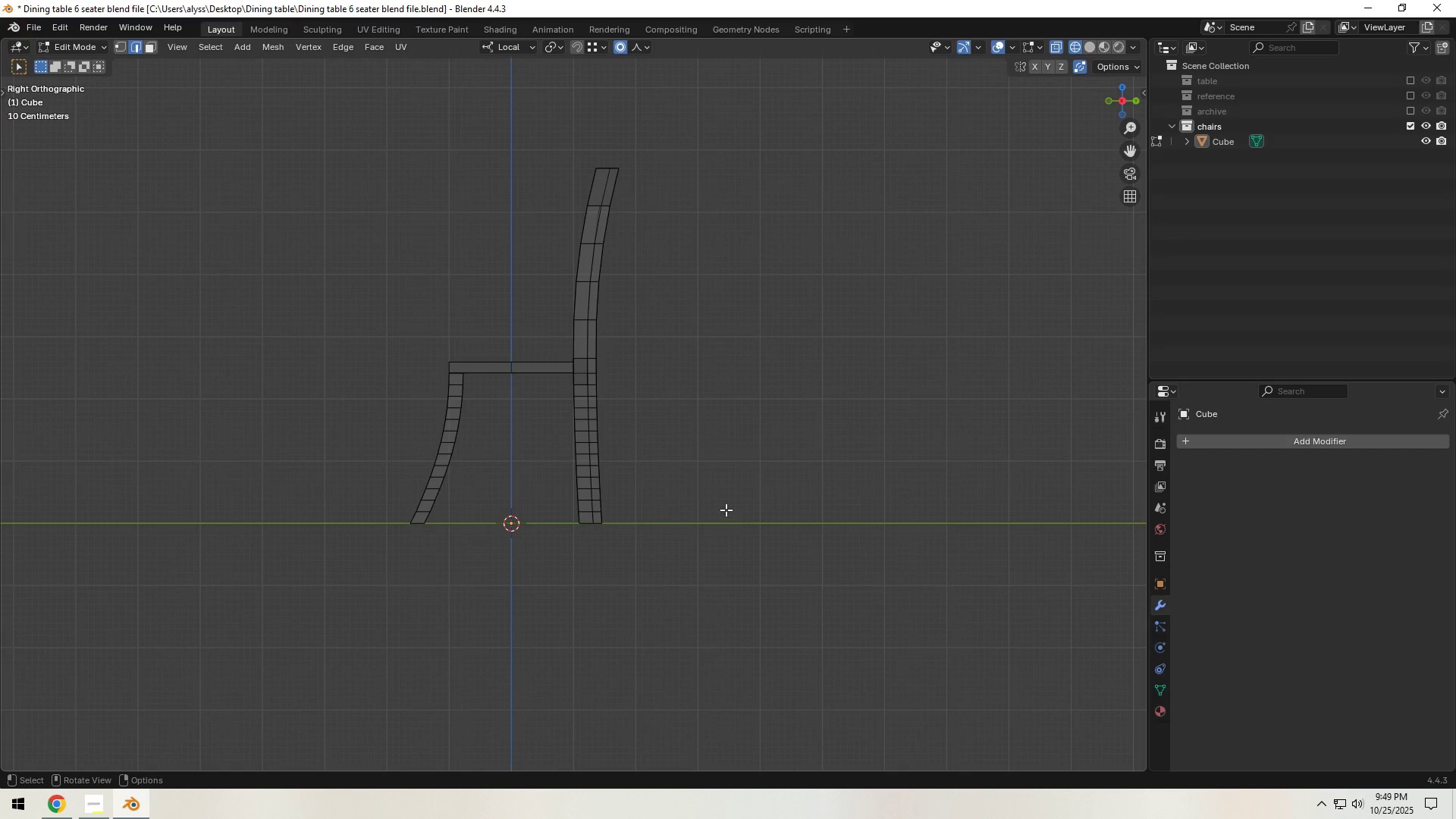 
key(Tab)
 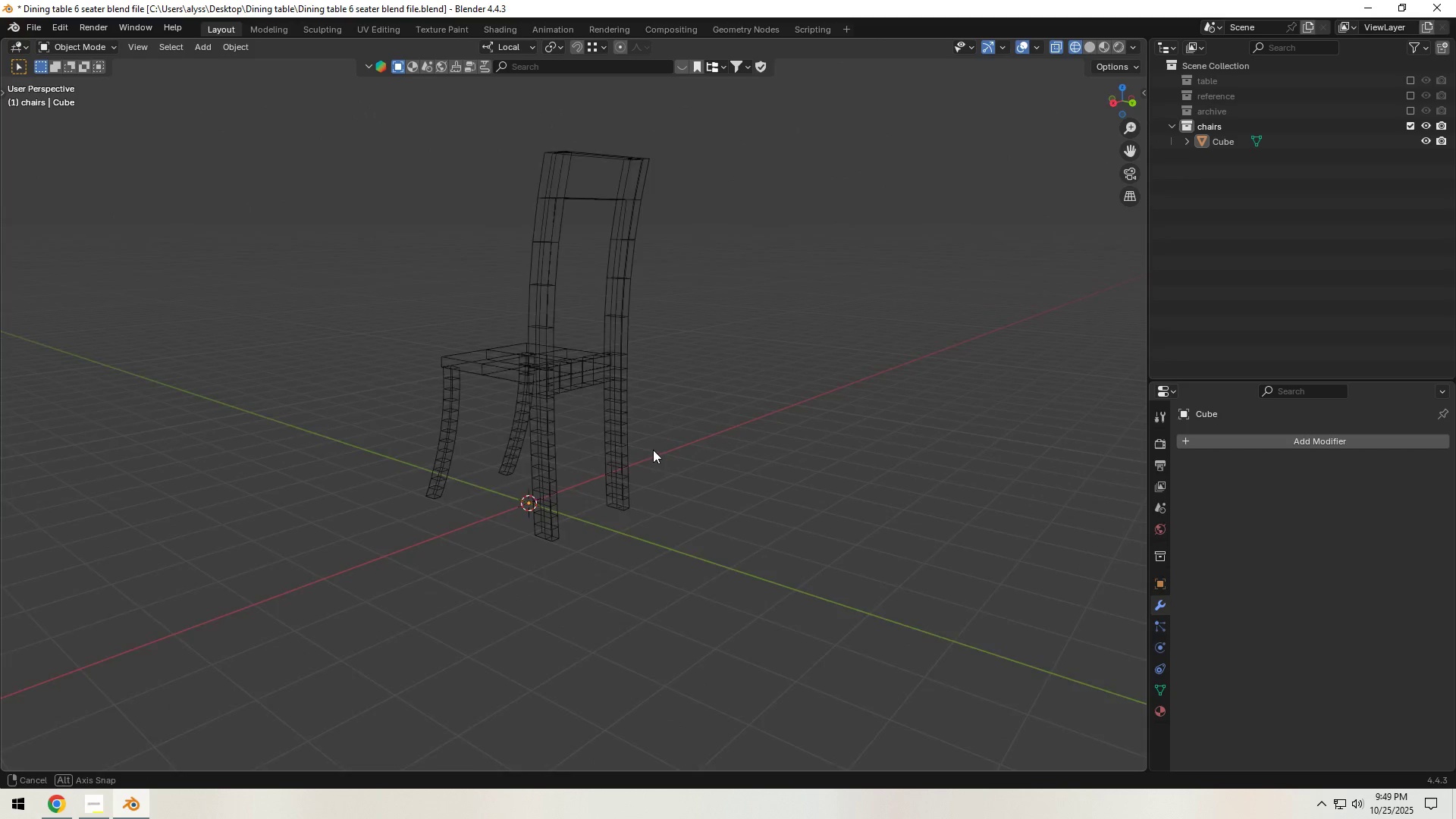 
key(Z)
 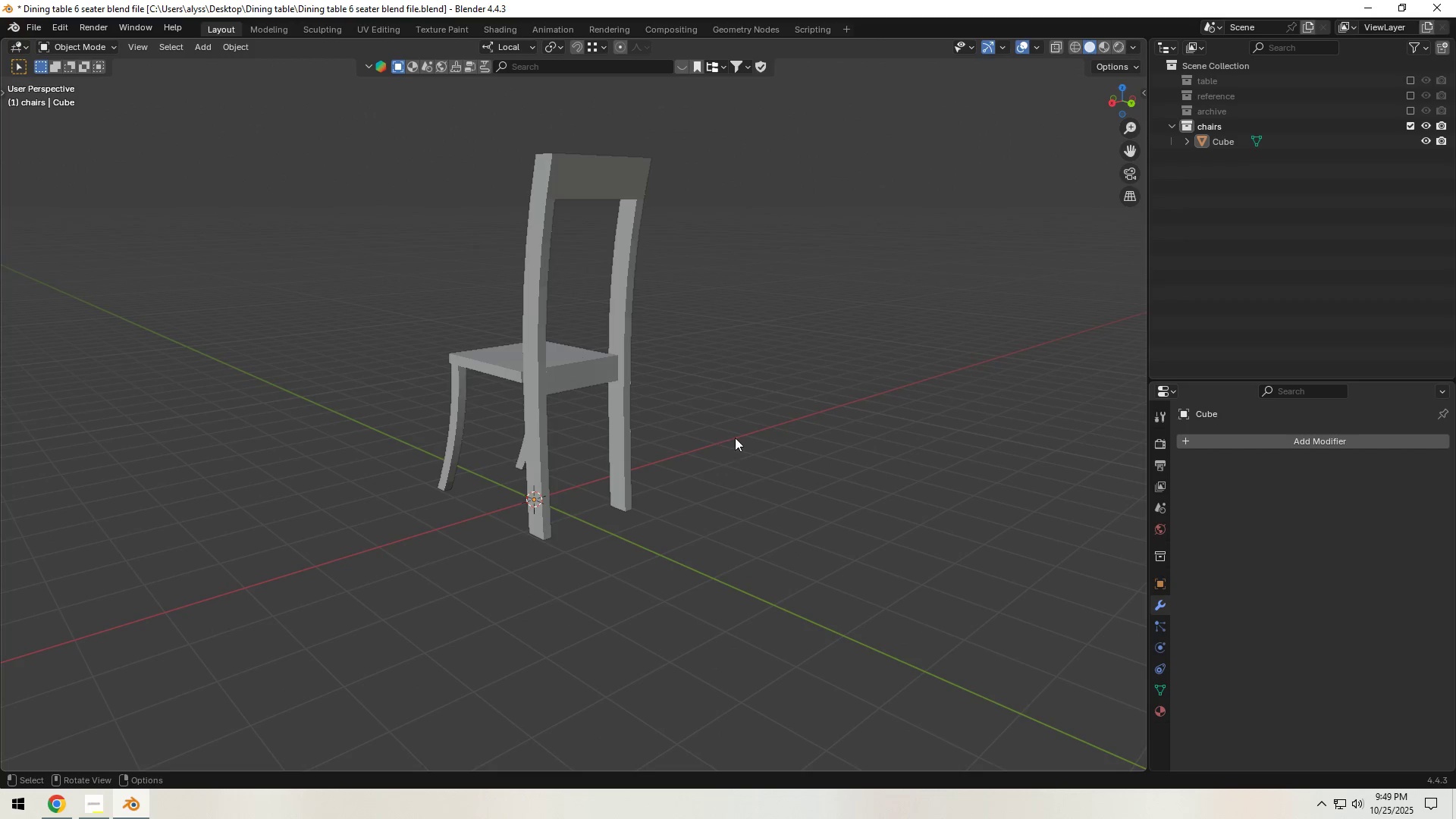 
left_click([737, 437])
 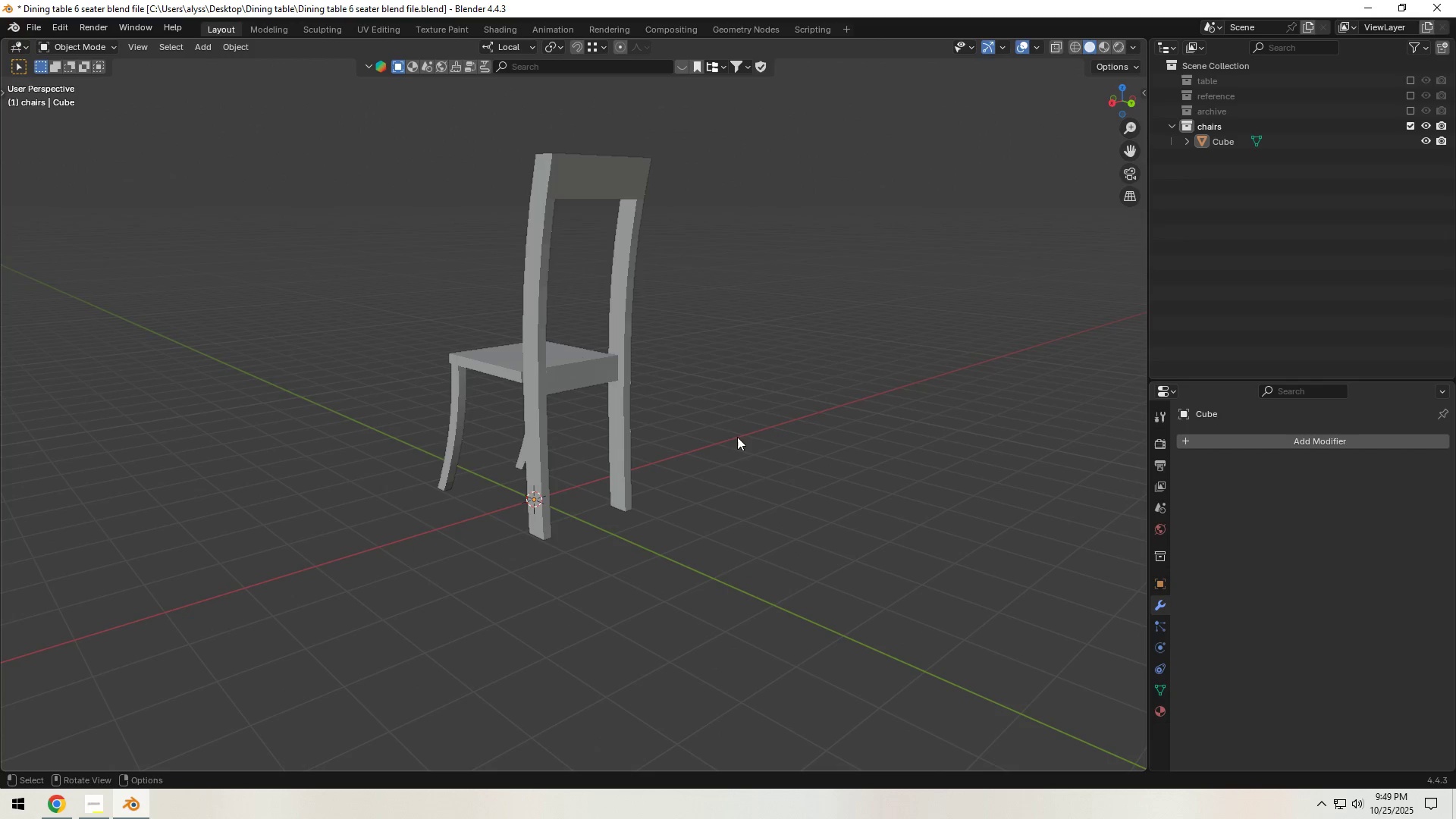 
key(Control+S)
 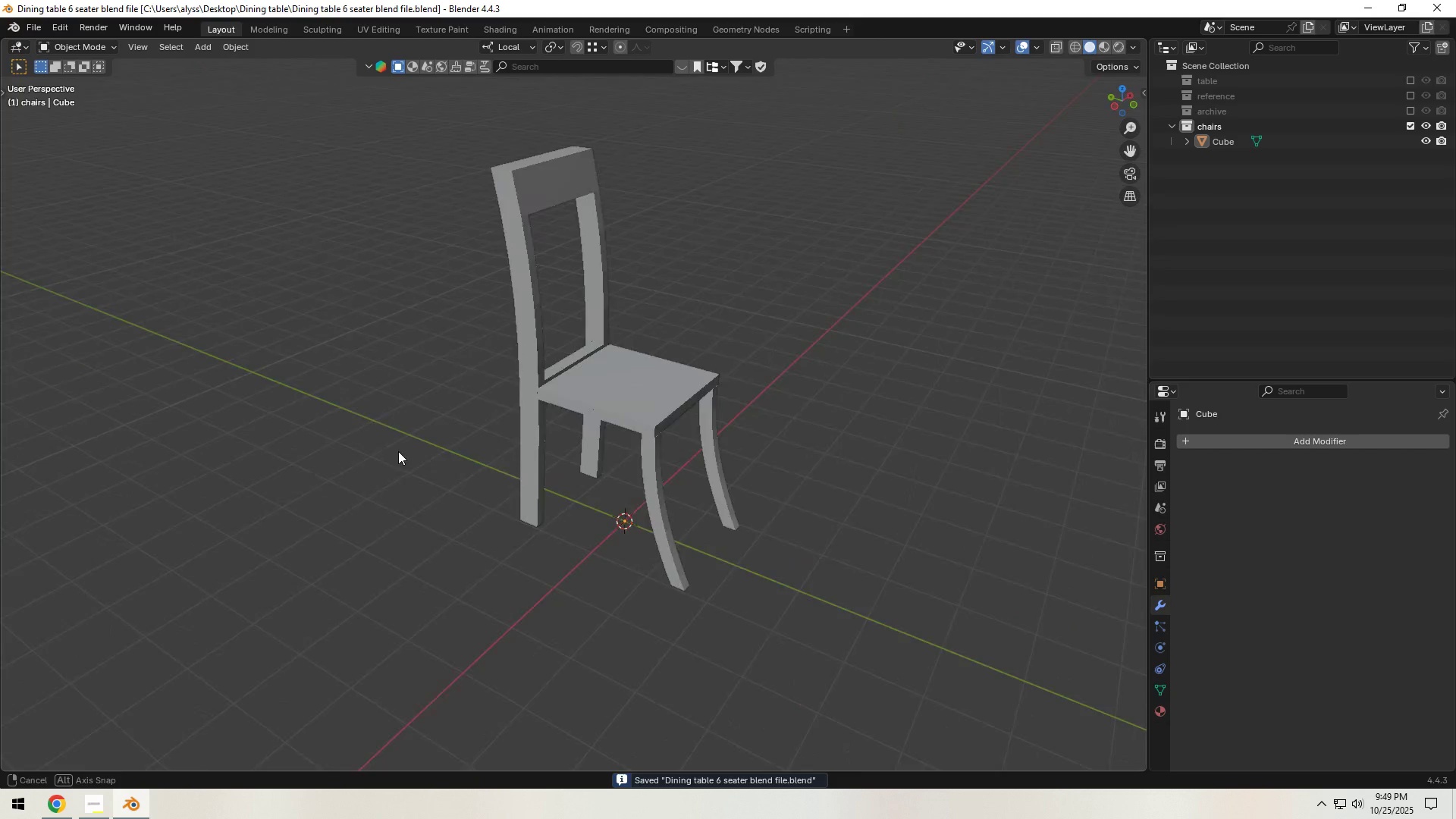 
scroll: coordinate [621, 441], scroll_direction: up, amount: 5.0
 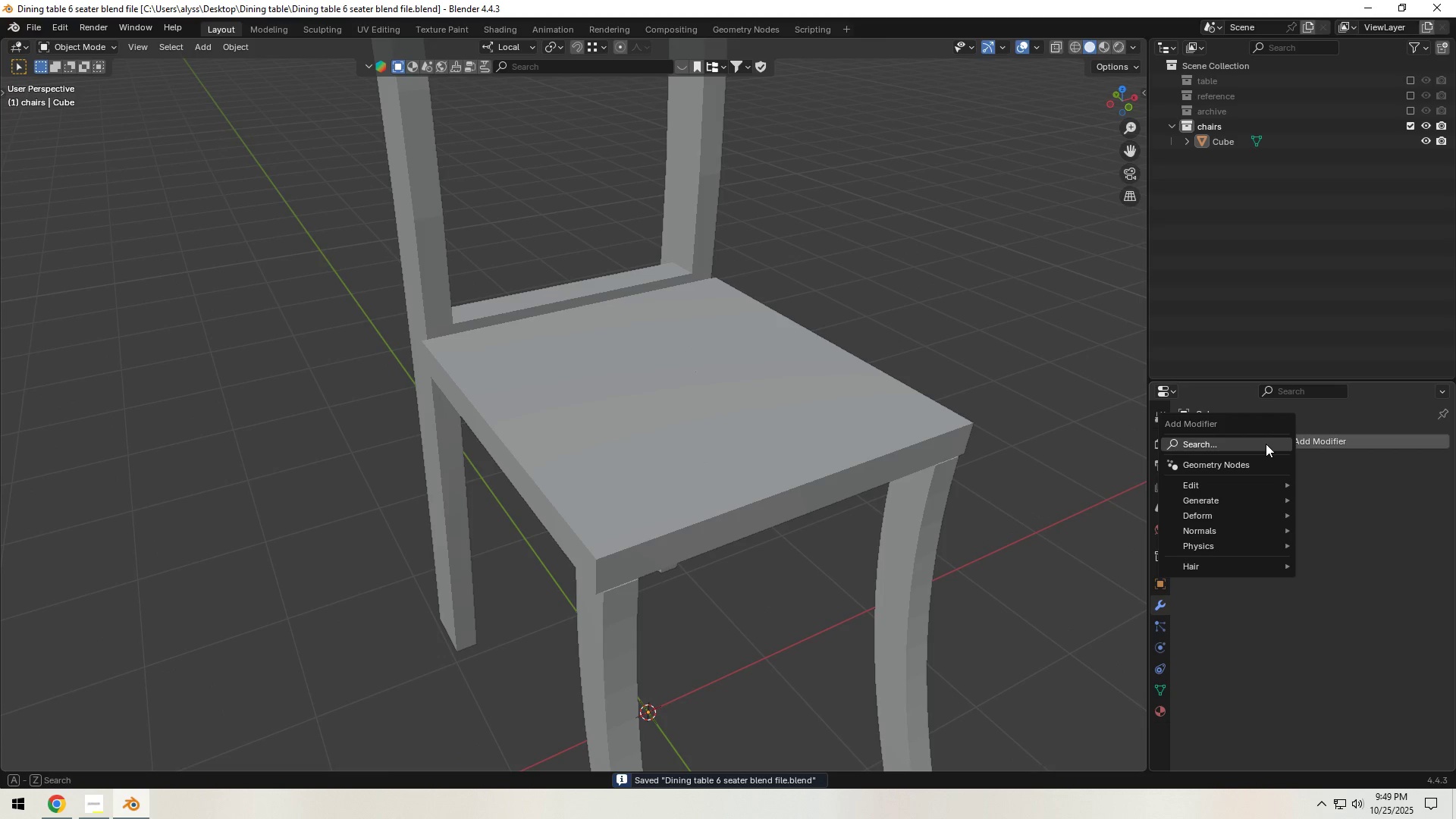 
left_click([1257, 447])
 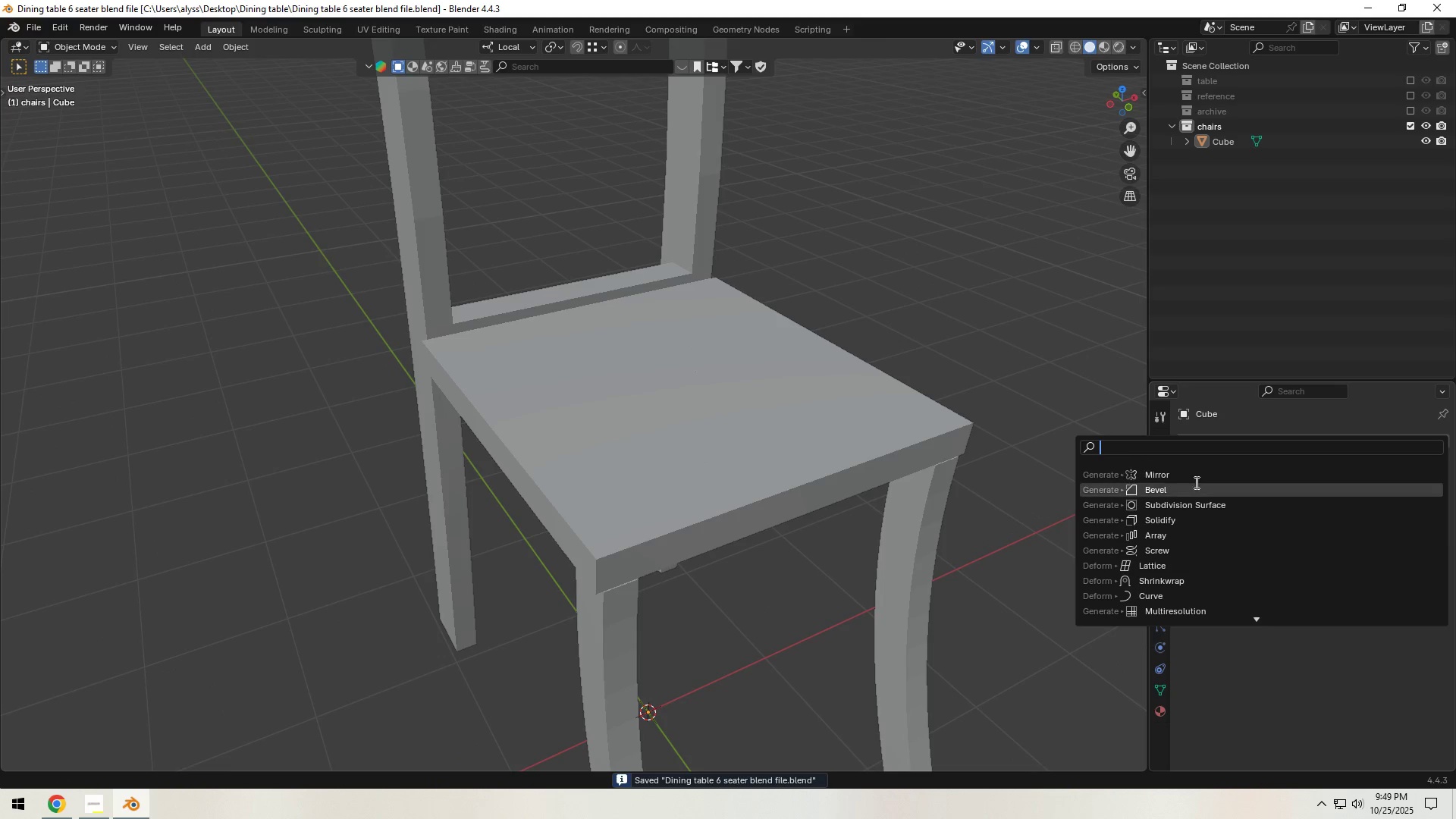 
left_click([1191, 486])
 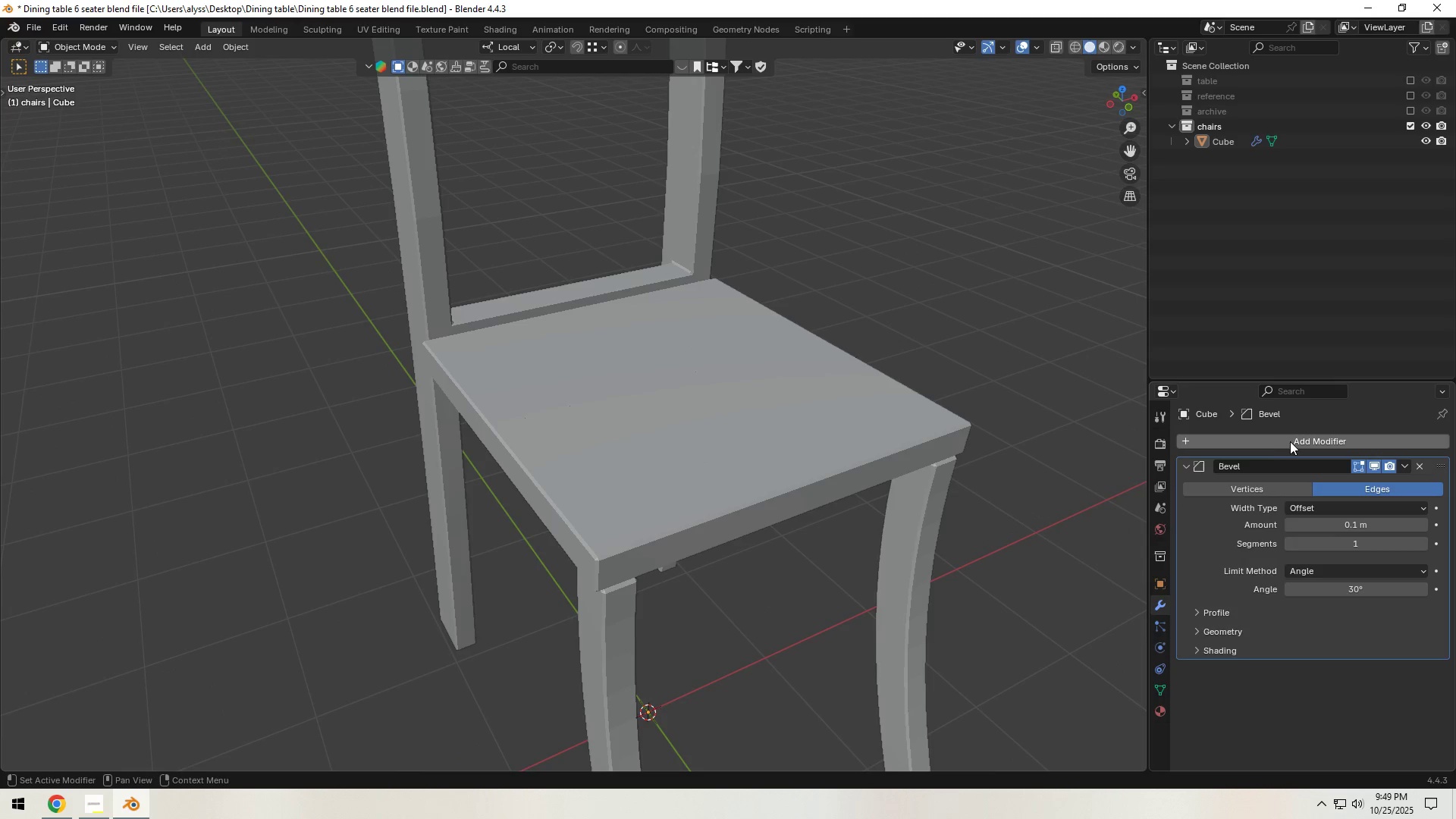 
left_click([1293, 440])
 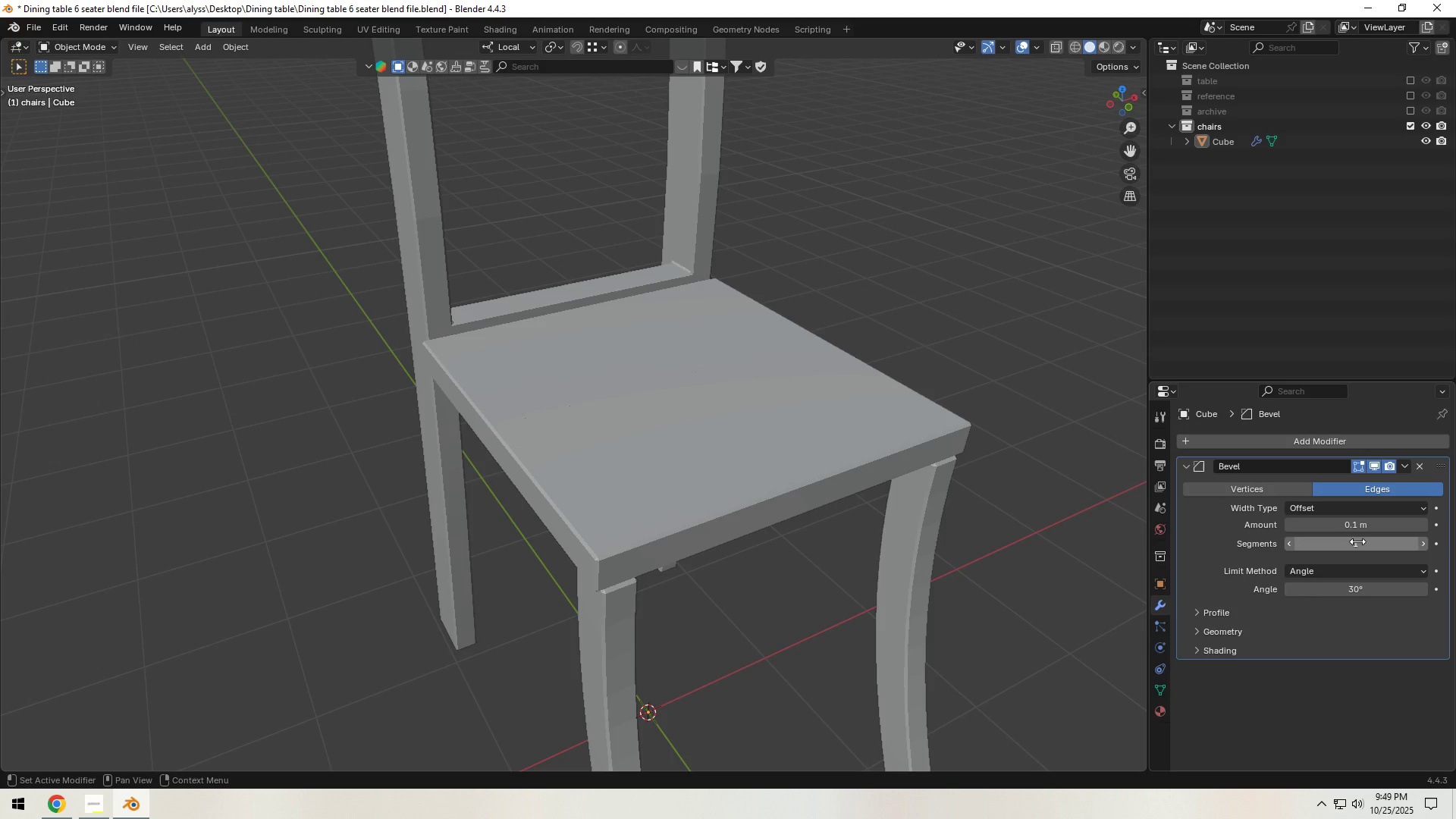 
left_click([1424, 544])
 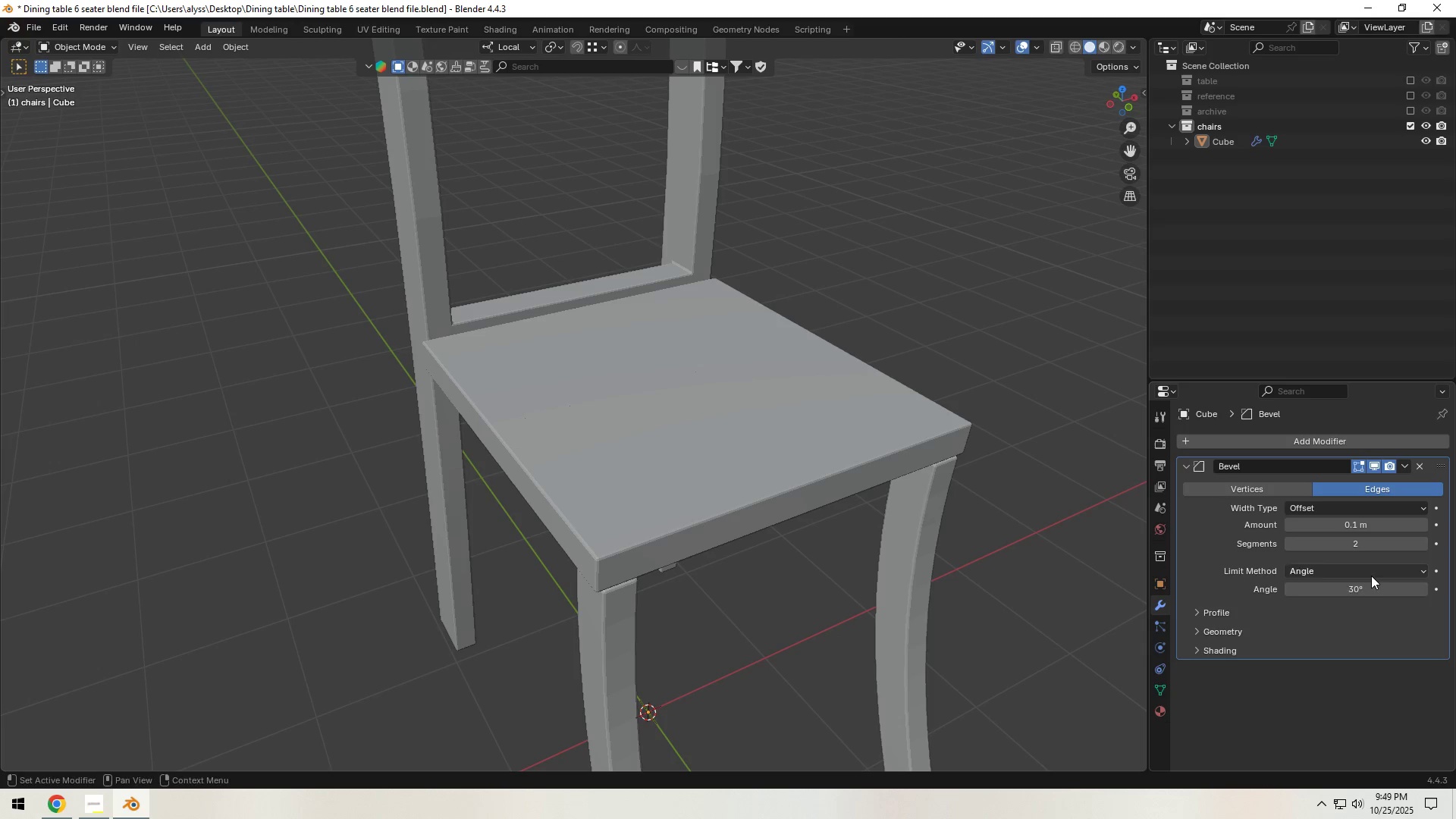 
left_click([1371, 576])
 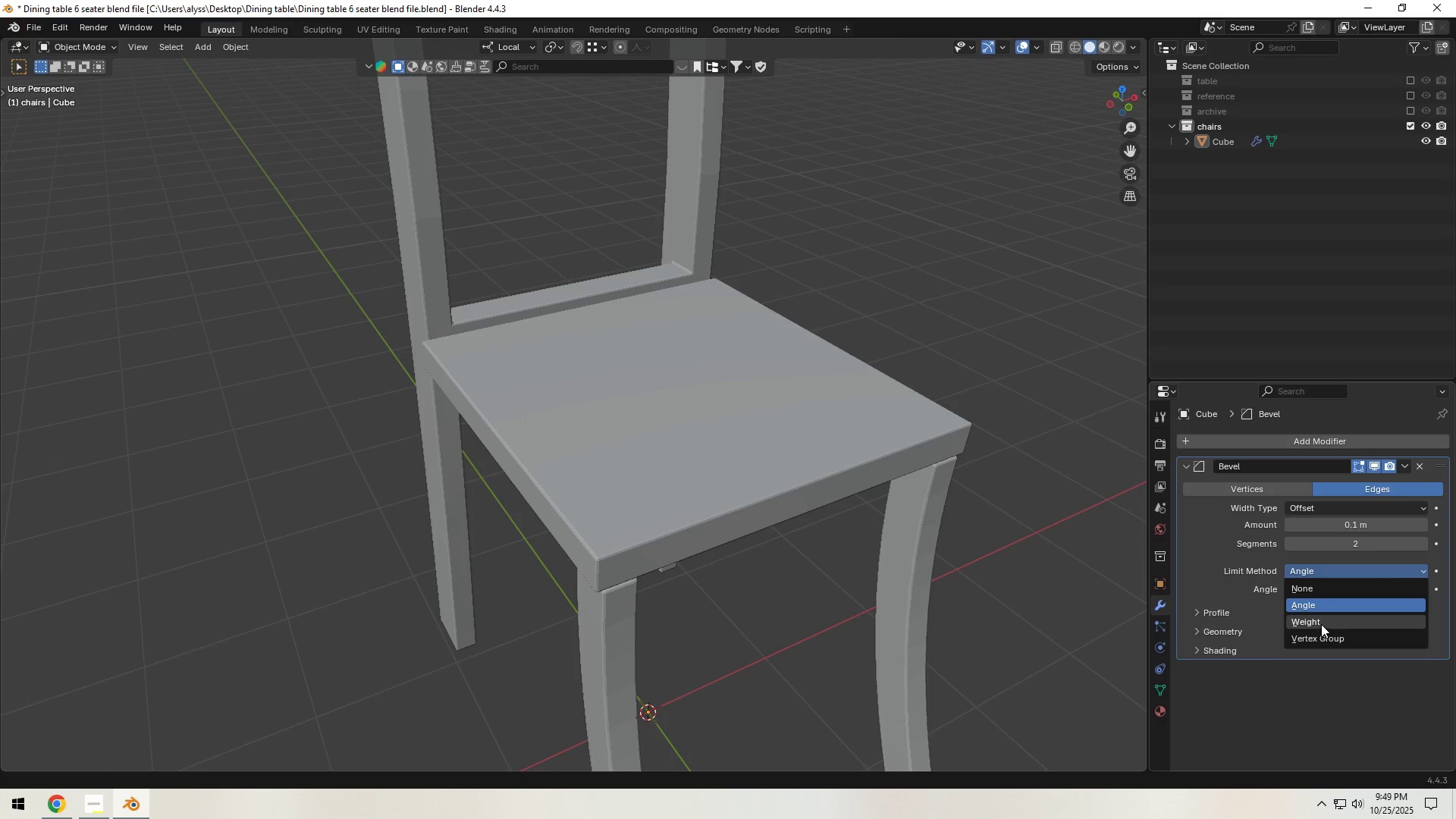 
left_click([1321, 624])
 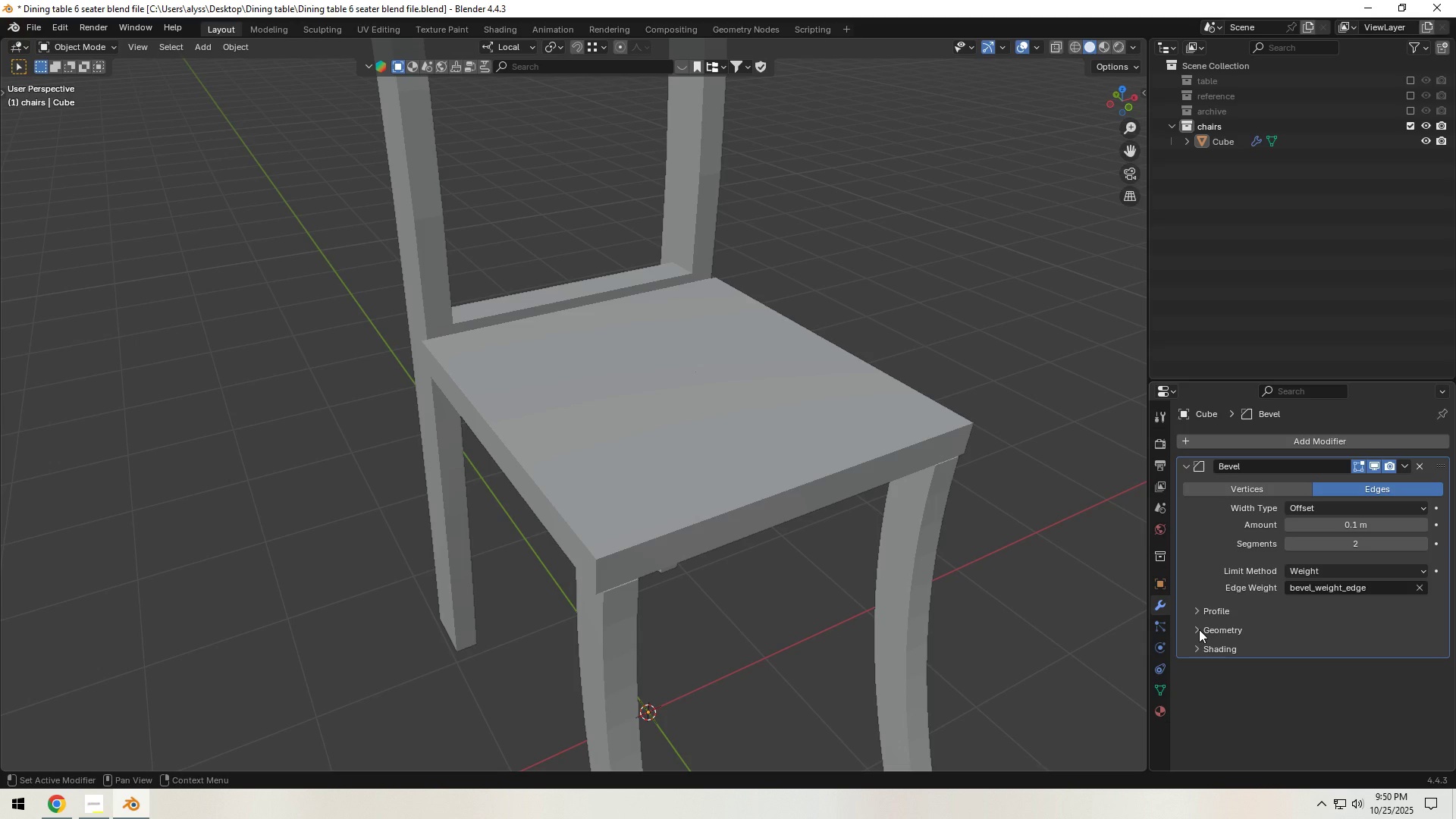 
left_click([1199, 629])
 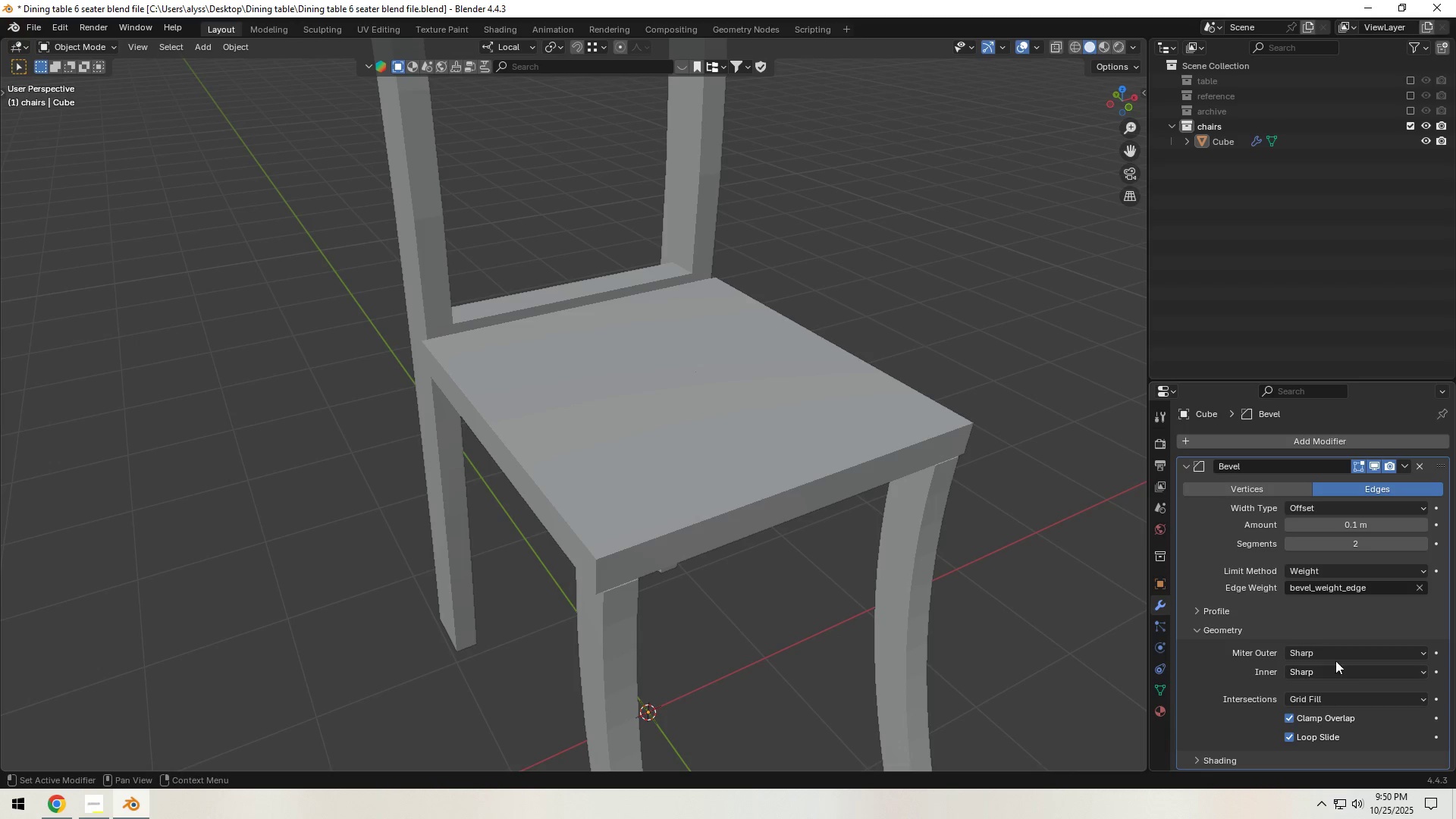 
left_click([1338, 654])
 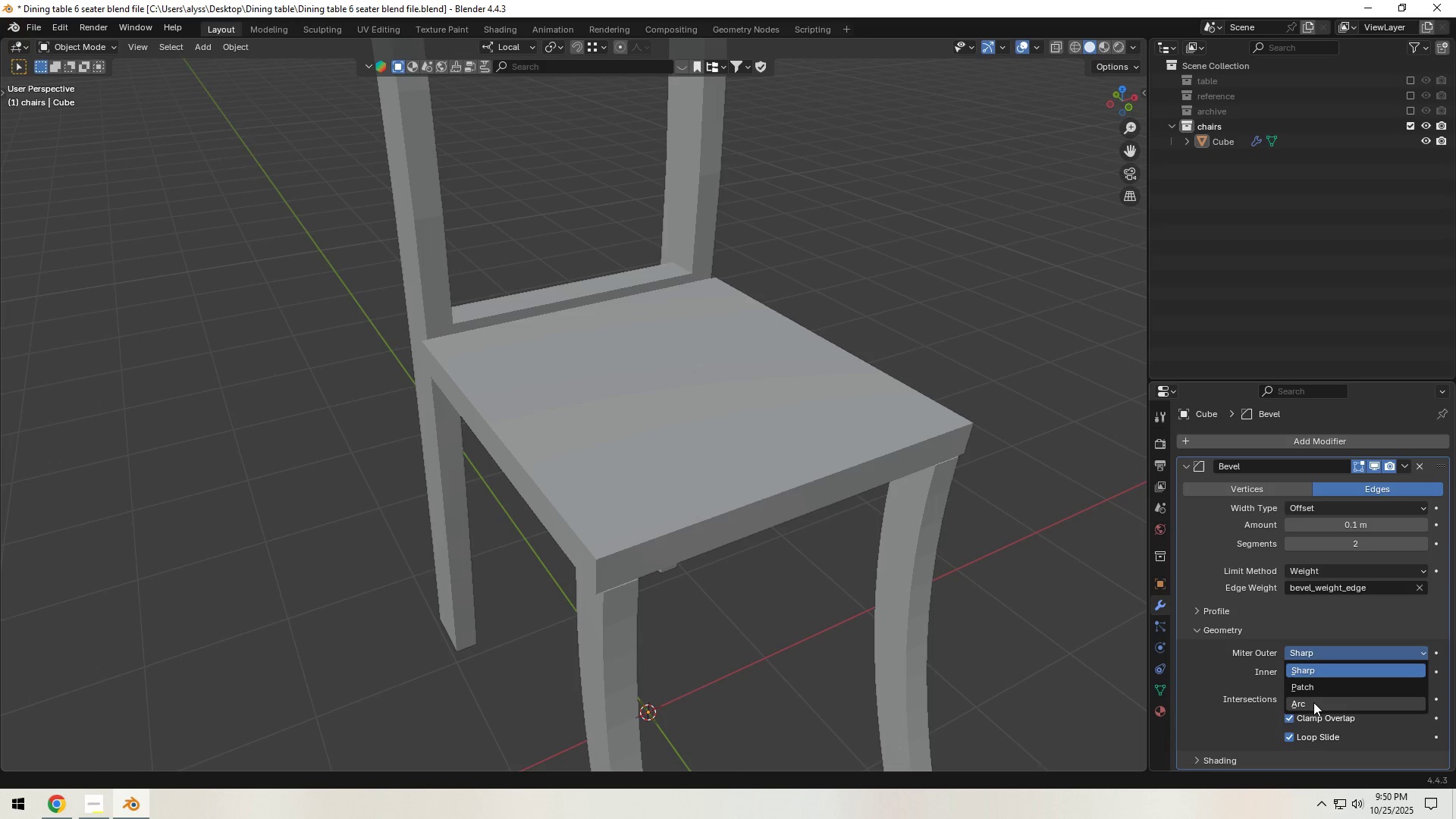 
left_click([1313, 703])
 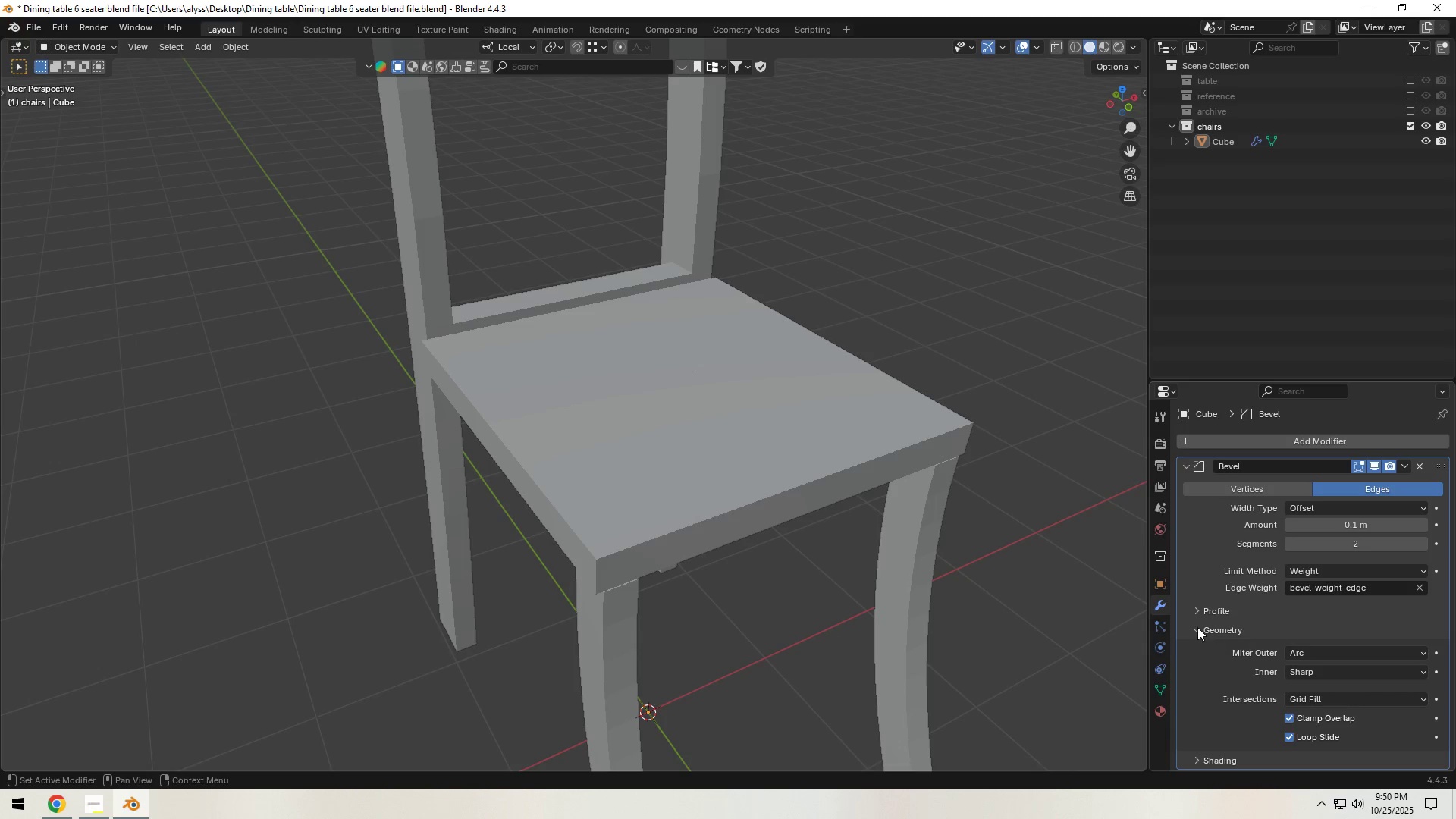 
left_click([1197, 627])
 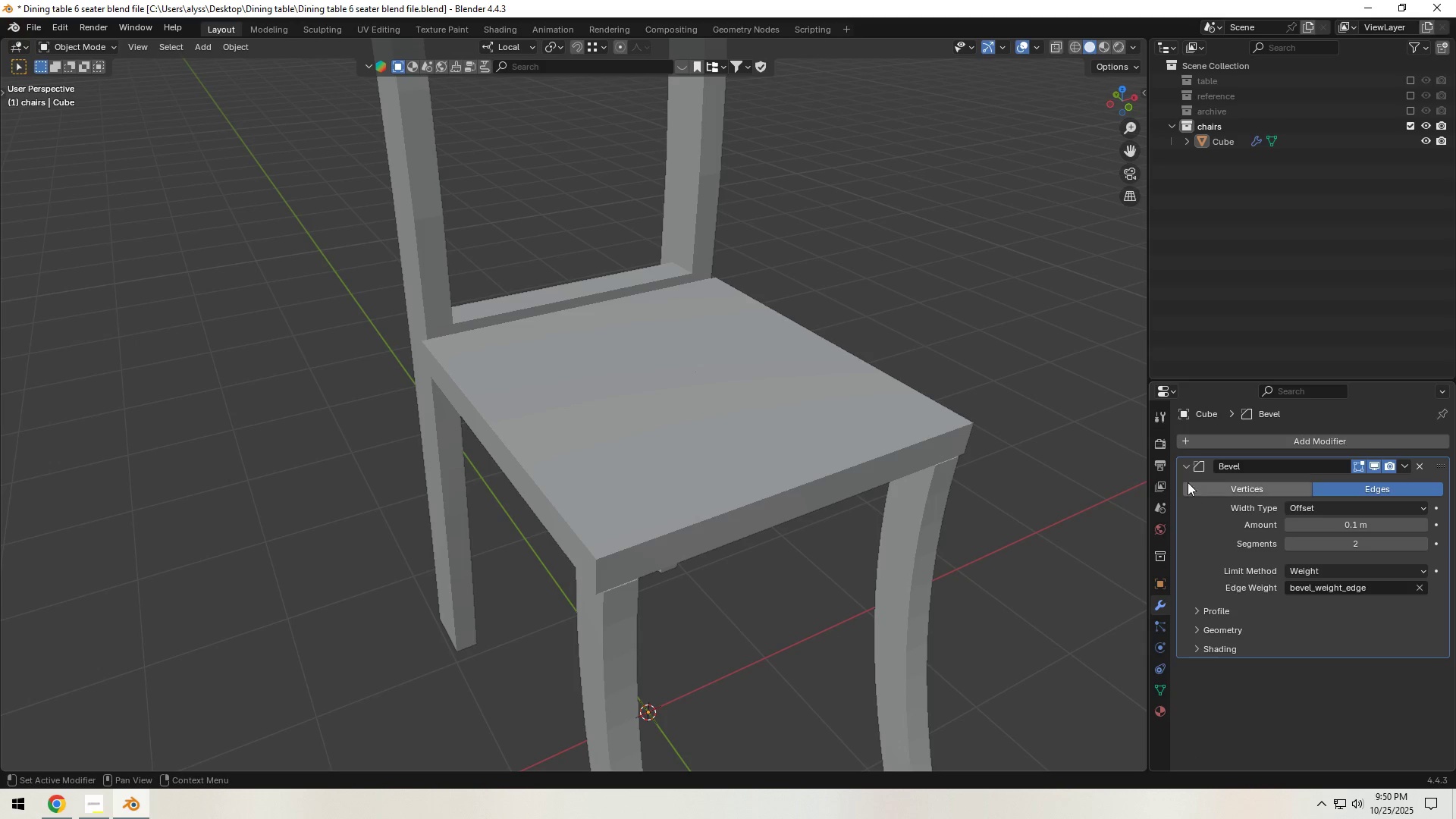 
left_click([1185, 470])
 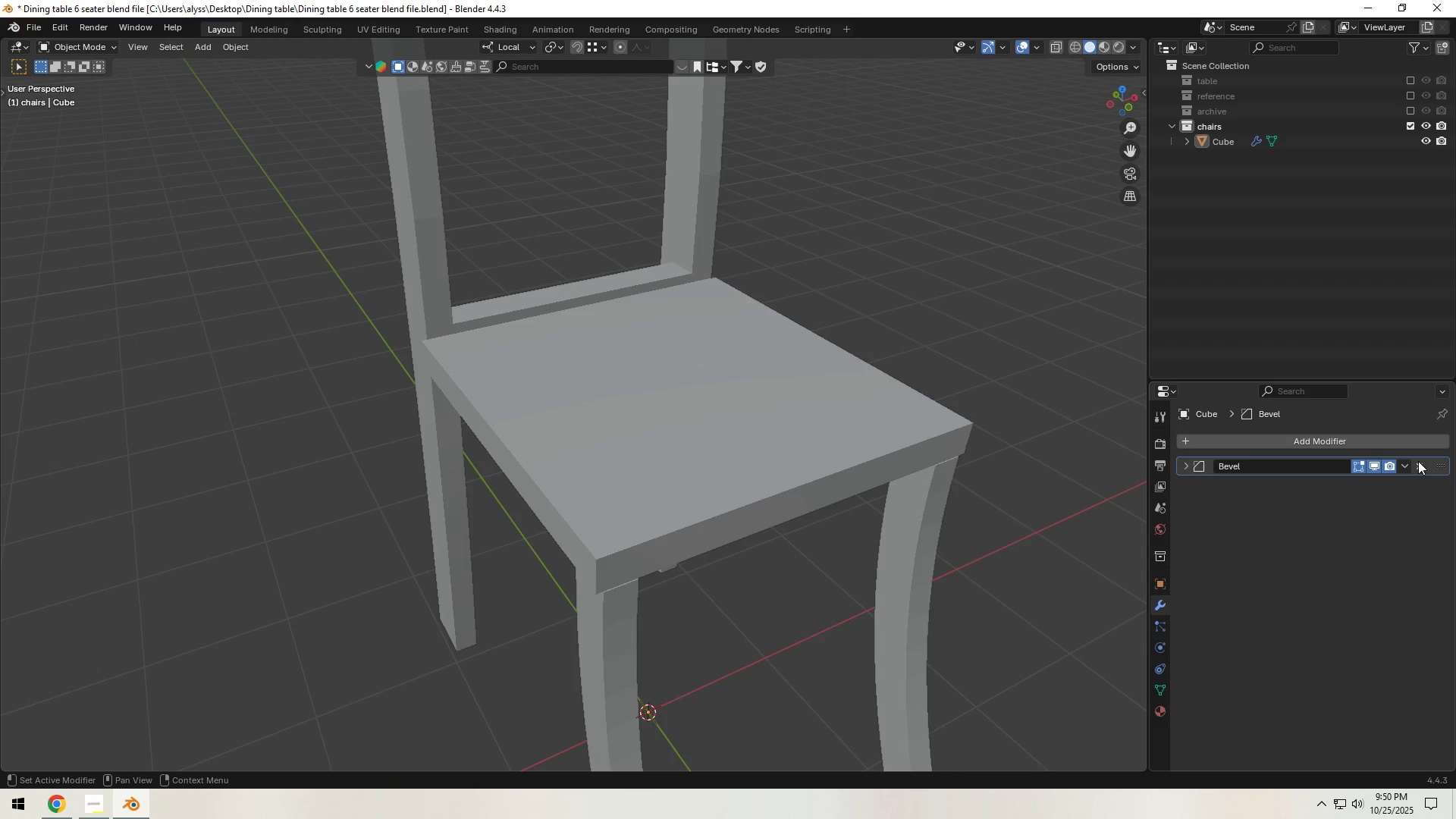 
left_click([1362, 445])
 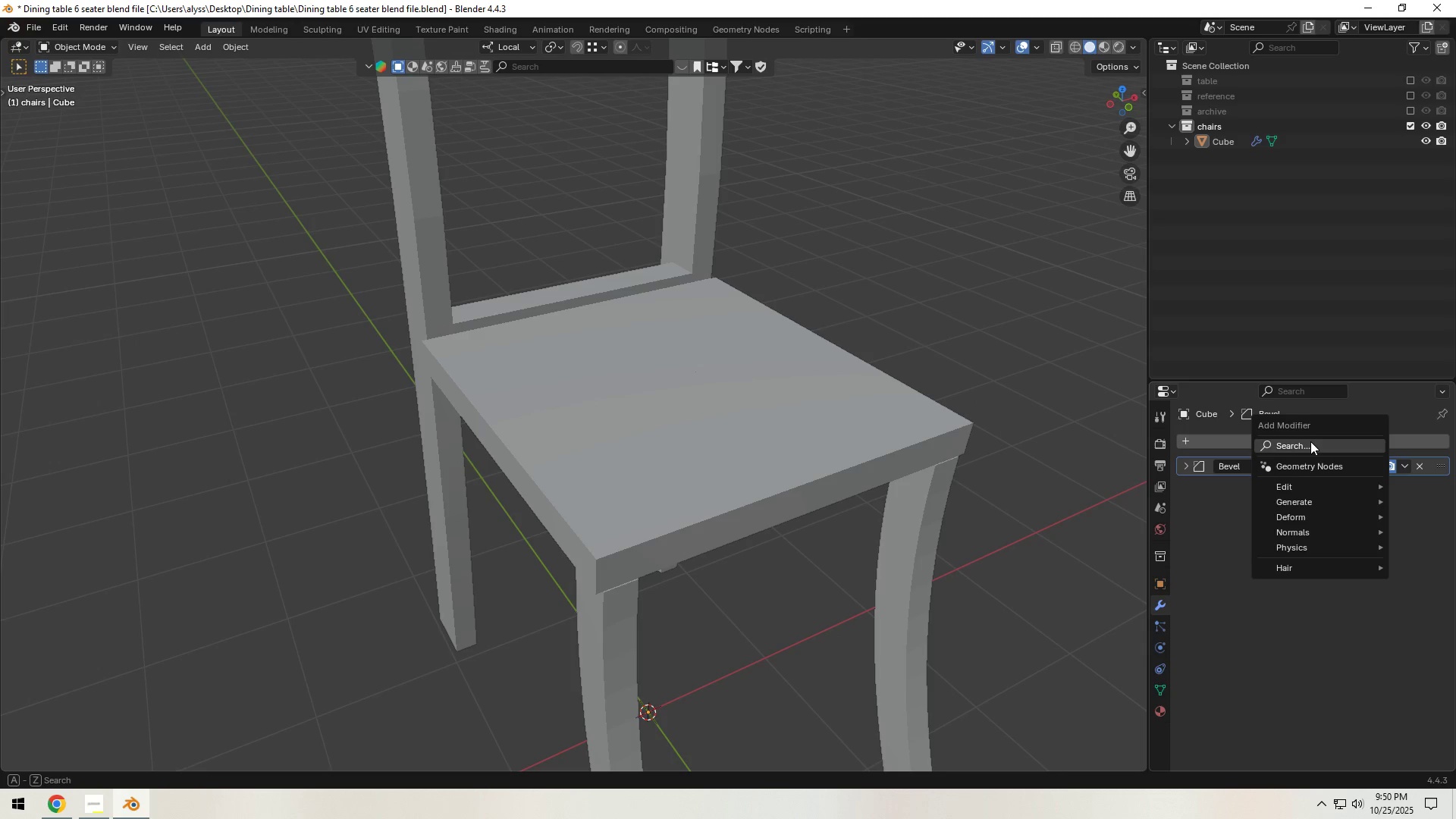 
left_click([1310, 441])
 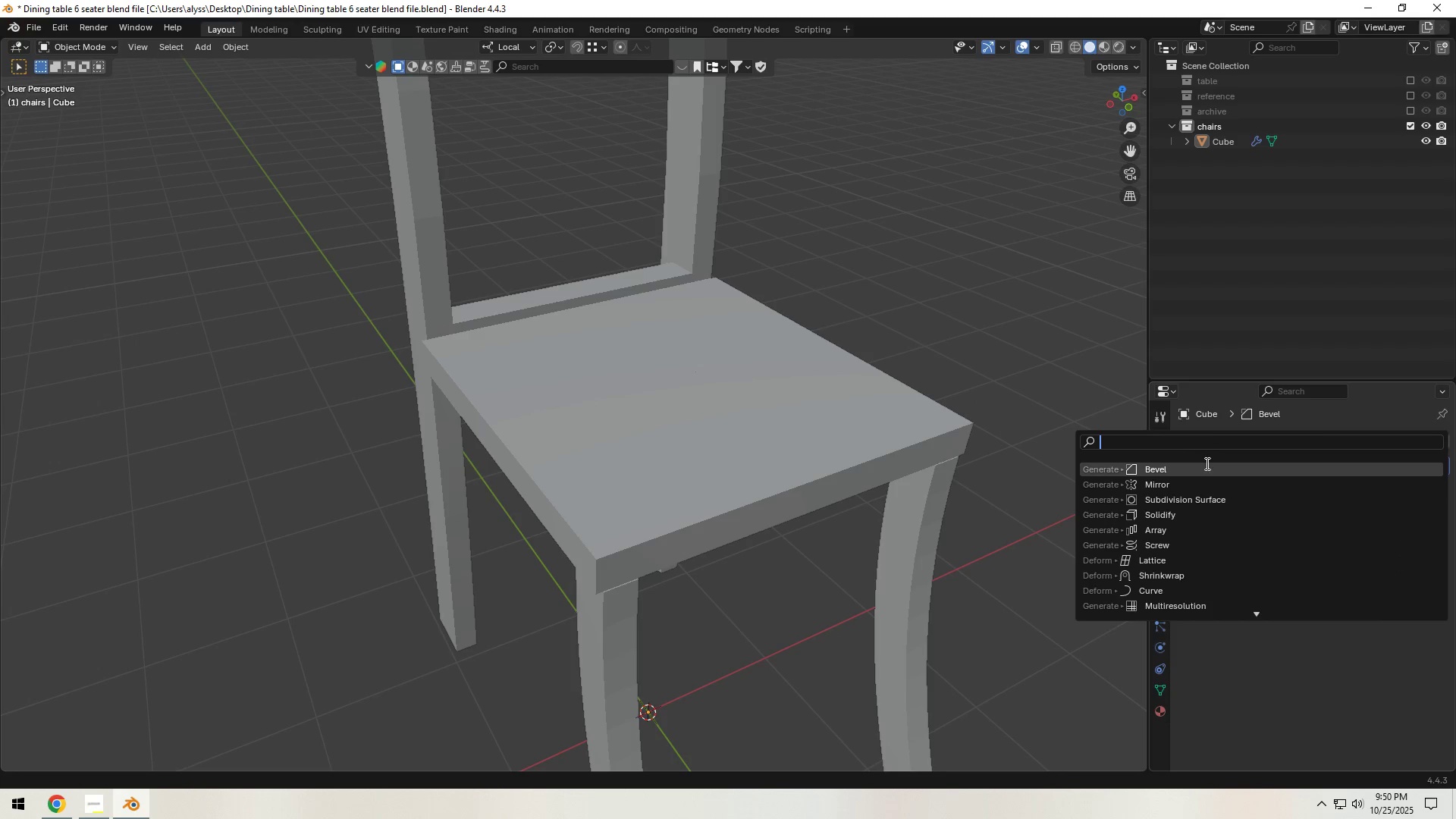 
mouse_move([1180, 484])
 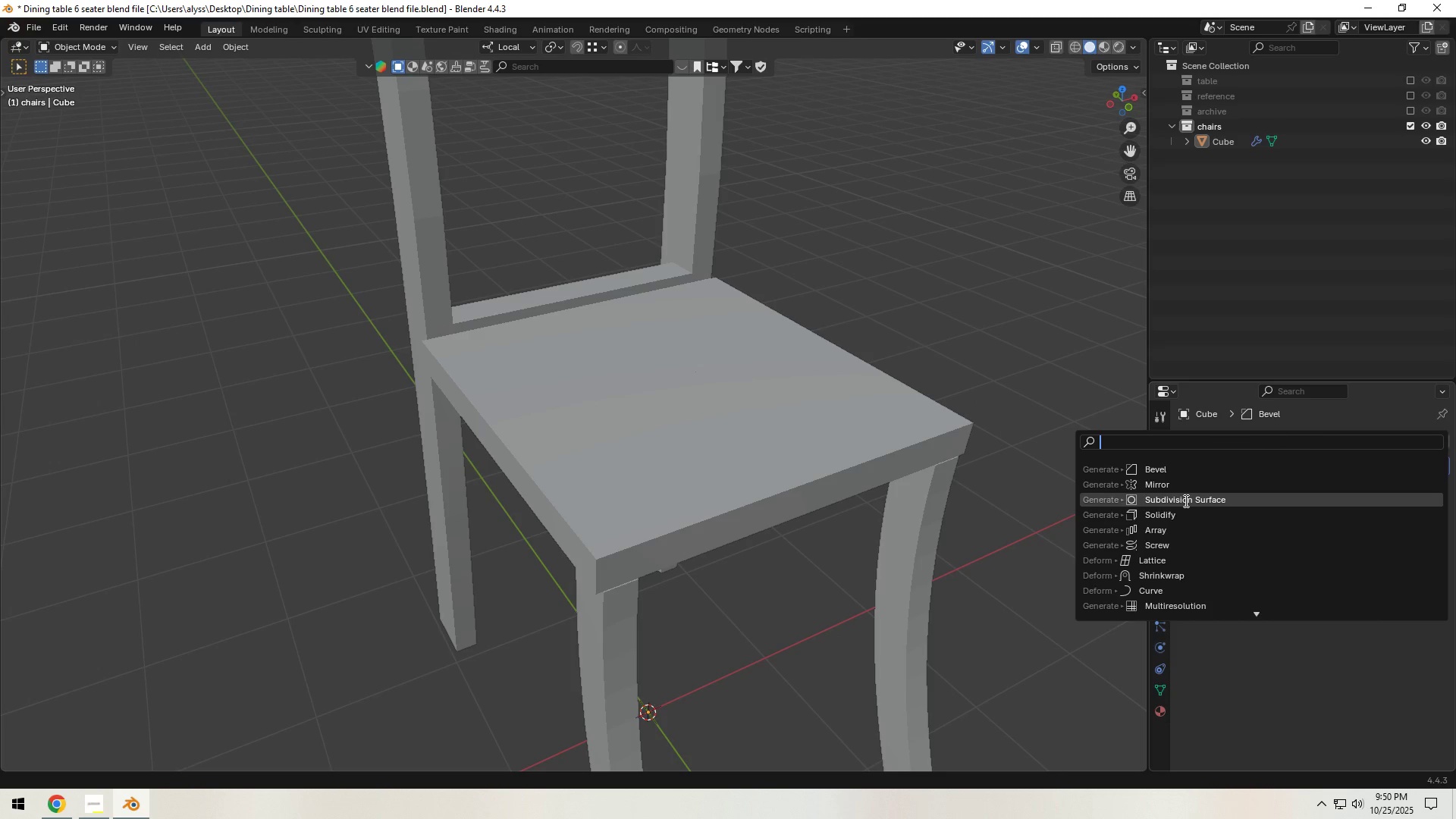 
left_click([1185, 500])
 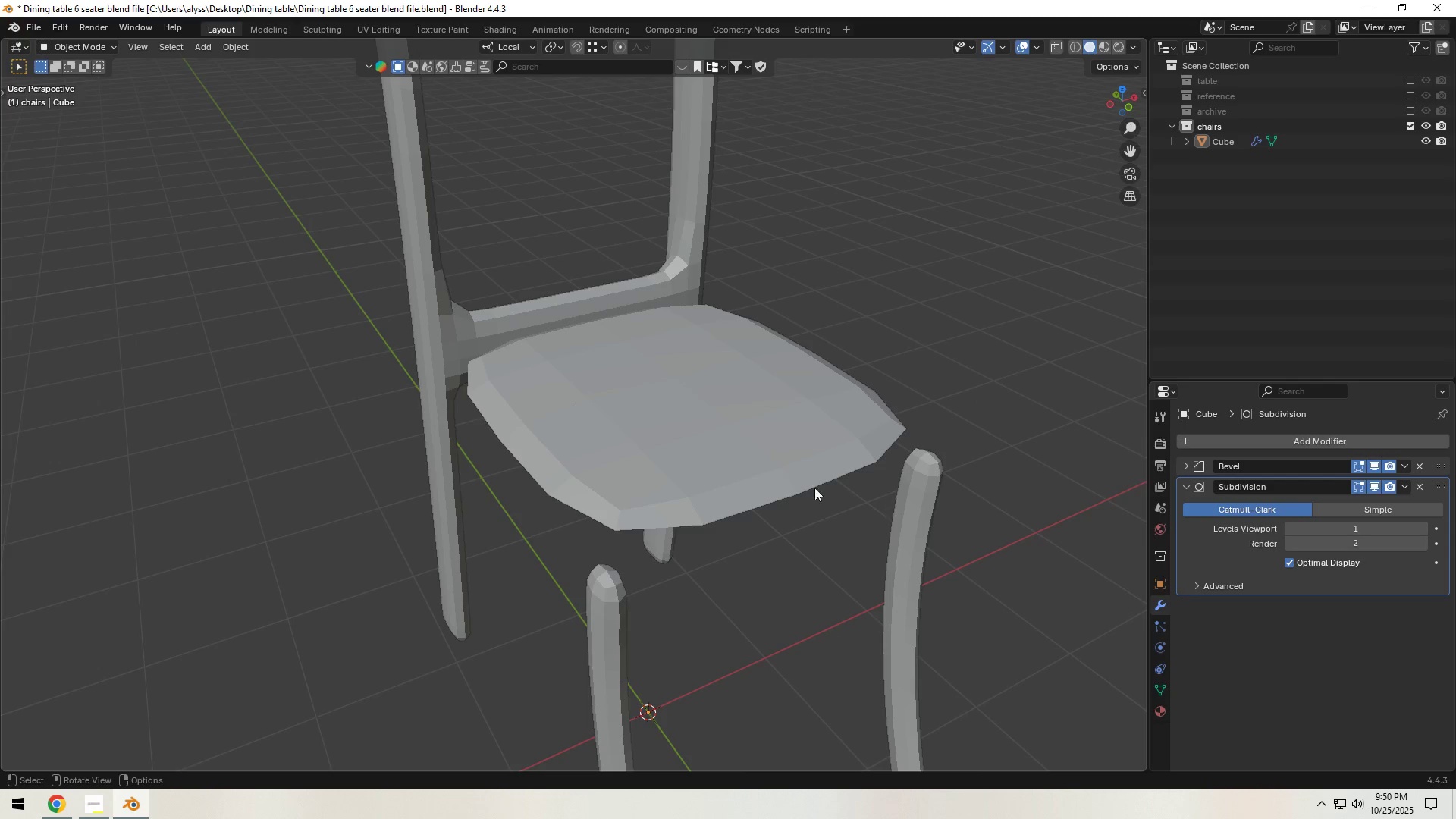 
key(Tab)
 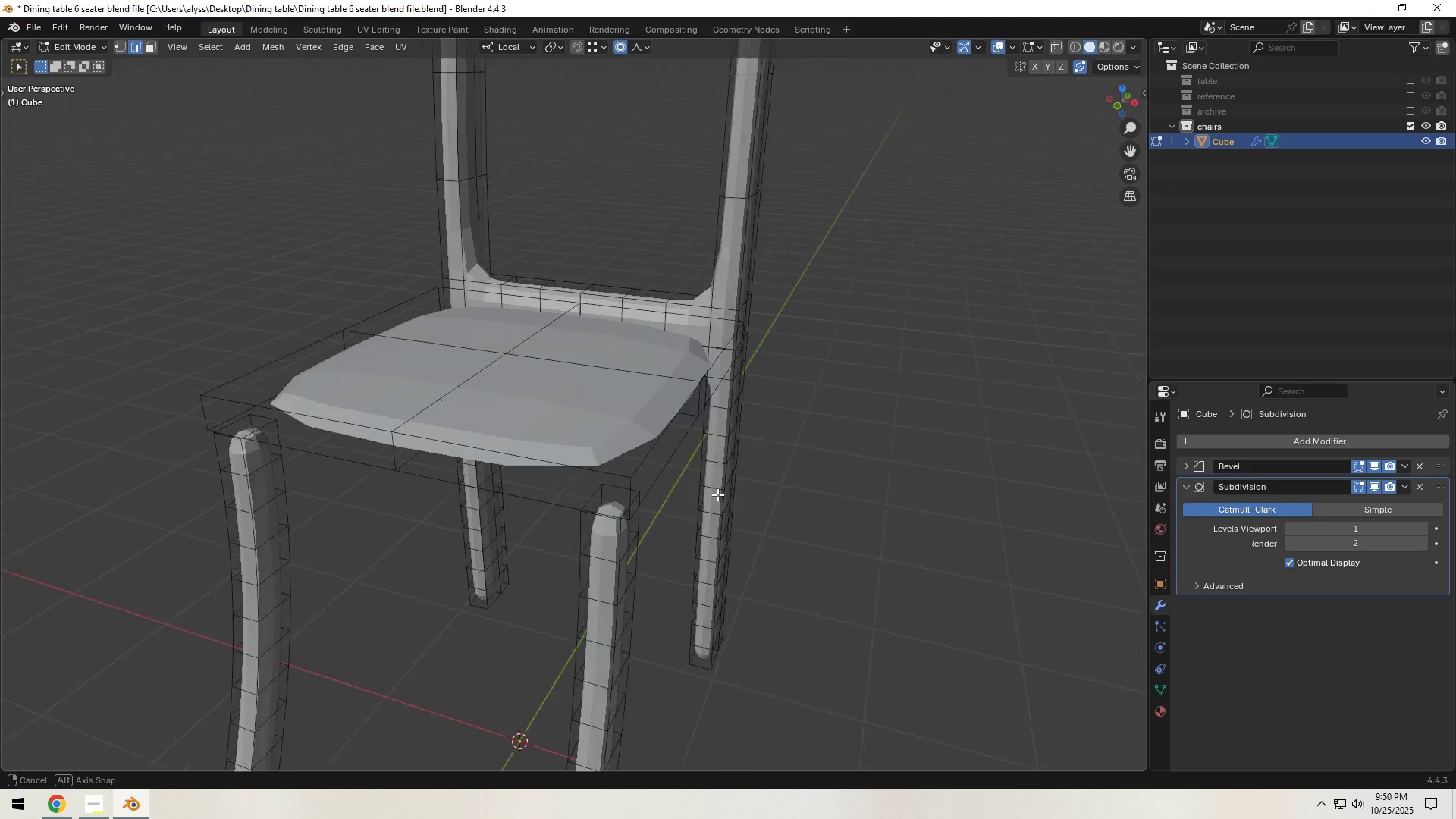 
hold_key(key=ShiftLeft, duration=0.42)
 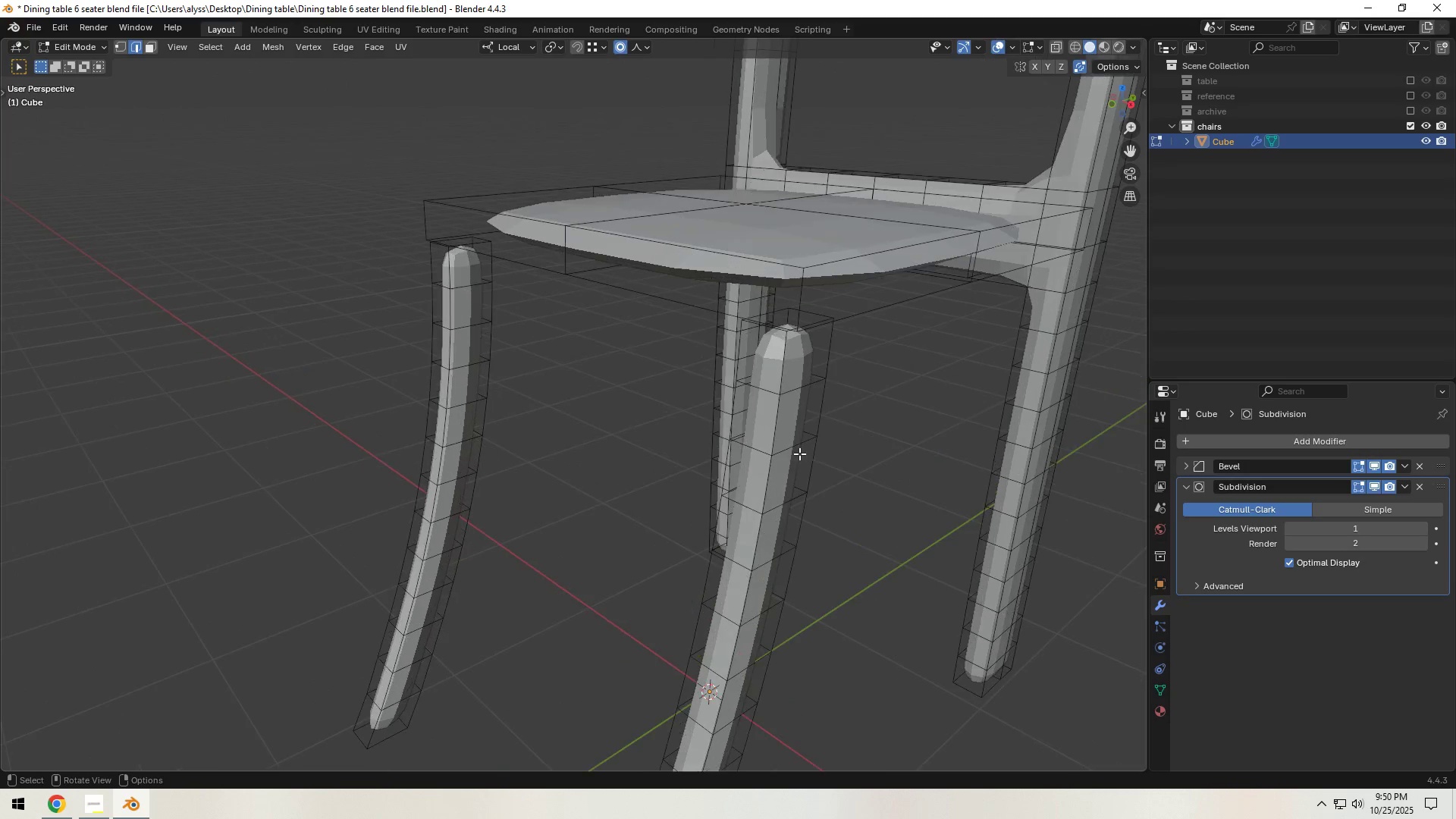 
scroll: coordinate [800, 453], scroll_direction: up, amount: 1.0
 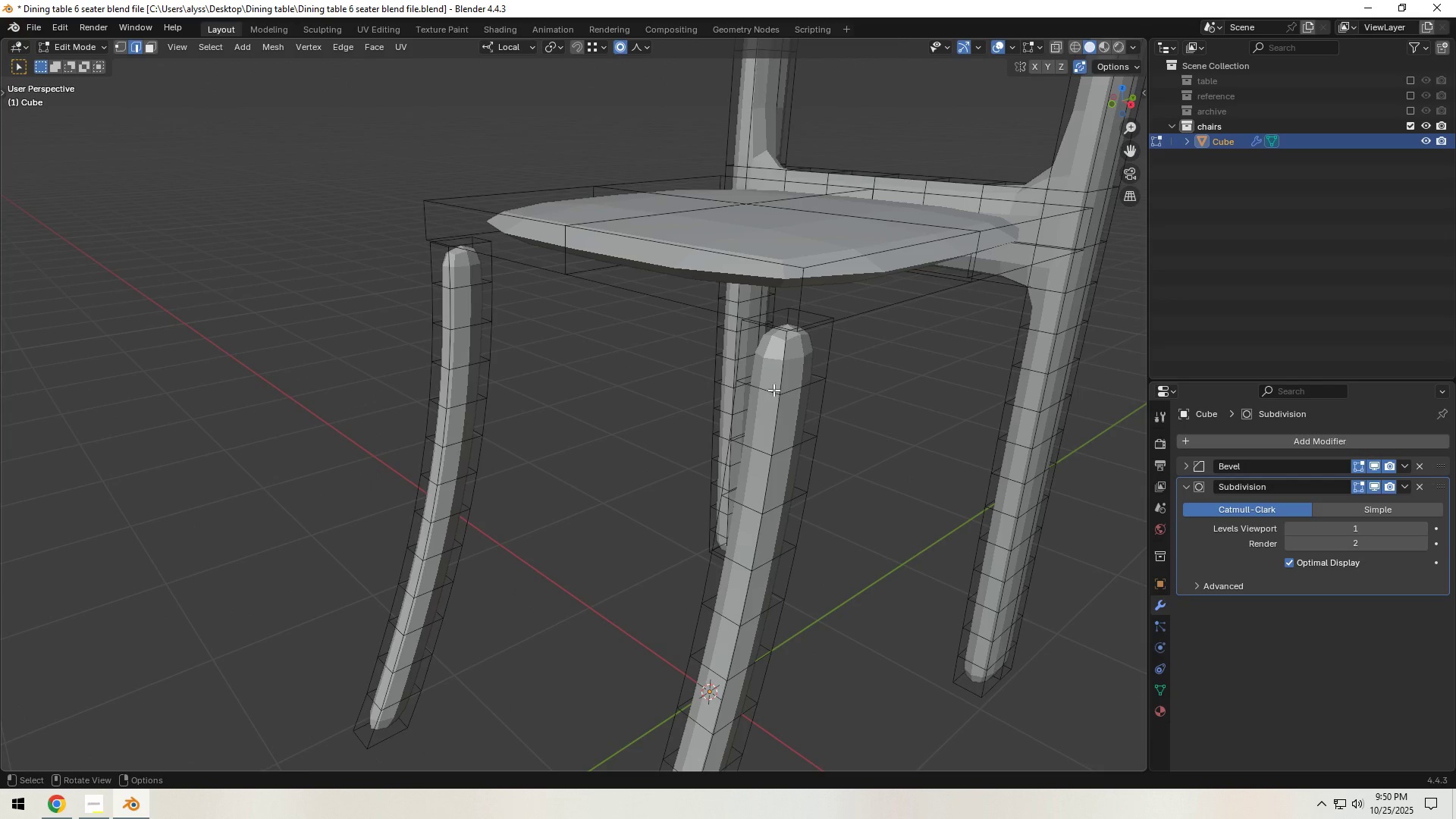 
hold_key(key=AltLeft, duration=0.71)
left_click([780, 376])
 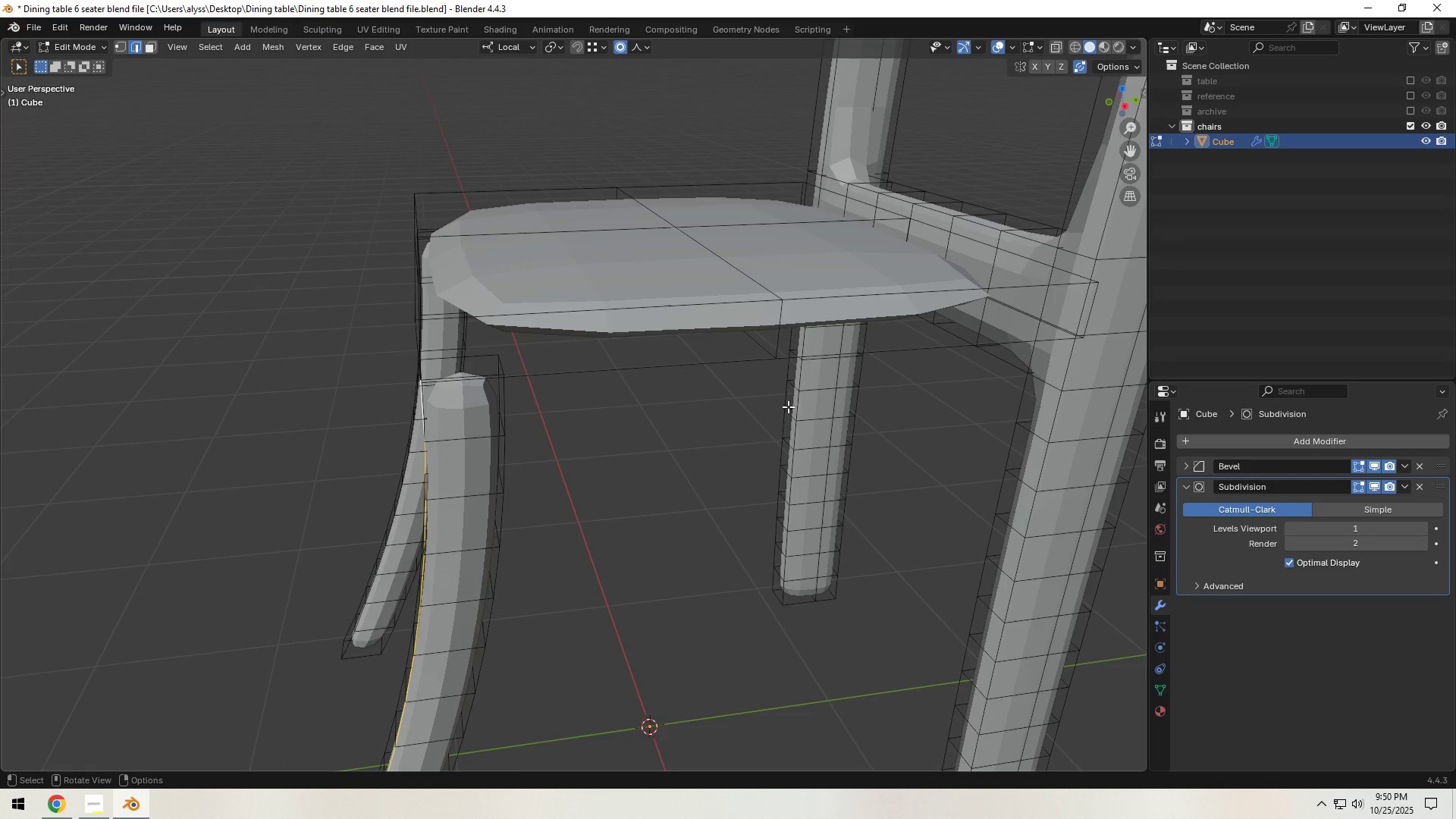 
hold_key(key=ShiftLeft, duration=0.97)
hold_key(key=AltLeft, duration=0.81)
left_click([504, 416])
 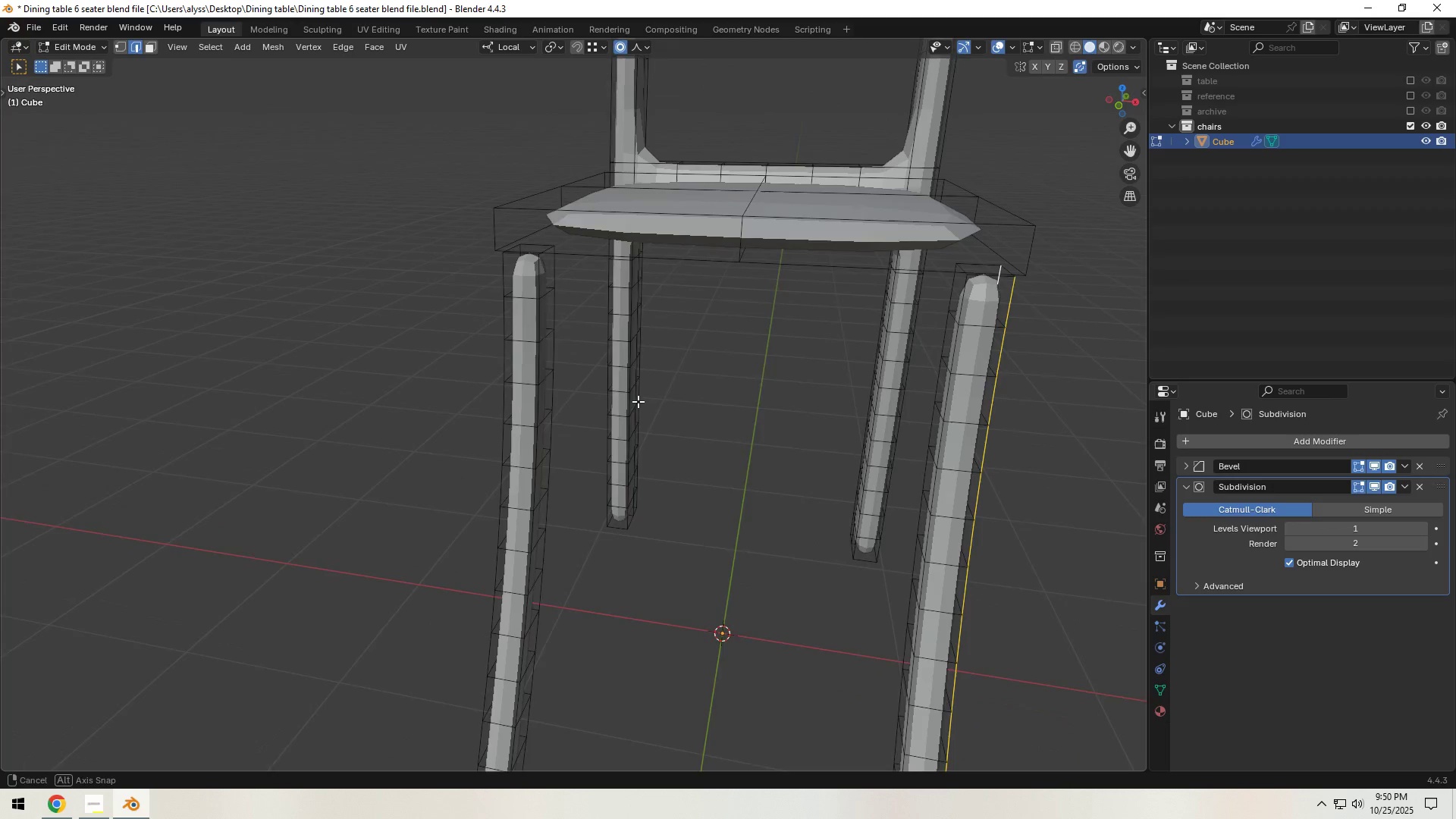 
hold_key(key=ShiftLeft, duration=1.77)
hold_key(key=AltLeft, duration=1.53)
left_click([964, 306])
 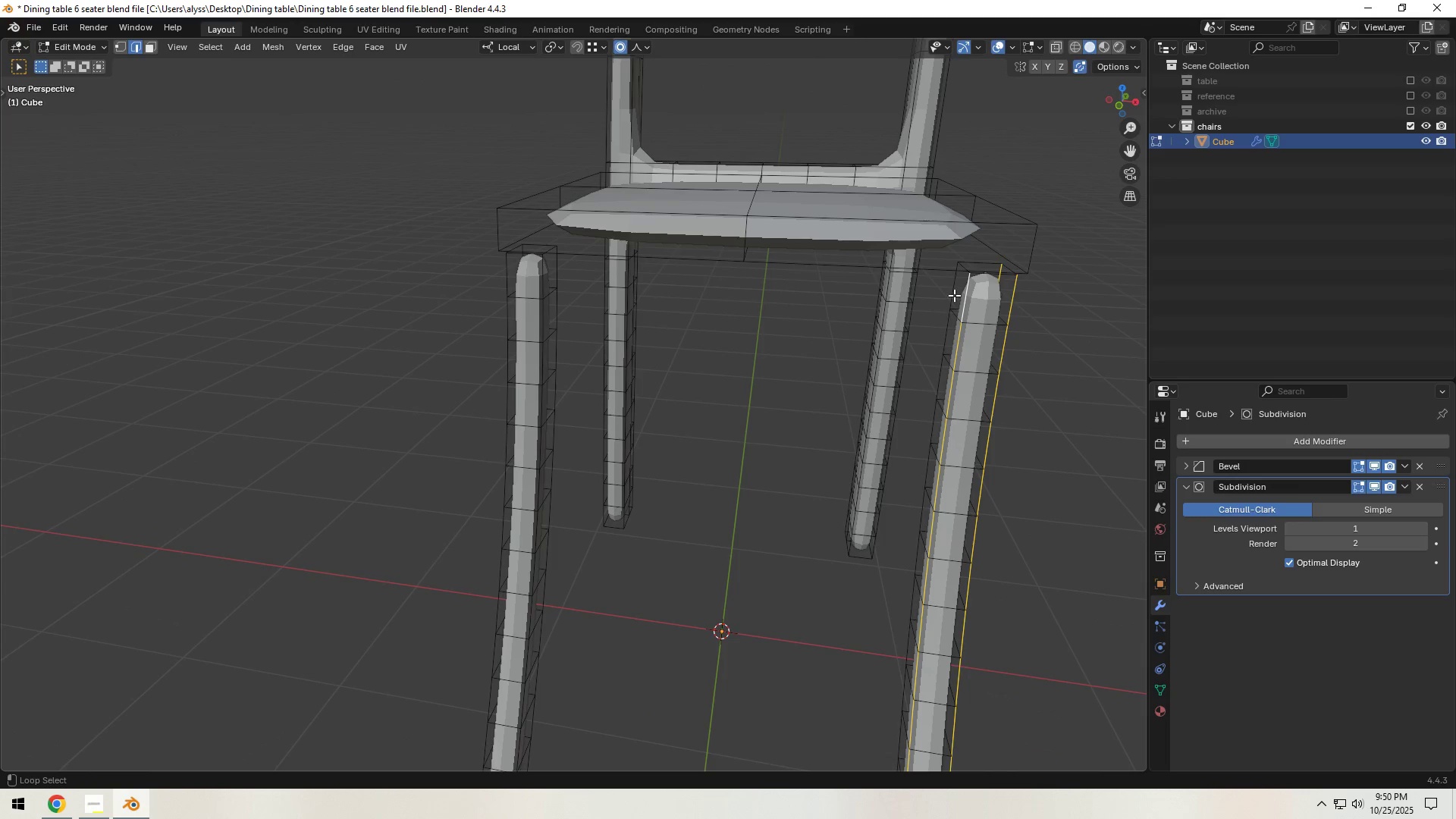 
left_click([954, 294])
 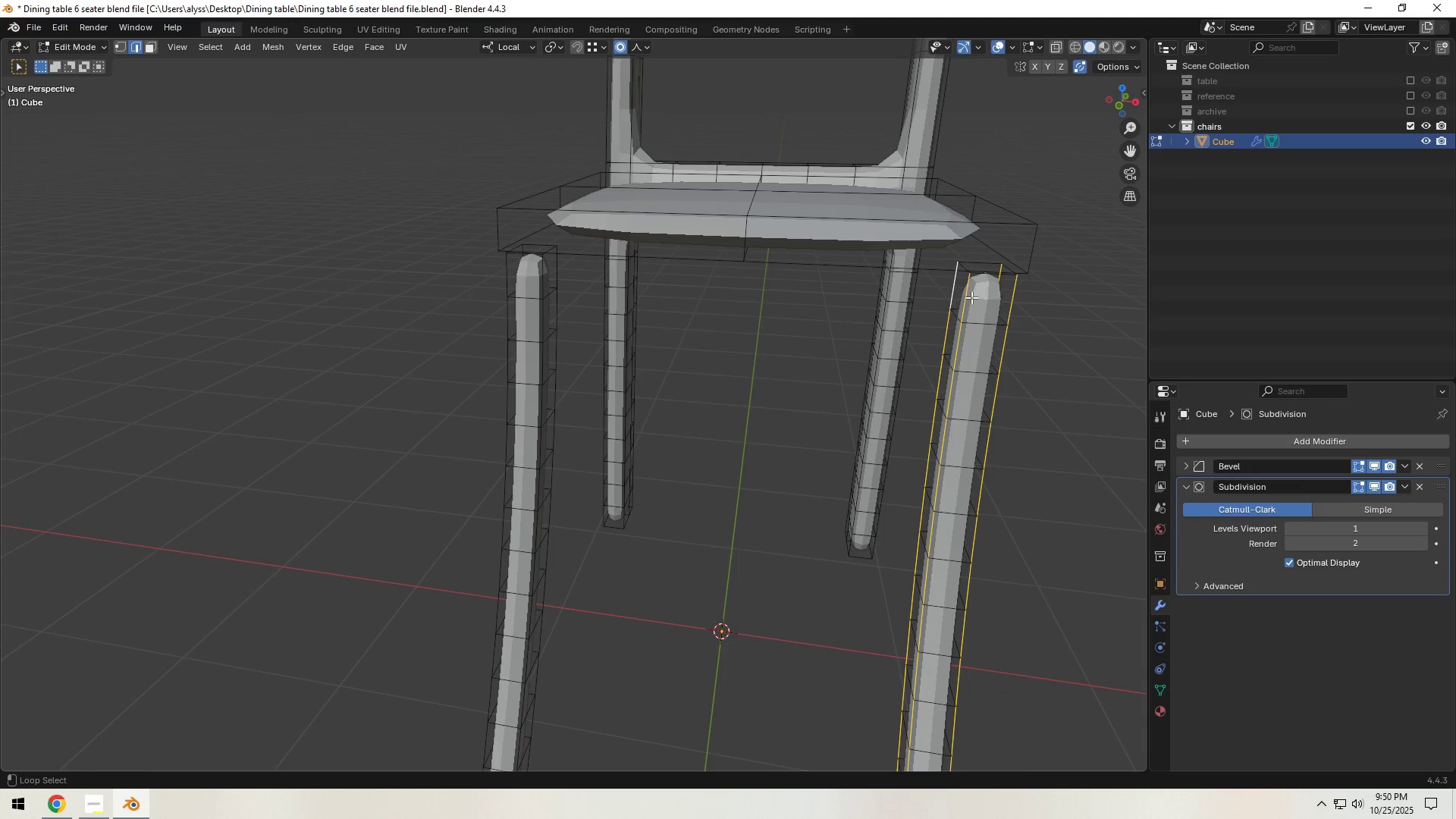 
key(Alt+Shift+AltLeft)
 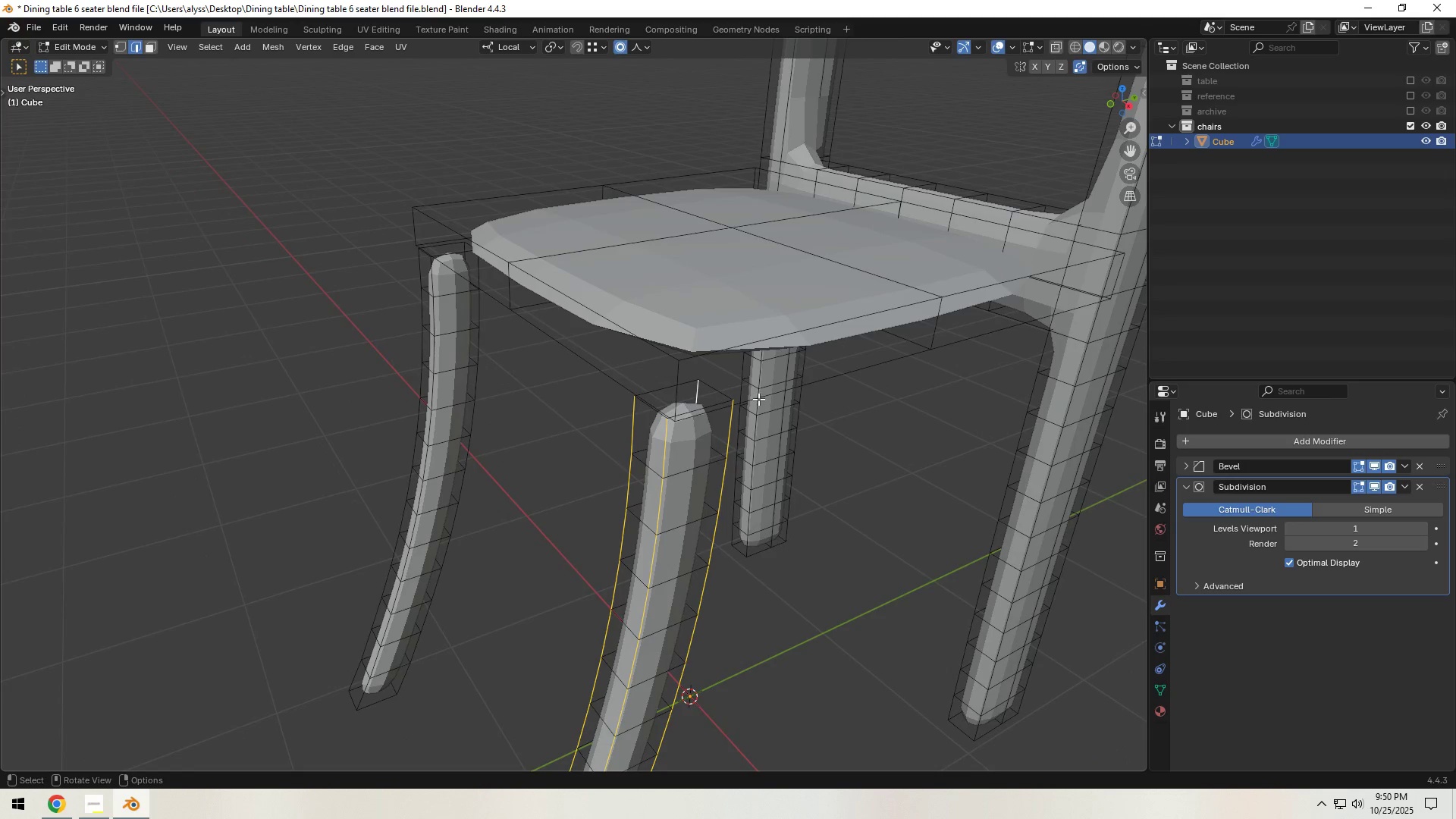 
hold_key(key=ShiftLeft, duration=1.7)
 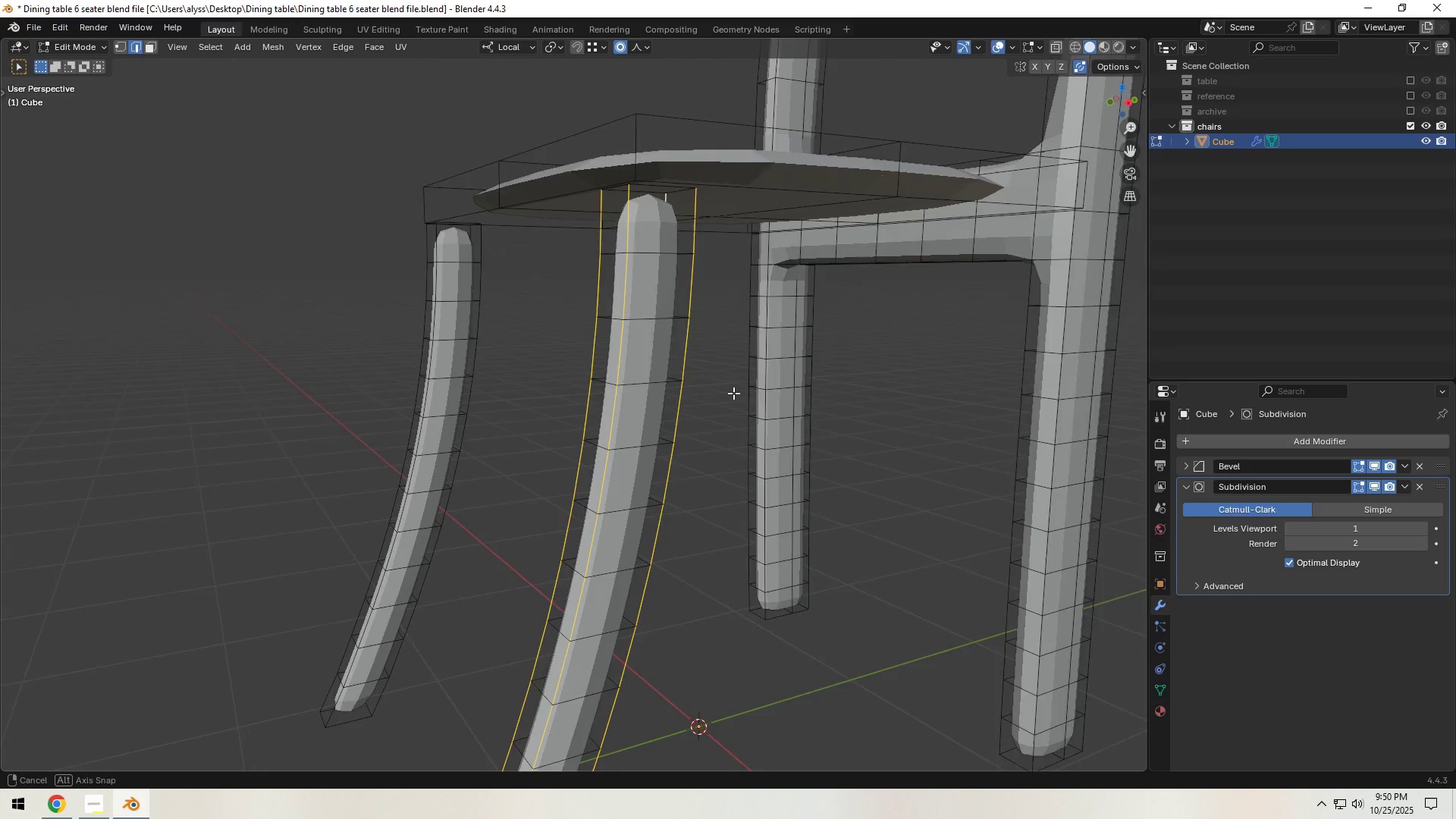 
hold_key(key=AltLeft, duration=0.32)
 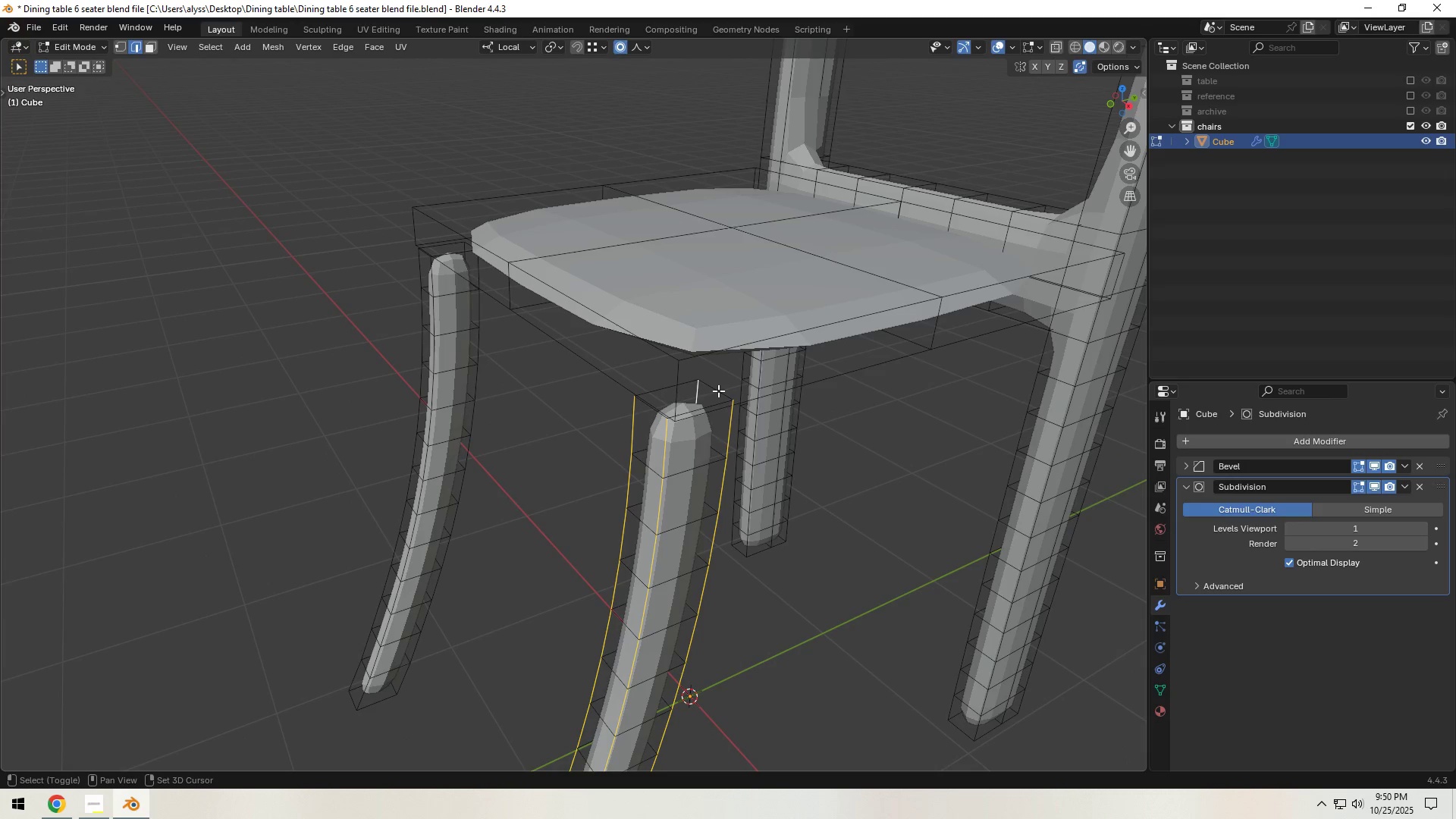 
left_click([718, 391])
 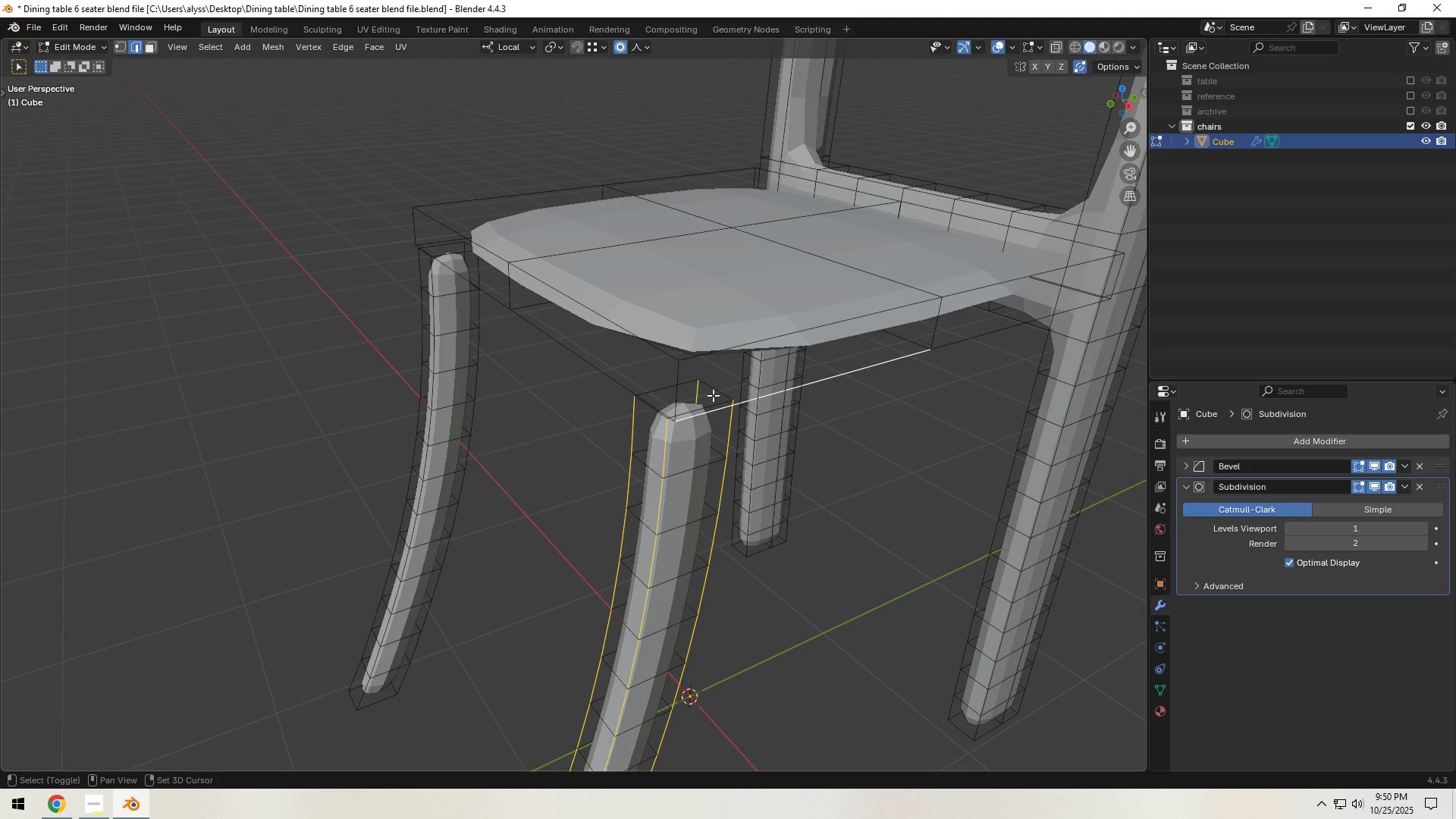 
left_click([720, 396])
 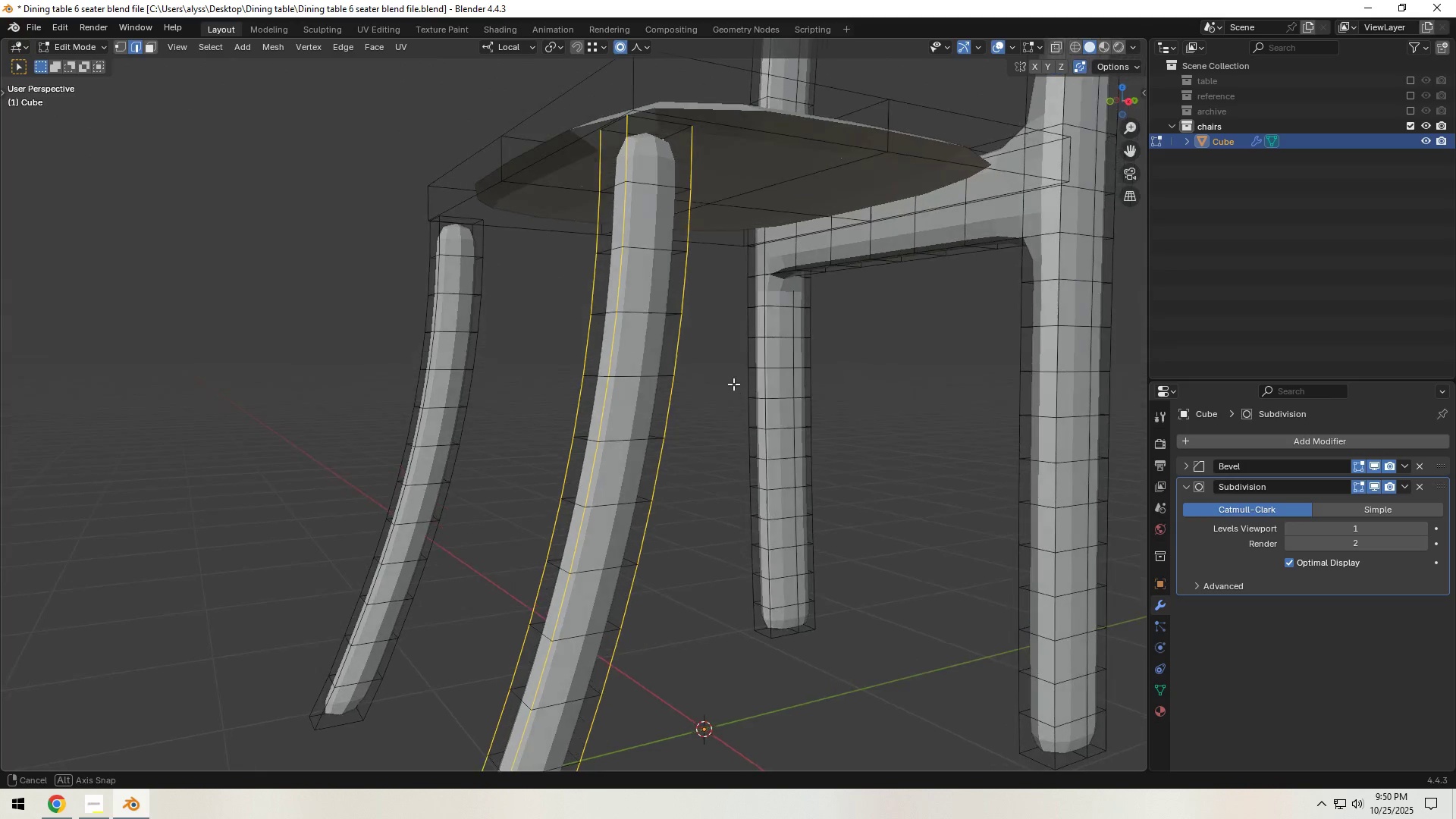 
scroll: coordinate [733, 384], scroll_direction: down, amount: 2.0
 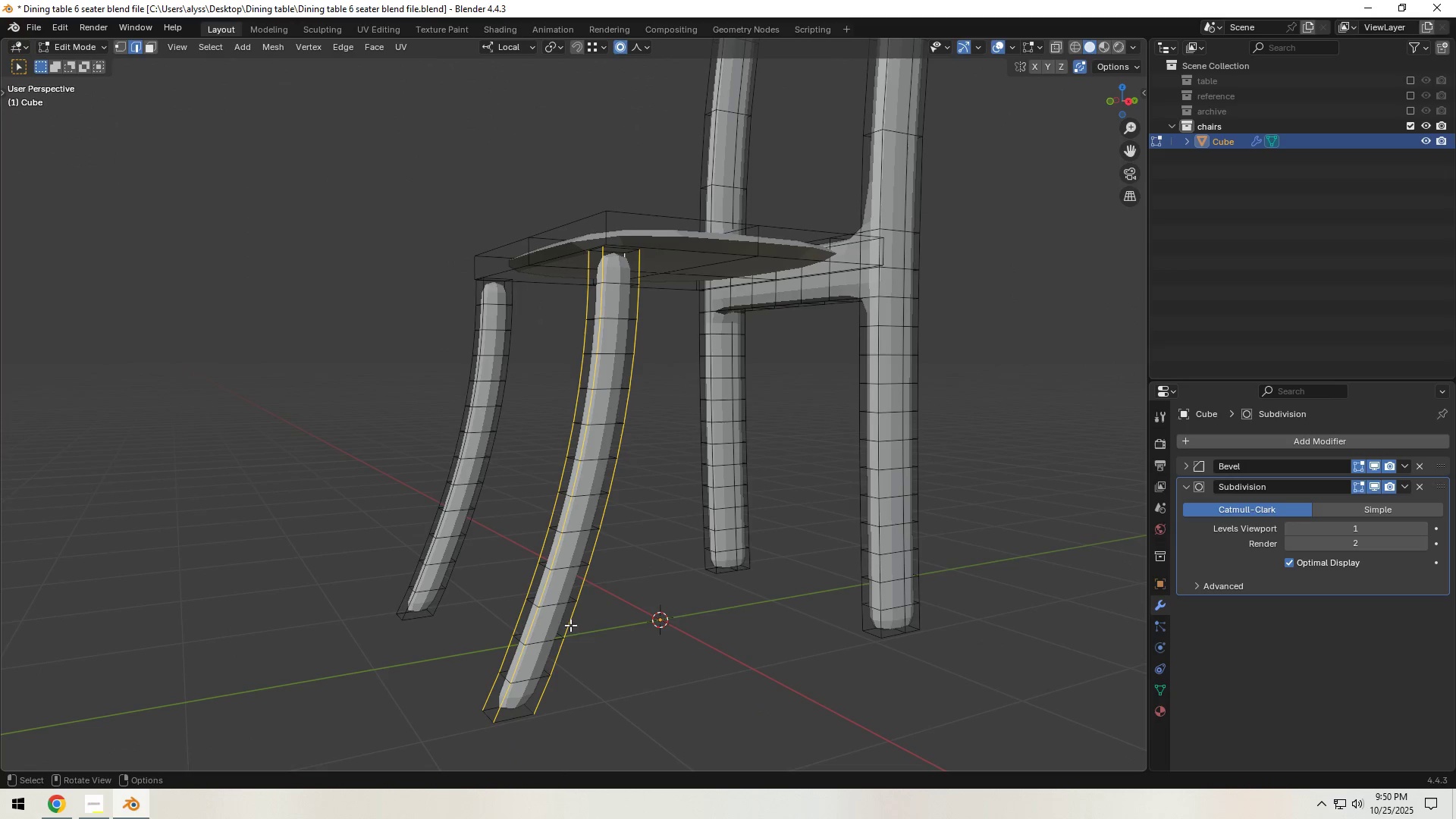 
hold_key(key=ShiftLeft, duration=1.53)
left_click([519, 719])
 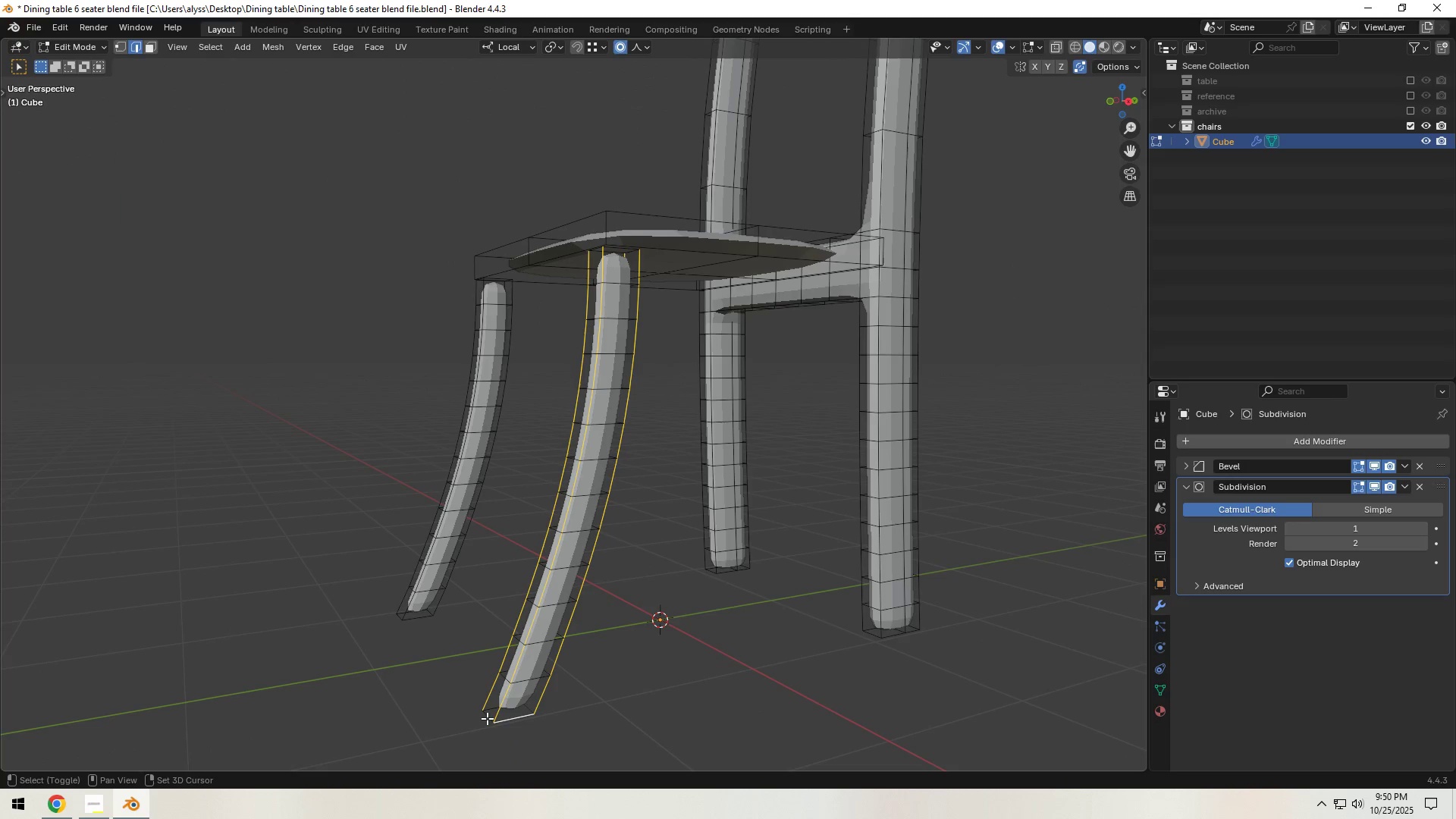 
hold_key(key=ShiftLeft, duration=0.37)
left_click([487, 717])
 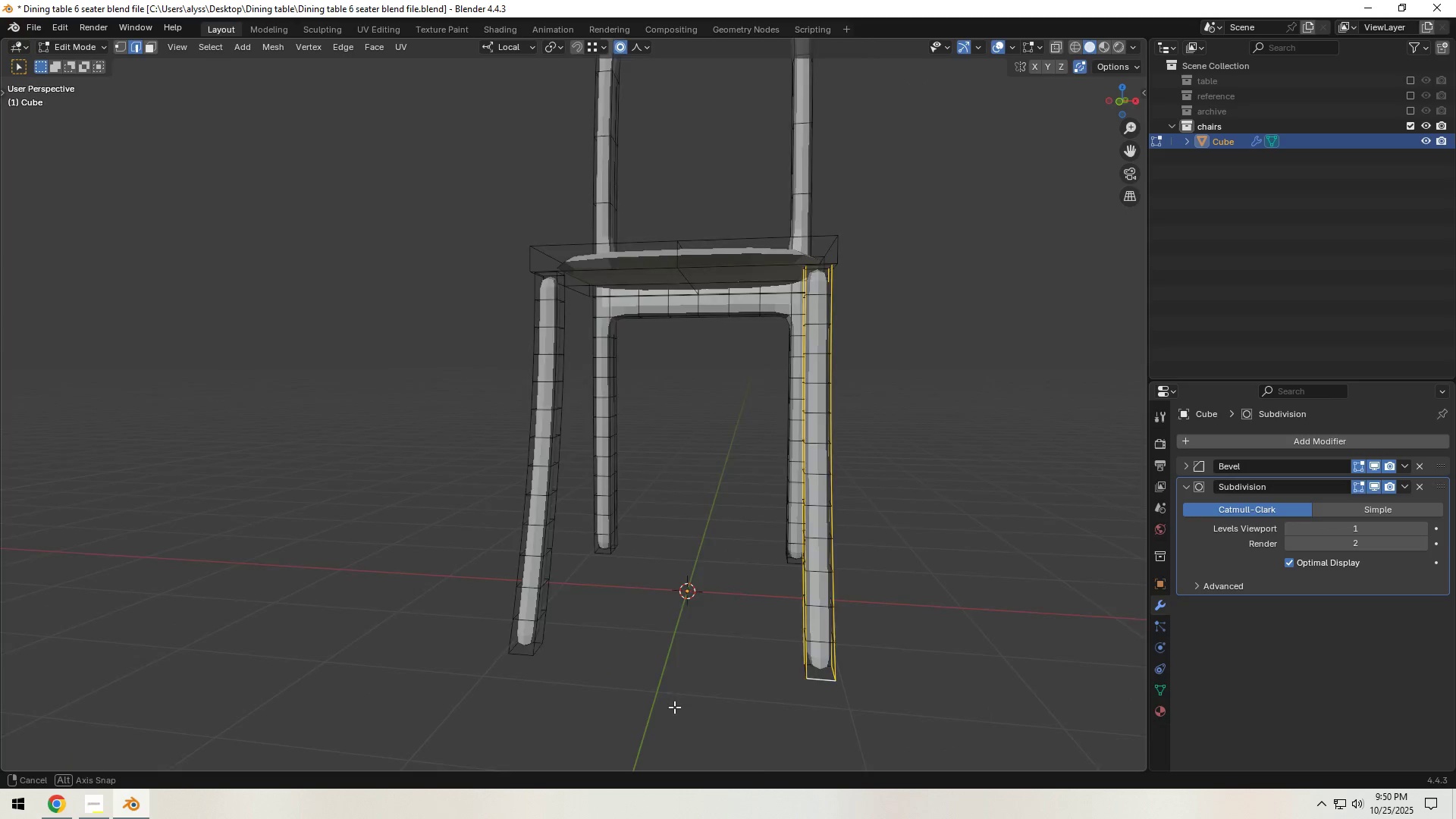 
hold_key(key=ShiftLeft, duration=0.5)
 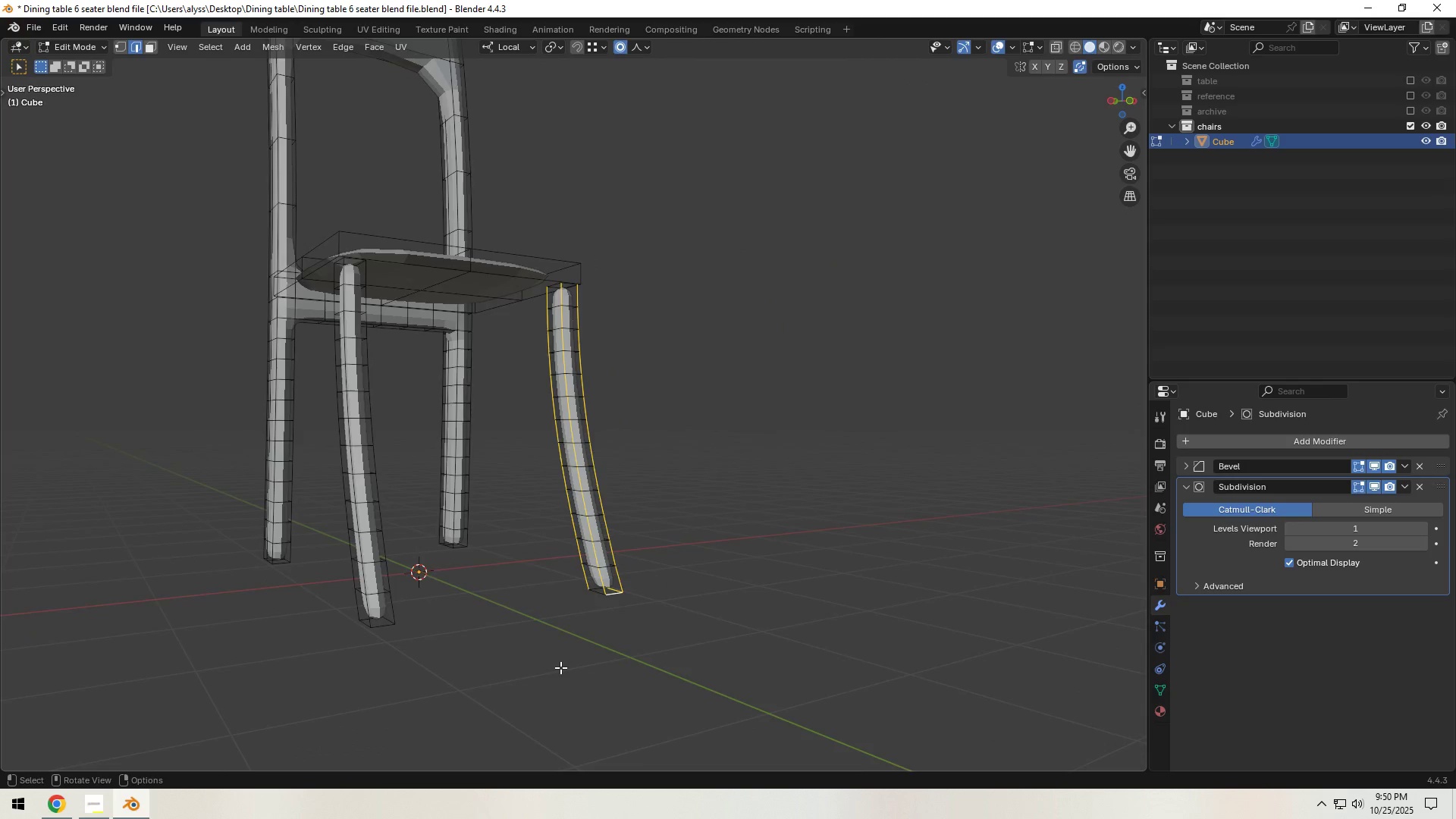 
scroll: coordinate [564, 667], scroll_direction: up, amount: 3.0
 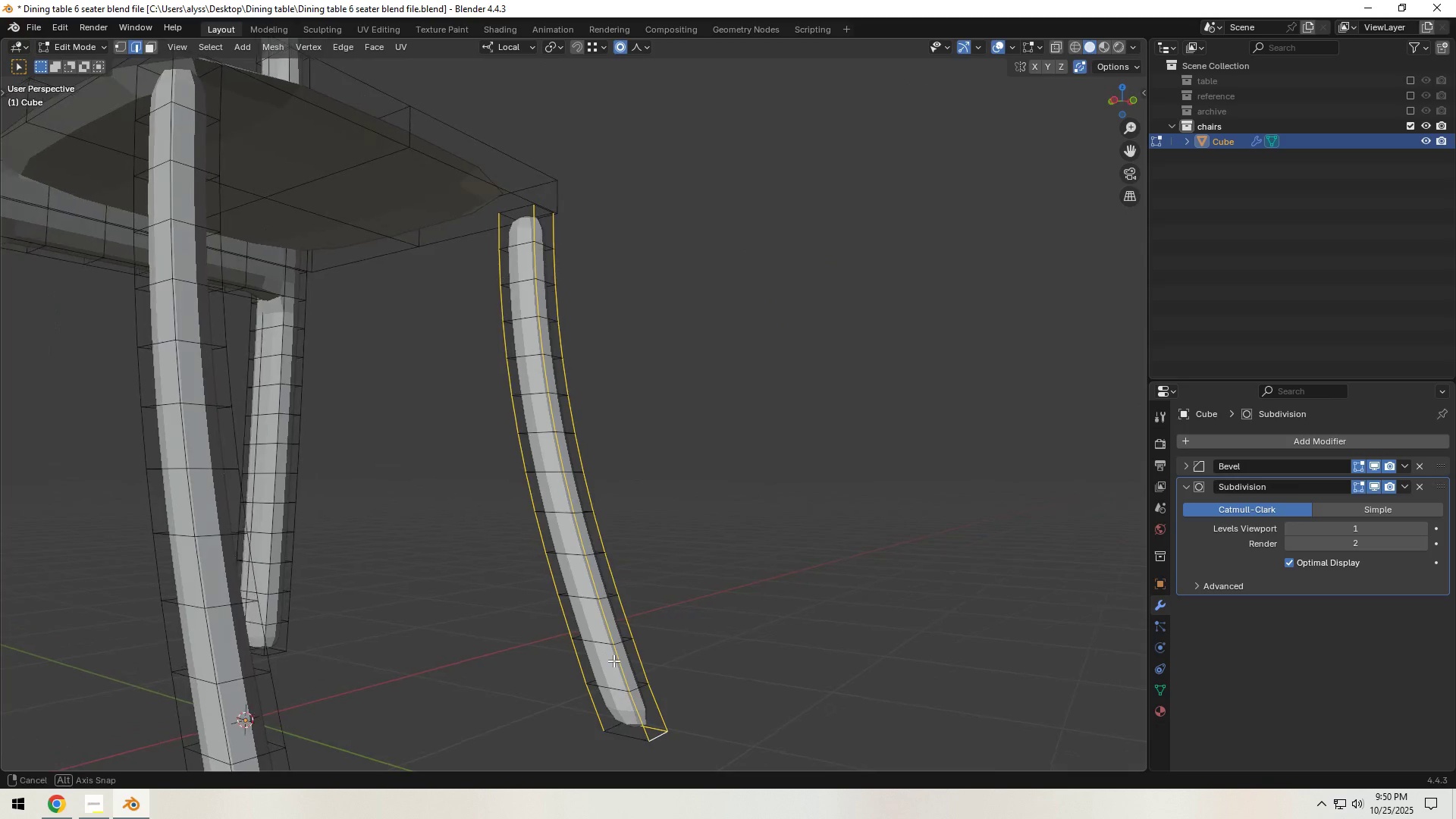 
hold_key(key=ShiftLeft, duration=0.58)
left_click([630, 733])
 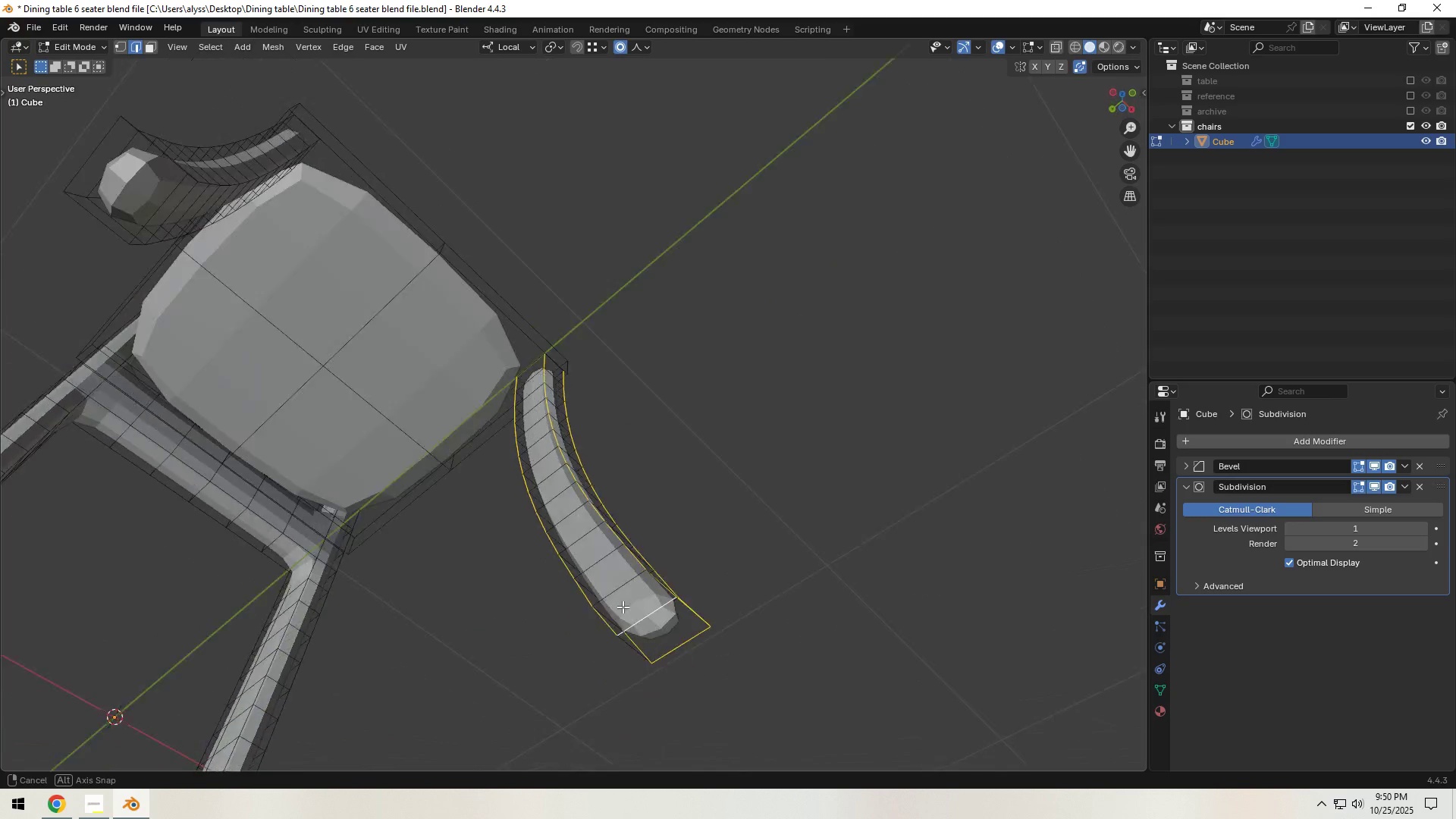 
hold_key(key=ShiftLeft, duration=0.92)
left_click([639, 596])
 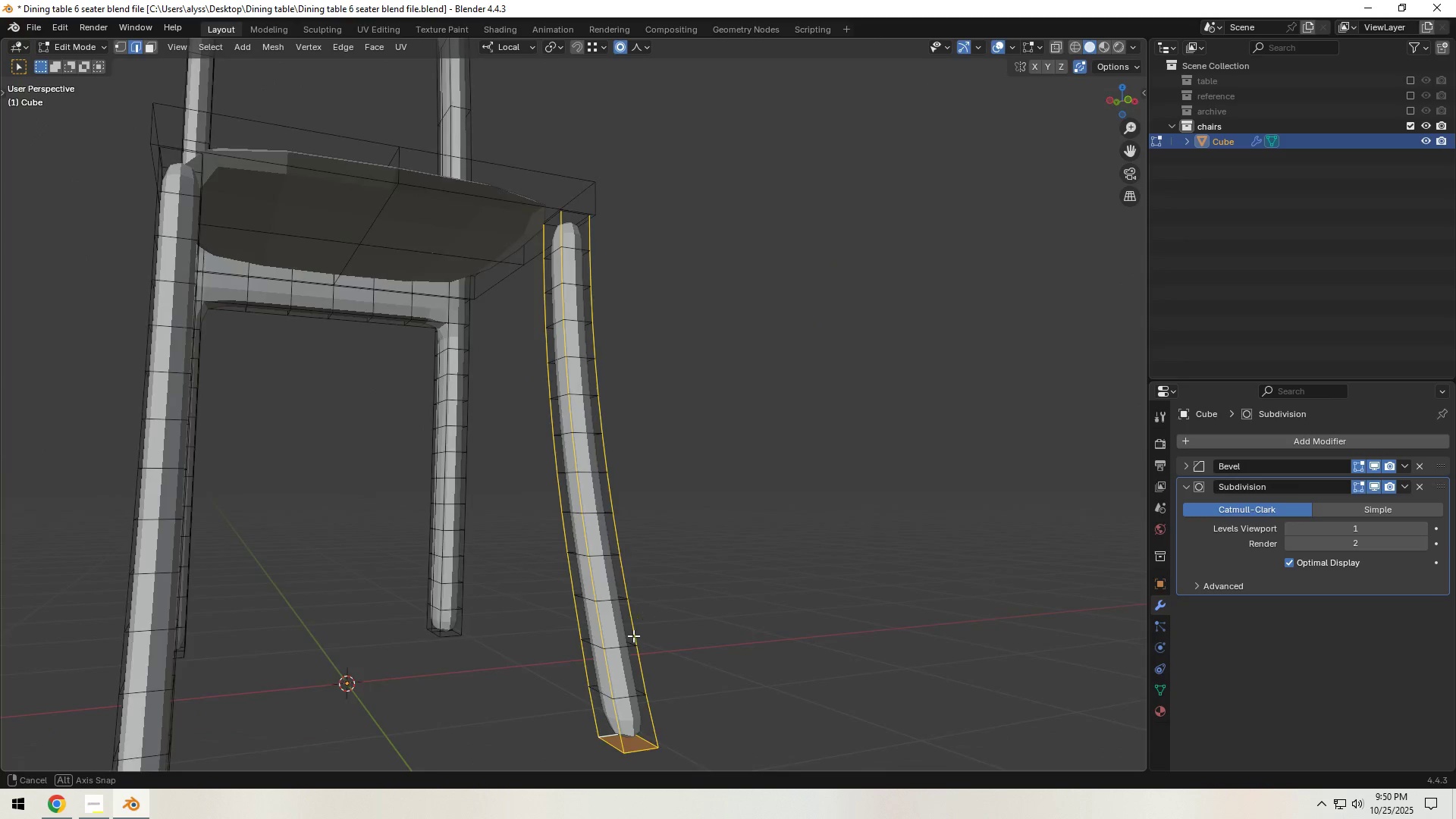 
hold_key(key=ShiftLeft, duration=0.62)
 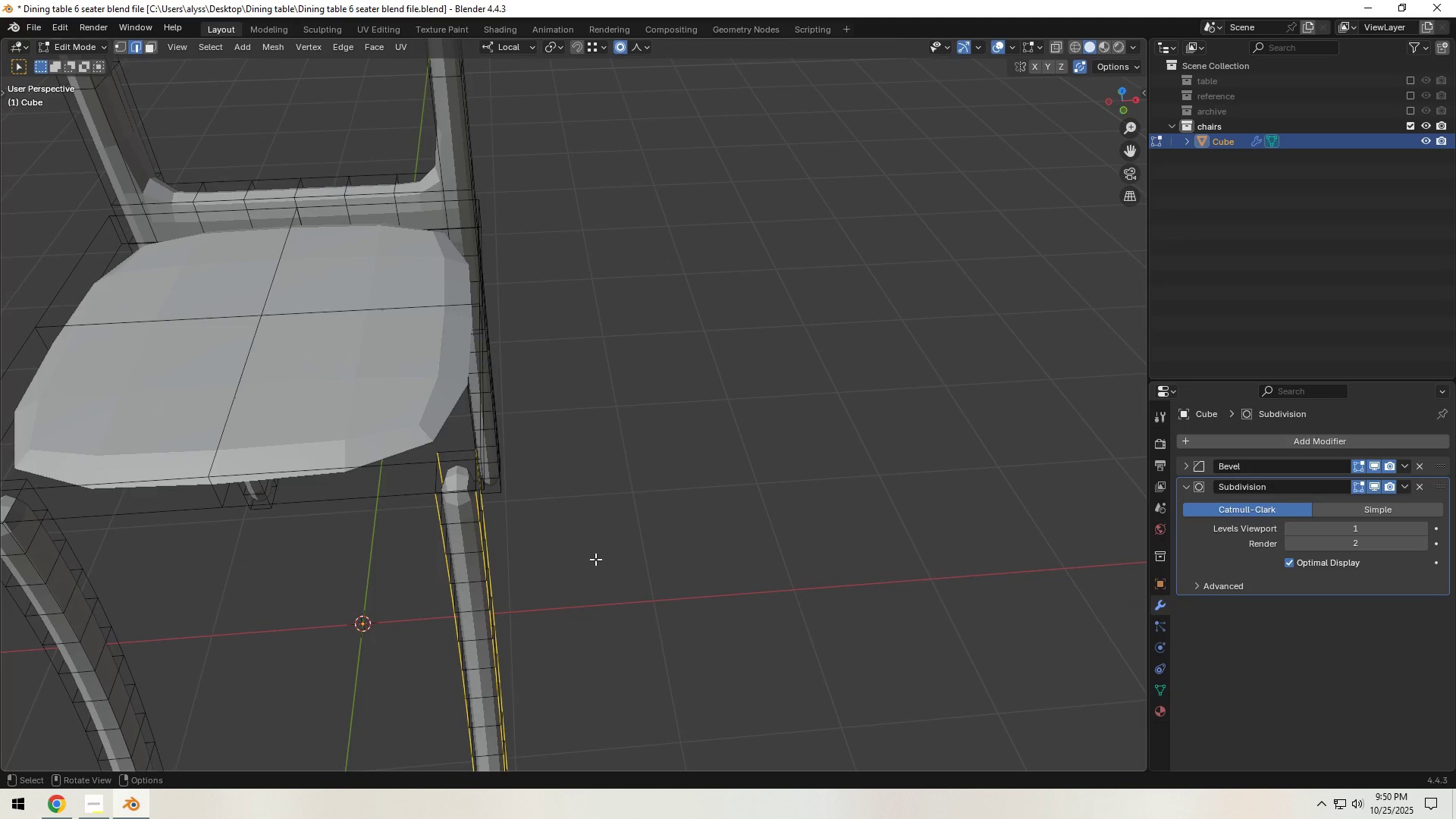 
scroll: coordinate [596, 559], scroll_direction: up, amount: 2.0
 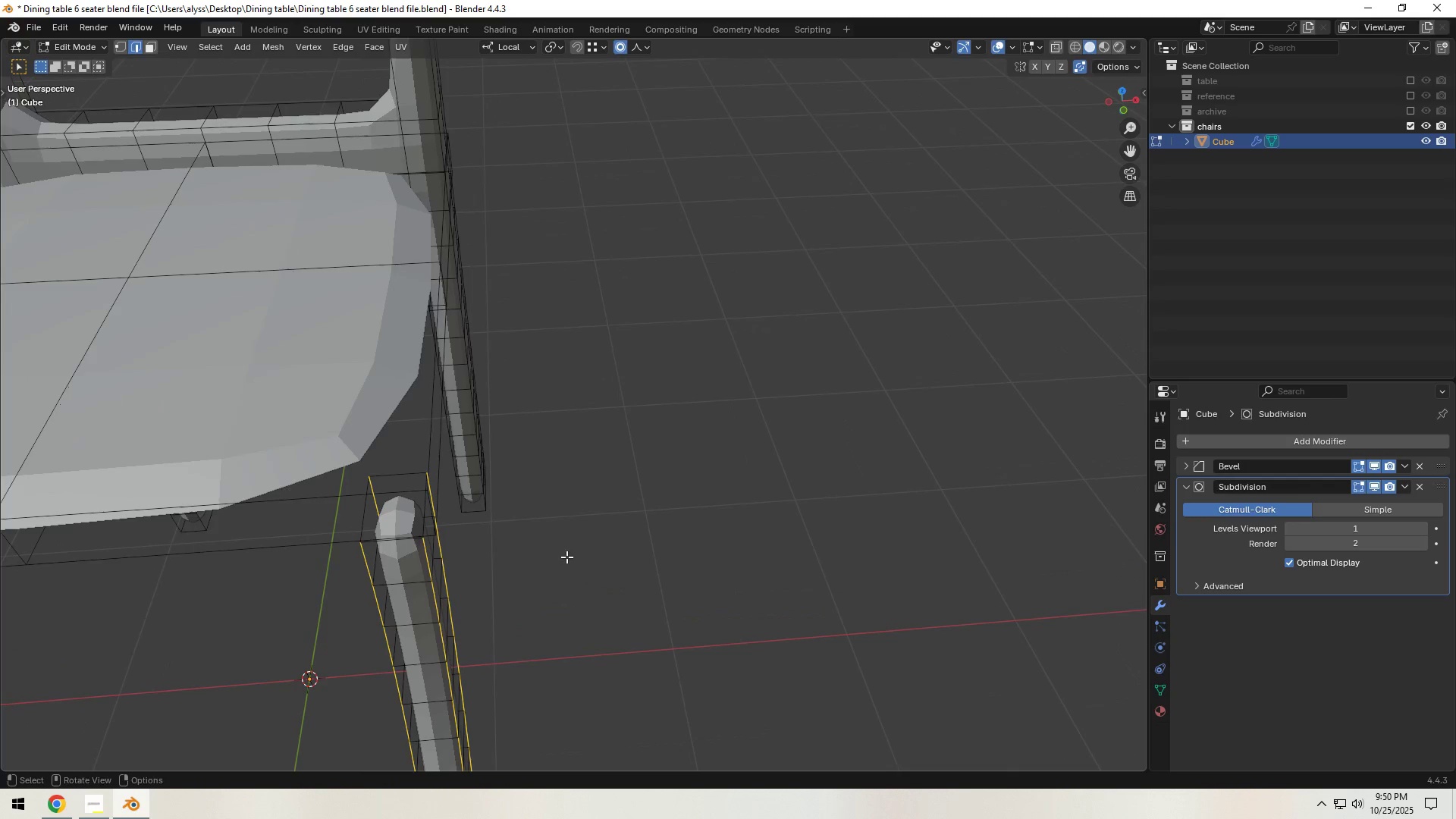 
hold_key(key=ShiftLeft, duration=0.42)
 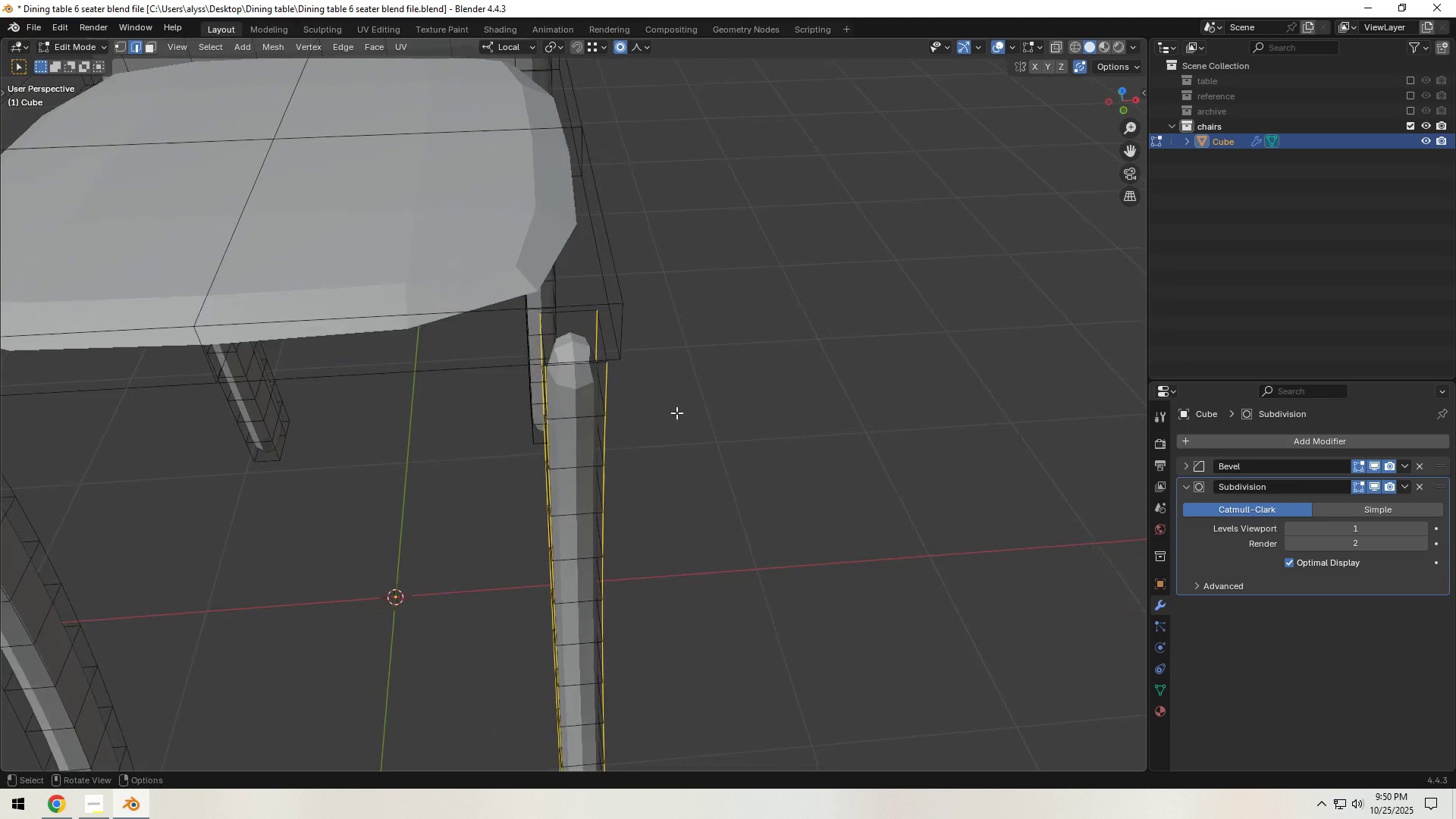 
key(Z)
 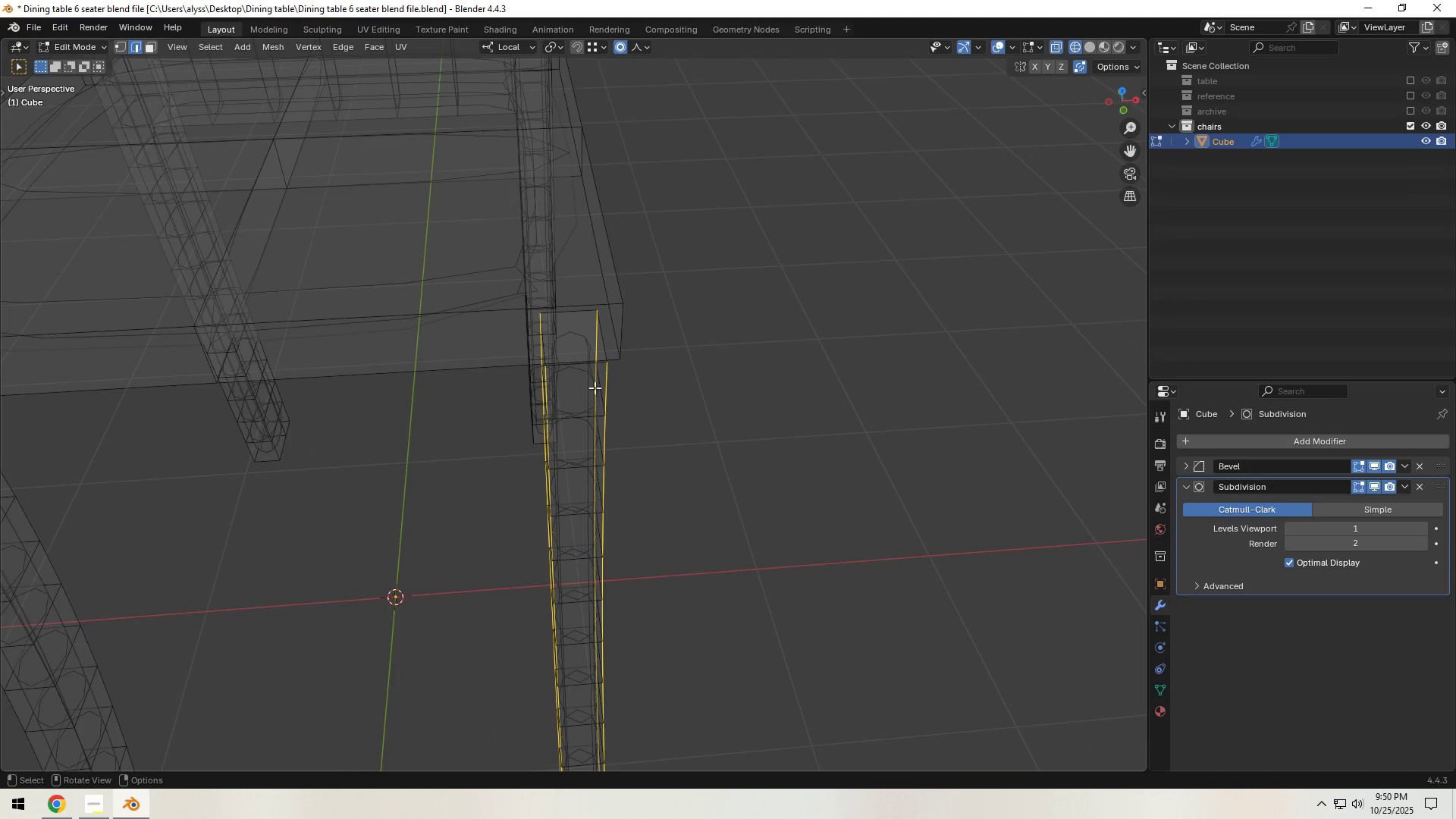 
hold_key(key=ShiftLeft, duration=1.0)
left_click([571, 312])
 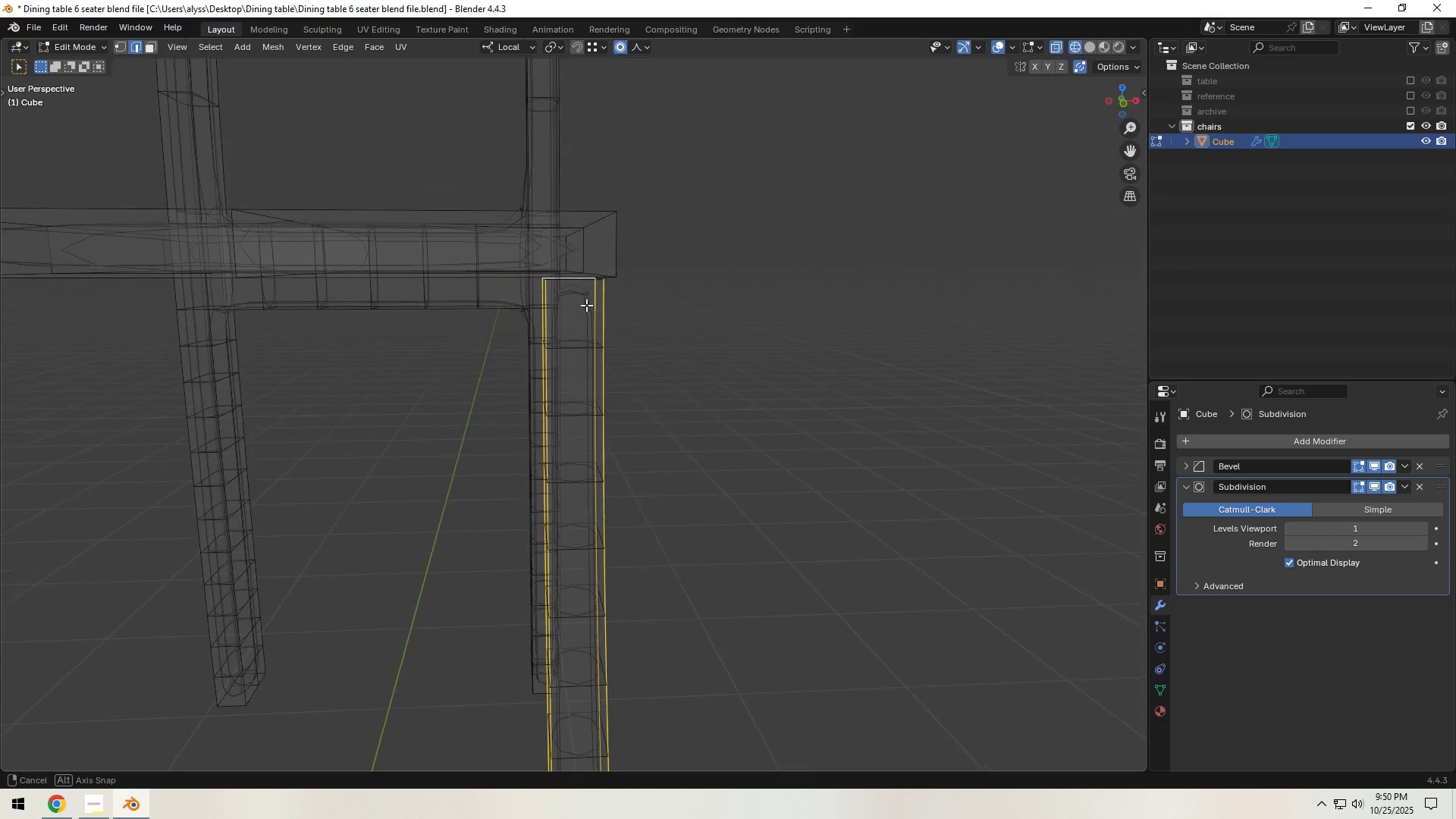 
scroll: coordinate [544, 360], scroll_direction: up, amount: 5.0
 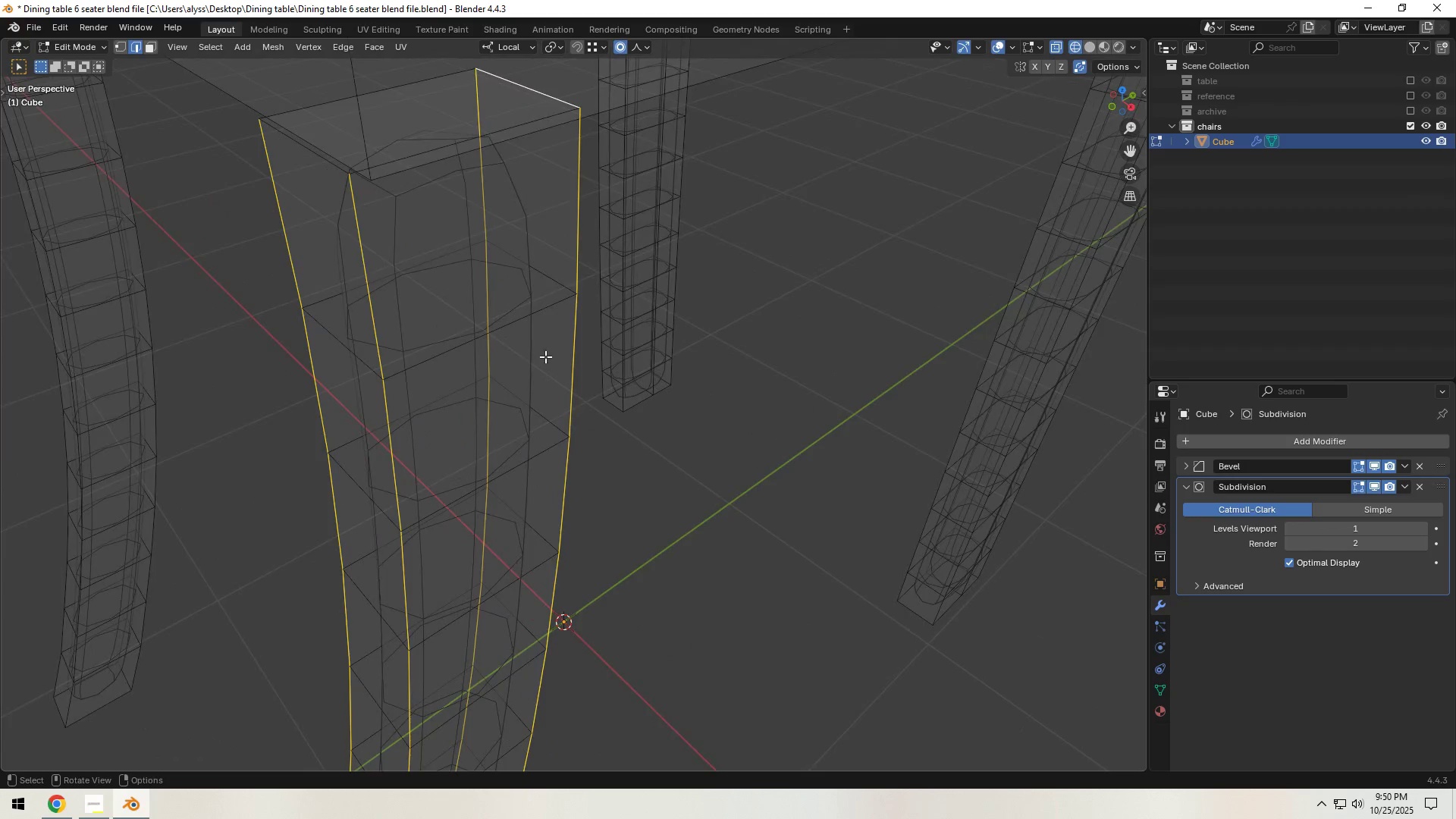 
hold_key(key=ShiftLeft, duration=1.5)
 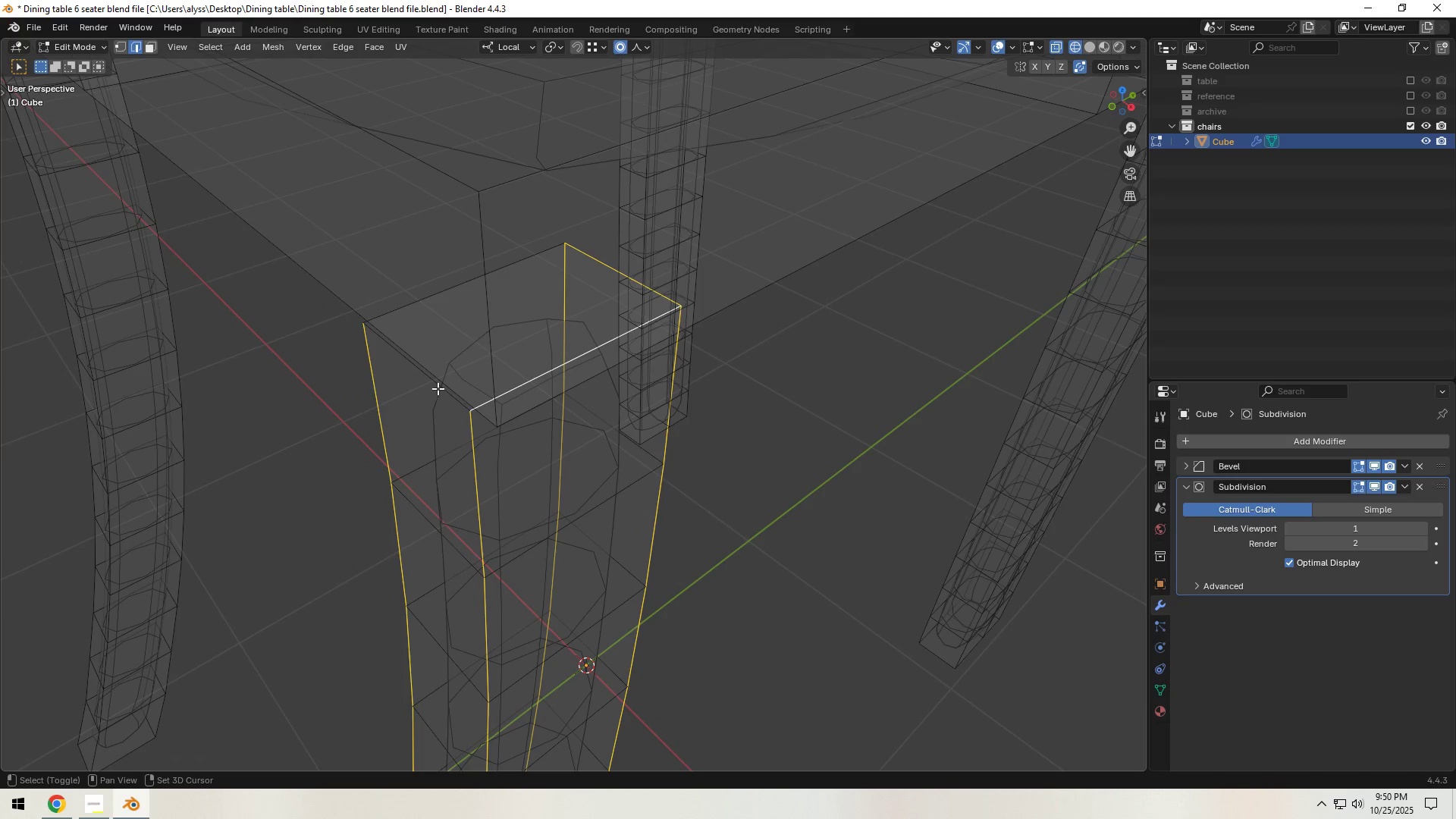 
hold_key(key=ShiftLeft, duration=1.51)
left_click([548, 372])
 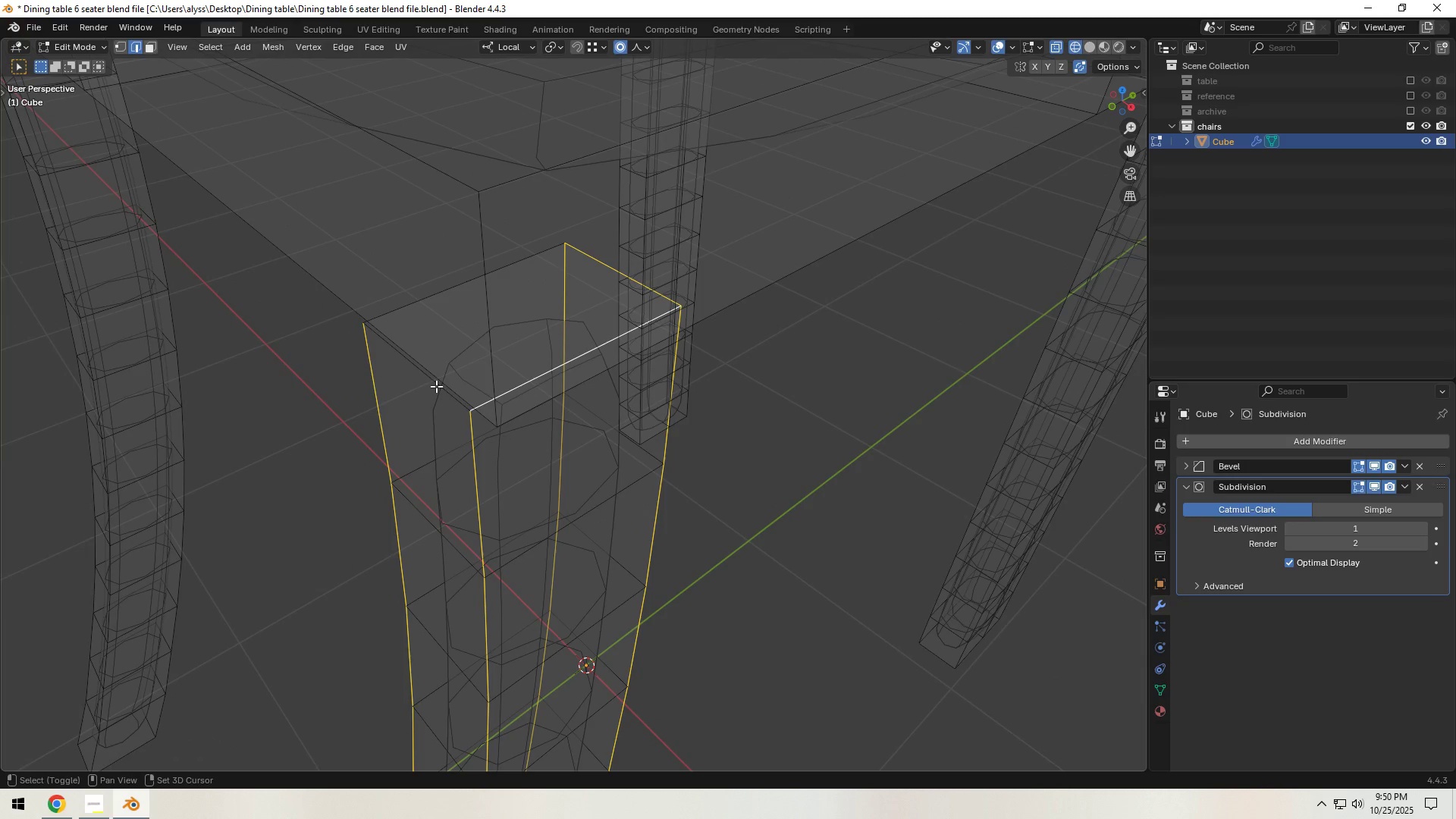 
left_click([436, 386])
 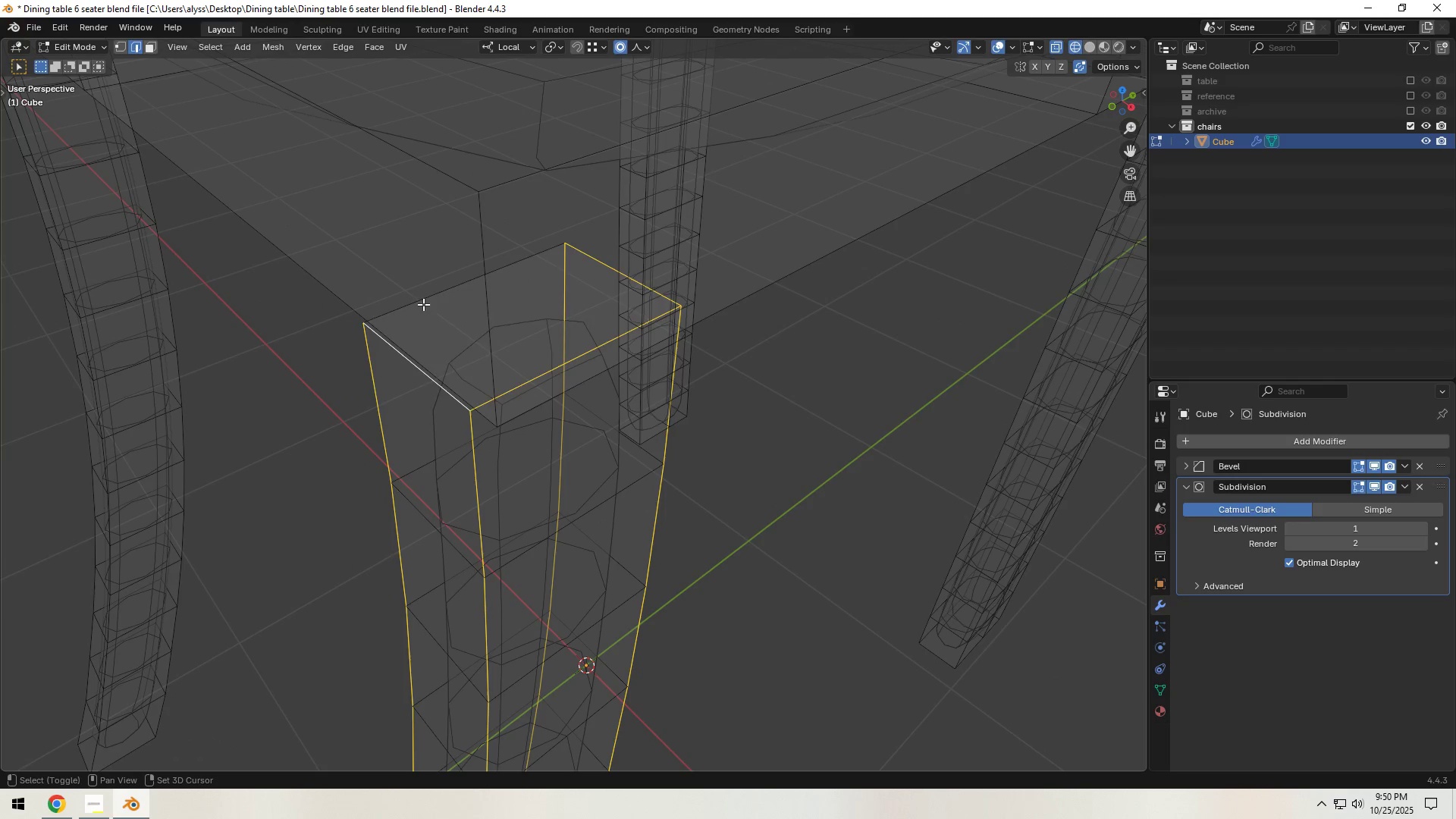 
key(Shift+ShiftLeft)
 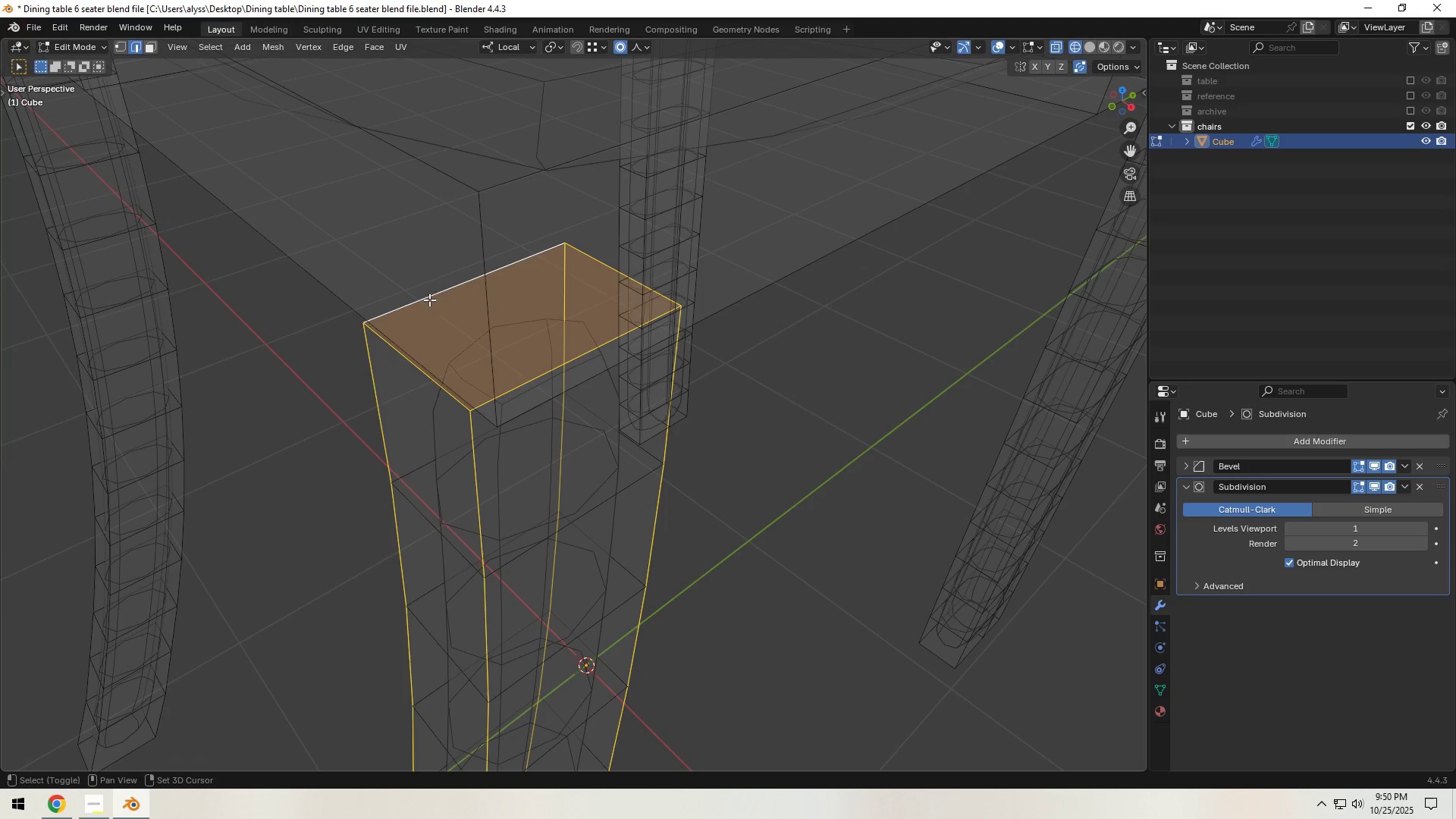 
left_click([426, 300])
 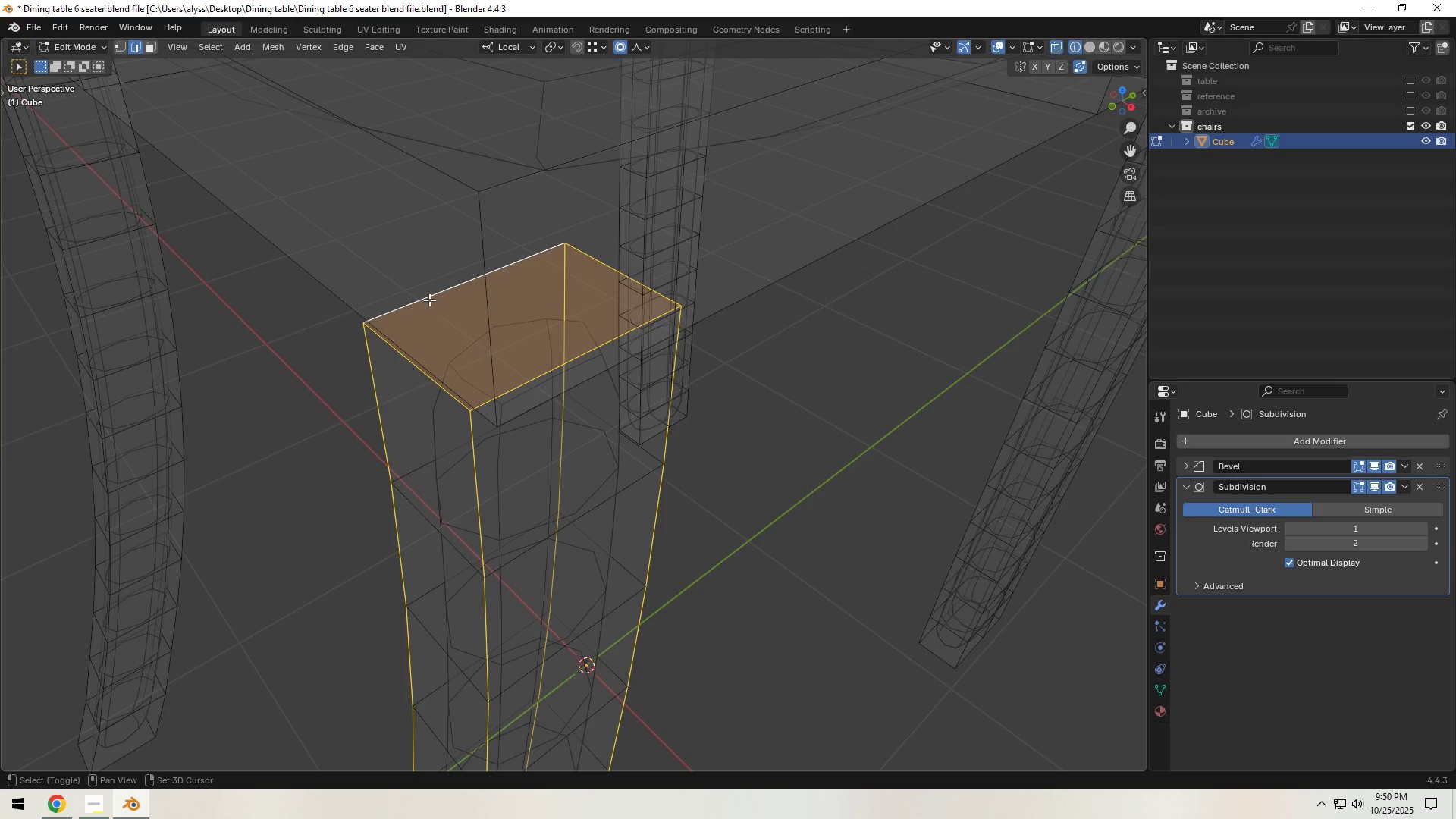 
key(Shift+ShiftLeft)
 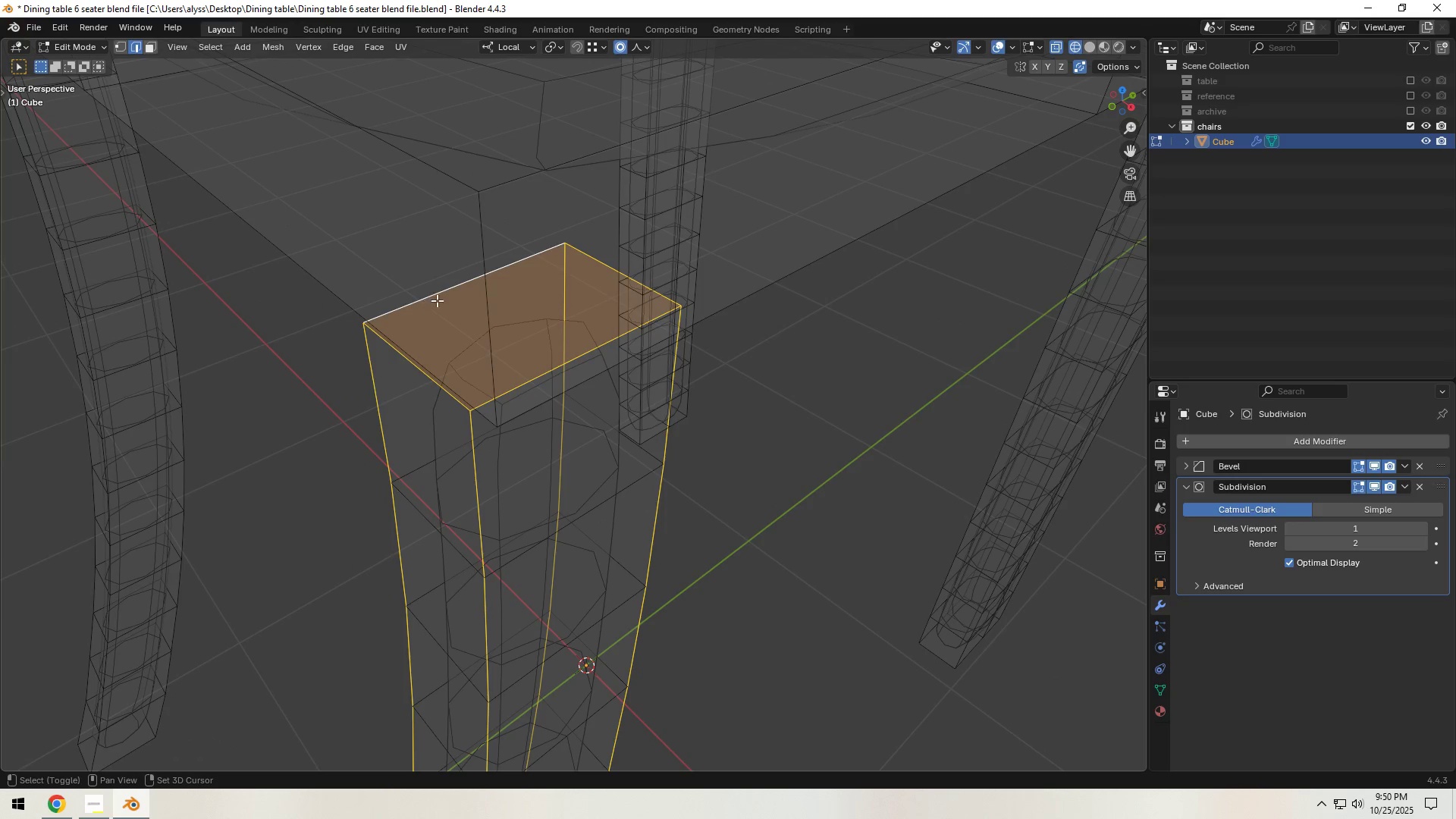 
key(Shift+ShiftLeft)
 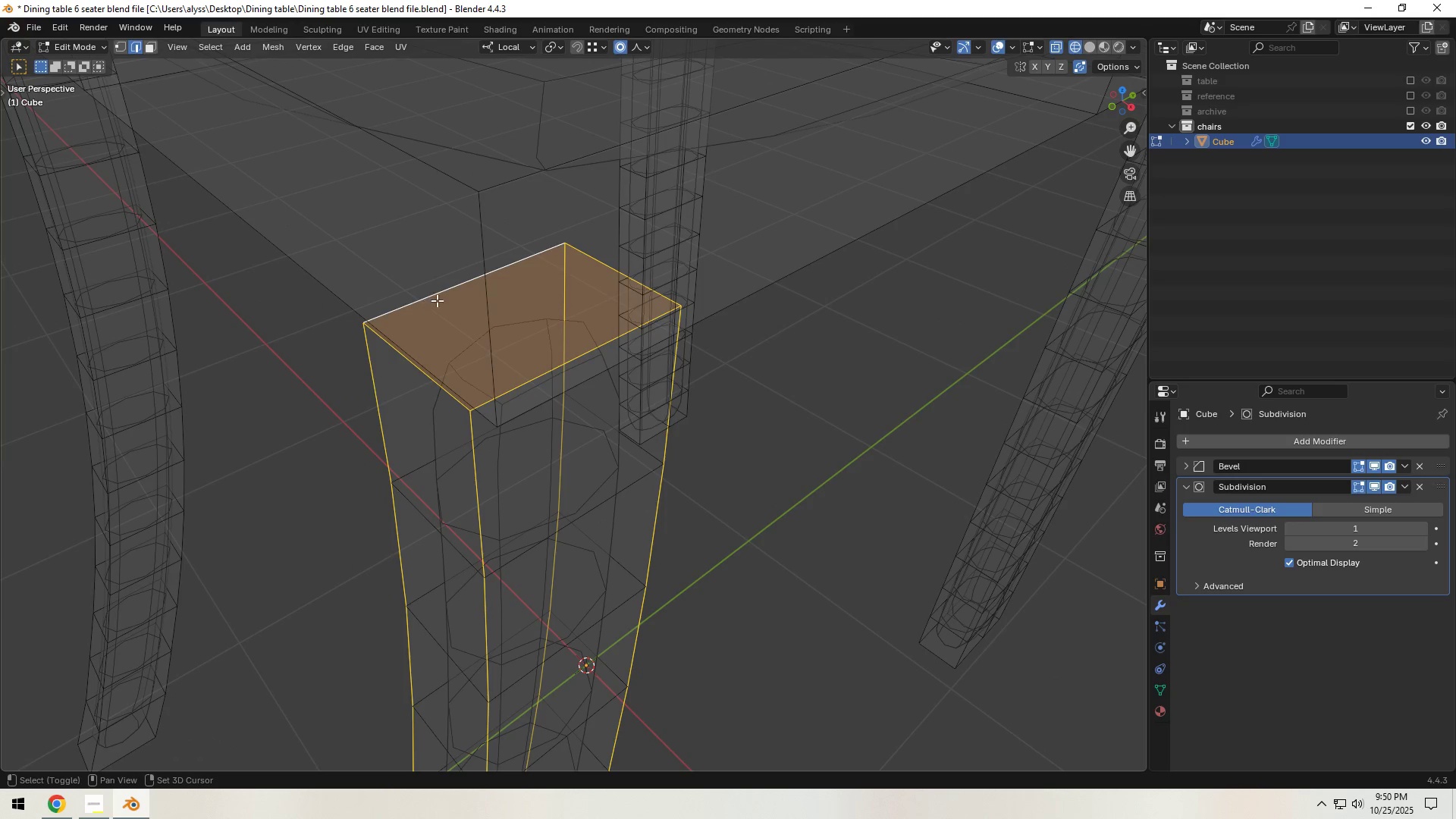 
key(Shift+ShiftLeft)
 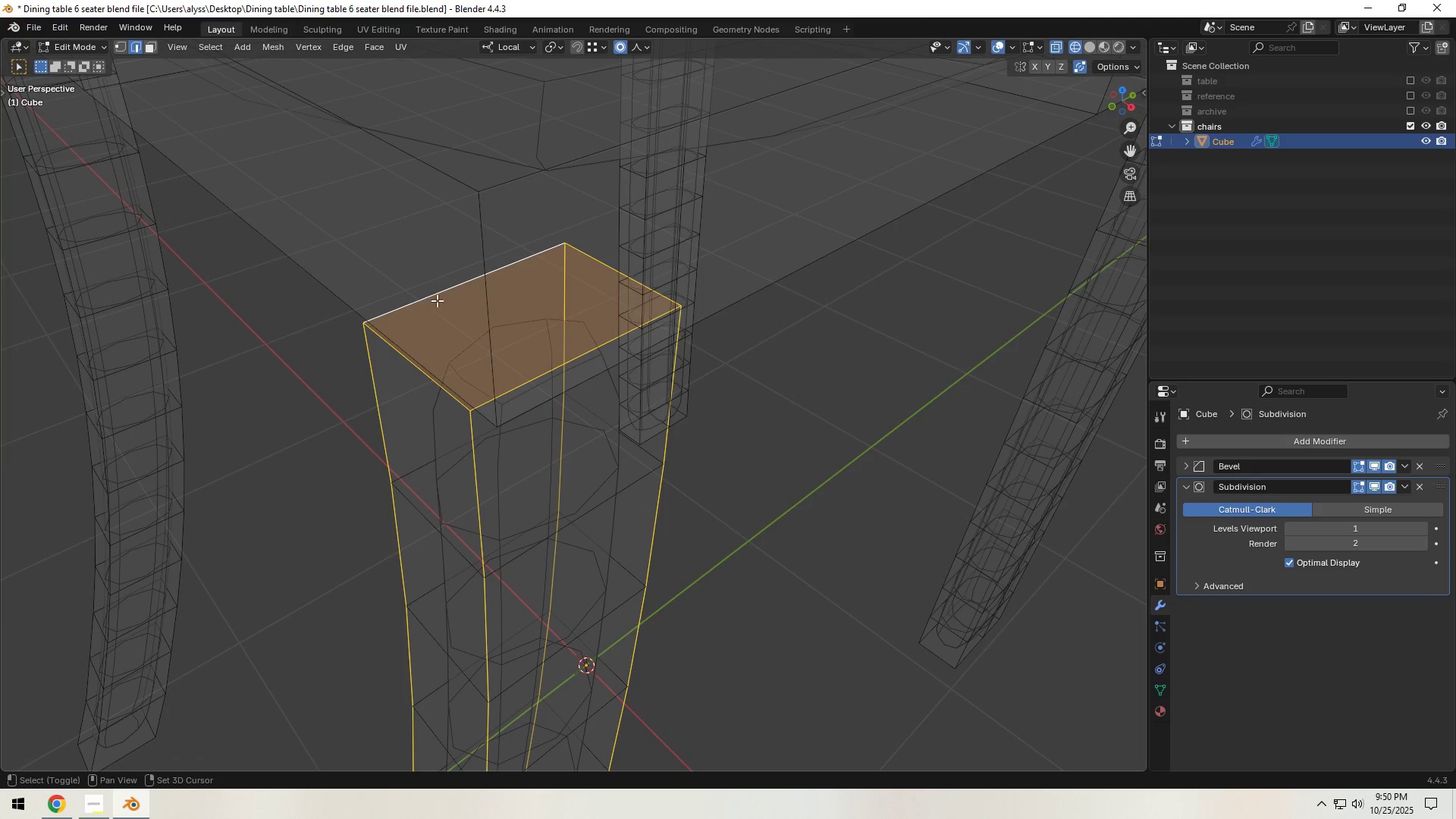 
key(Shift+ShiftLeft)
 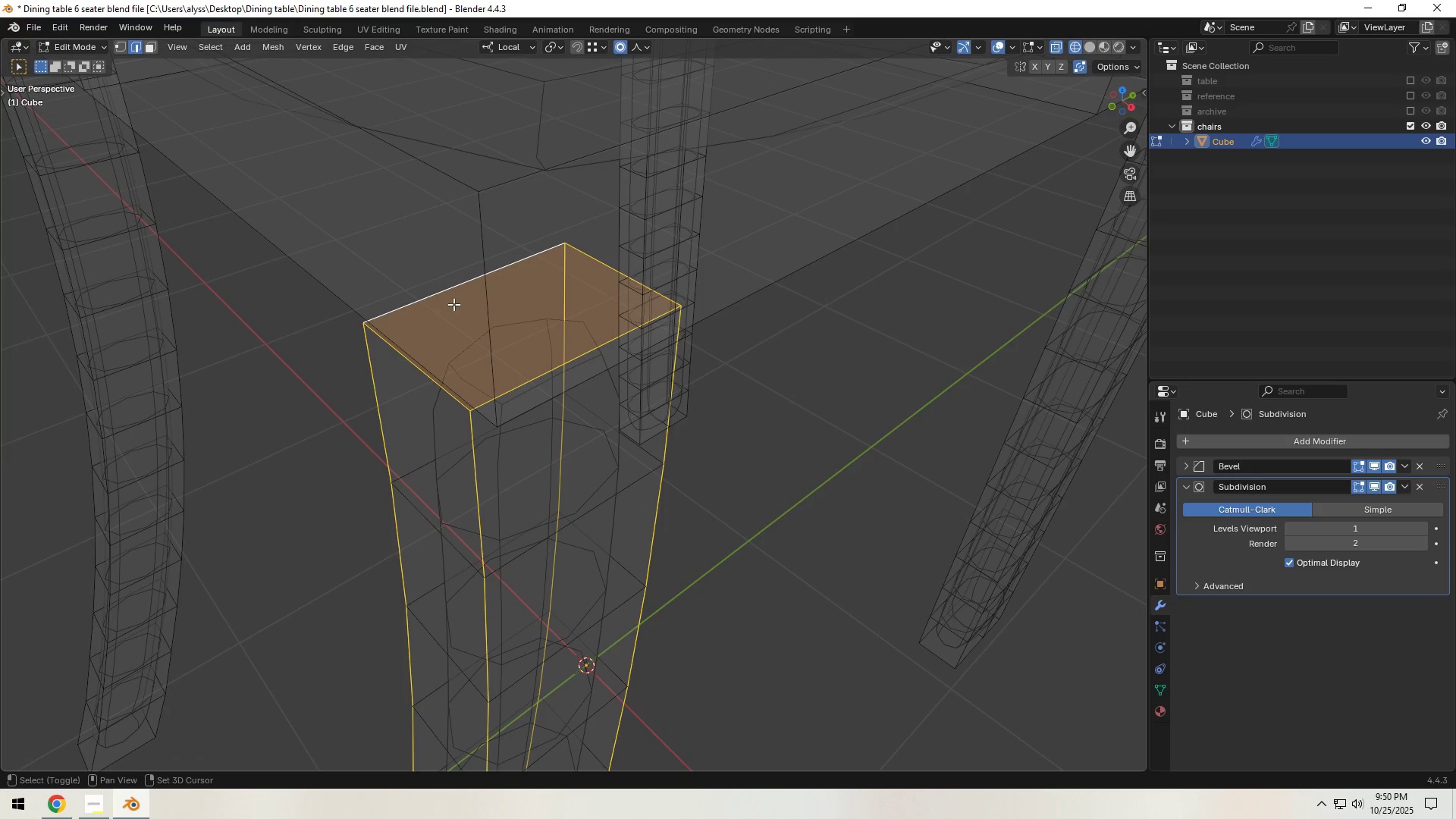 
key(Shift+ShiftLeft)
 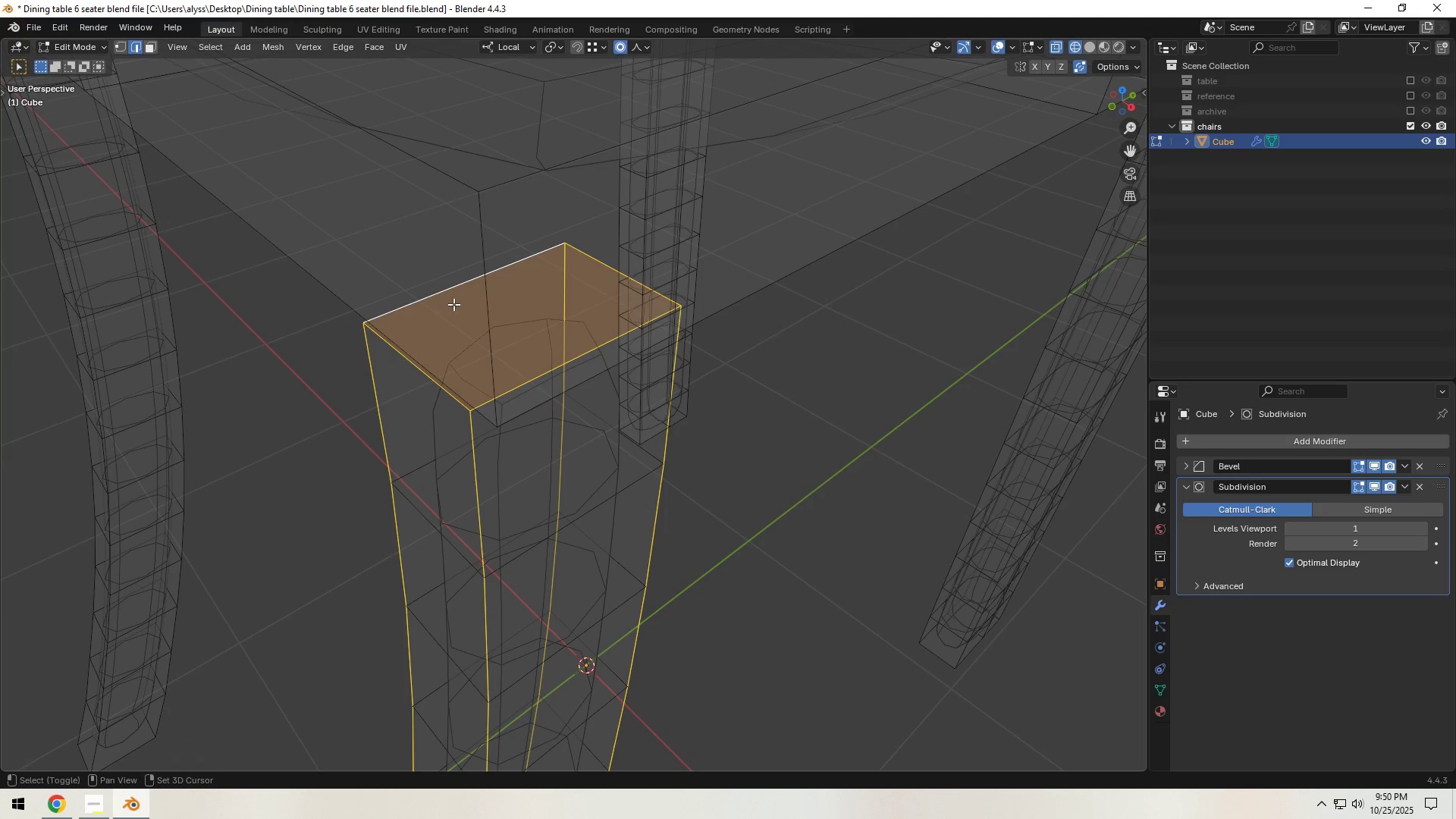 
key(Shift+ShiftLeft)
 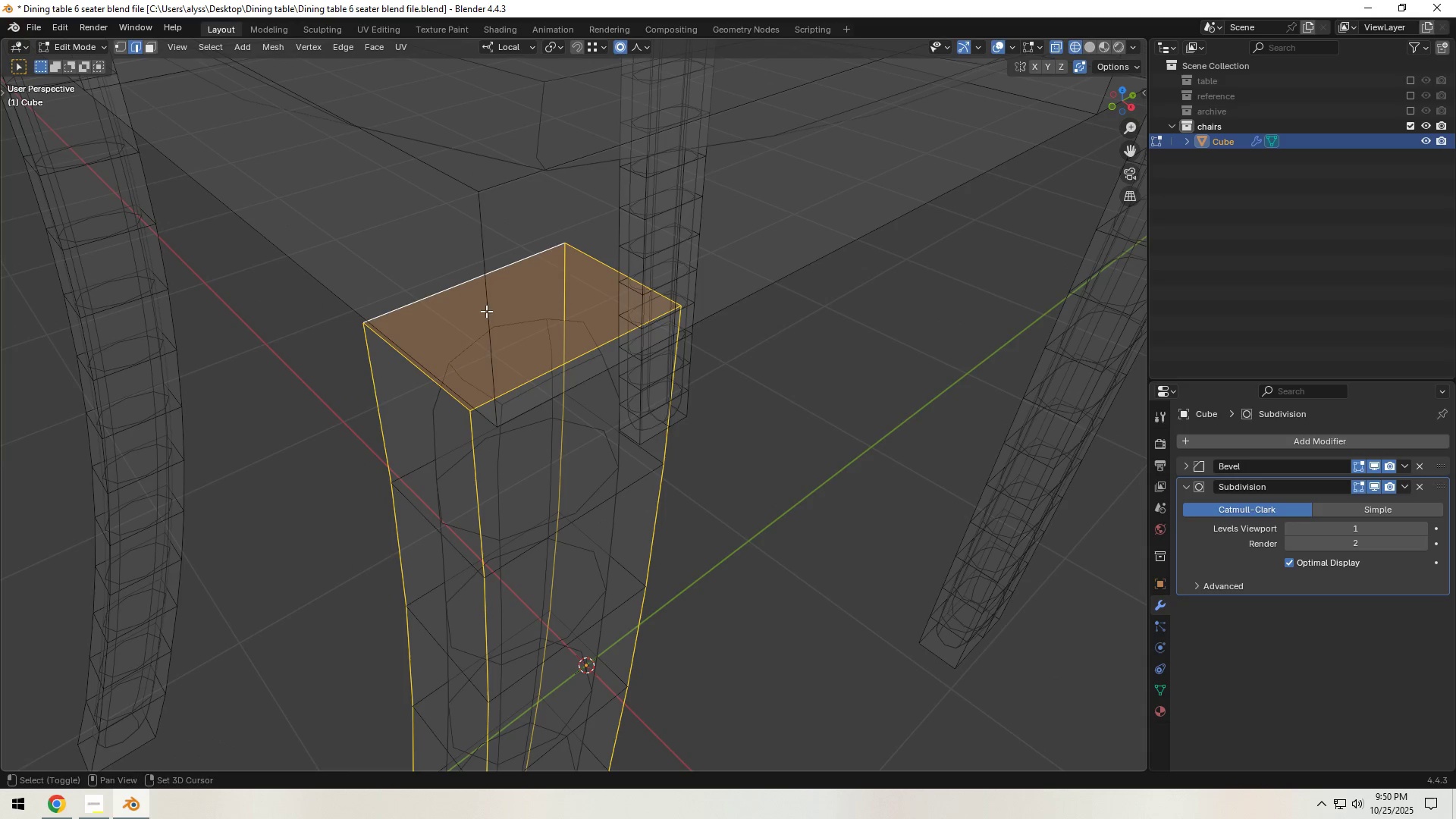 
key(Shift+ShiftLeft)
 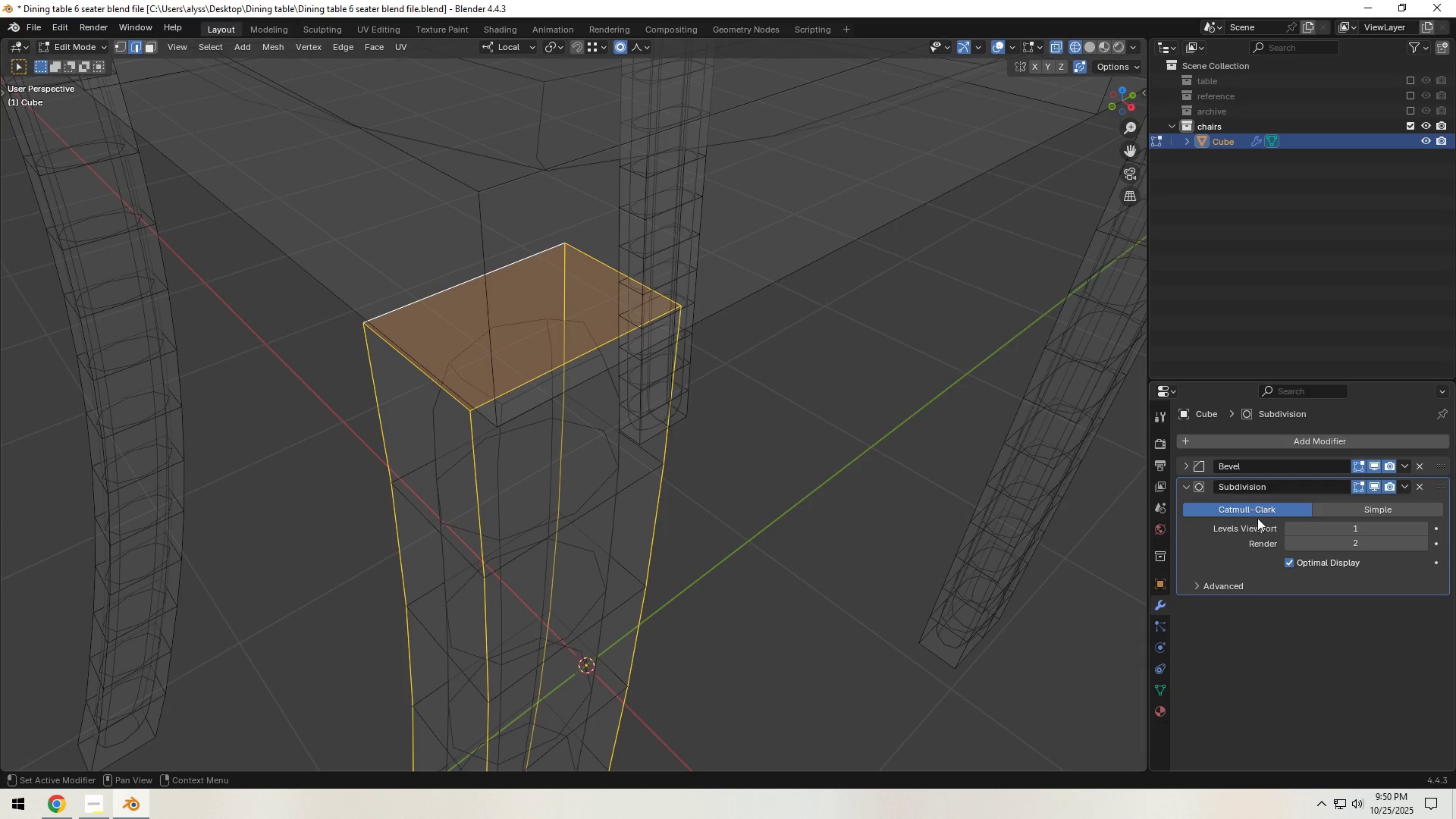 
key(N)
 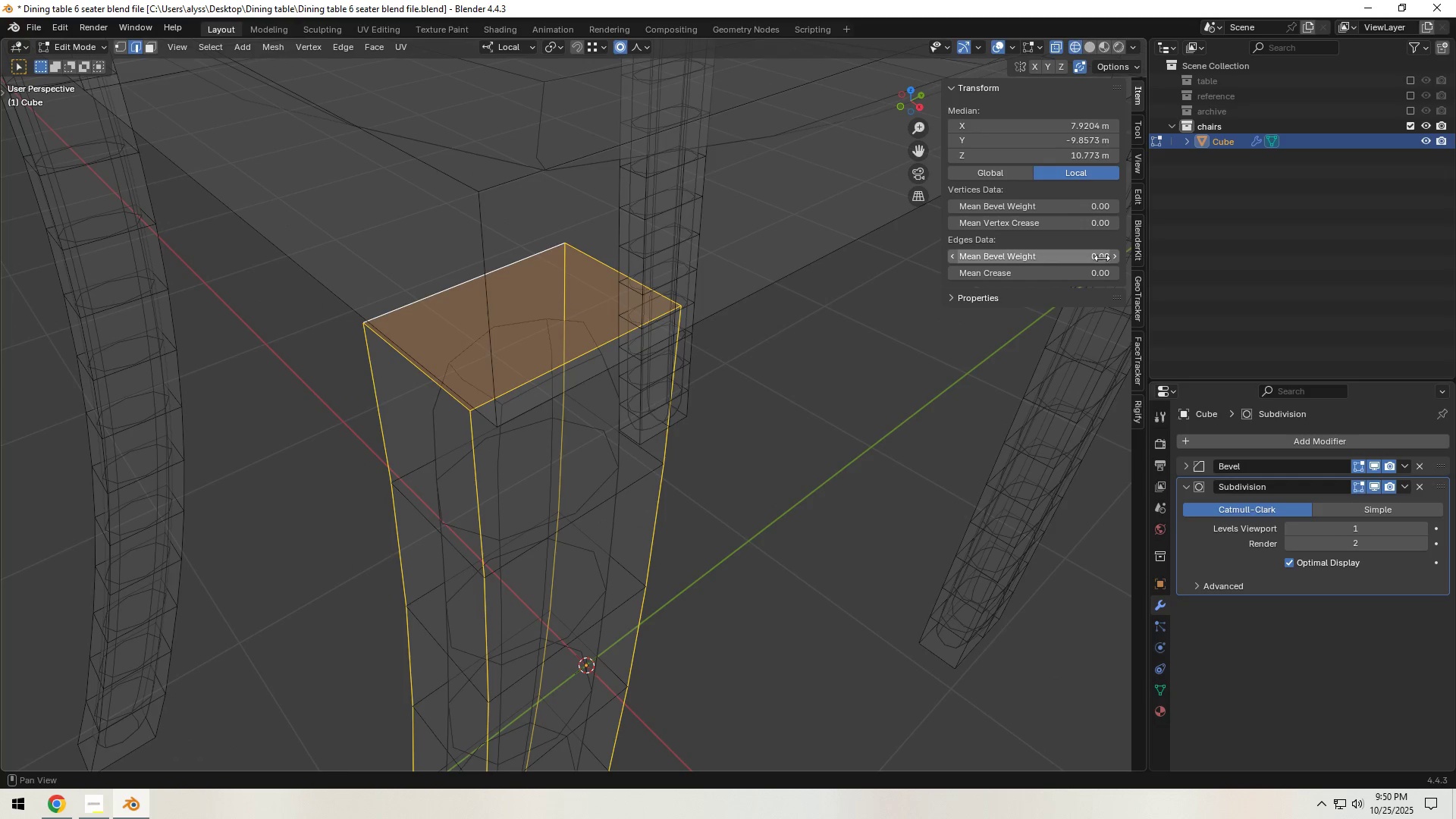 
left_click([1078, 257])
 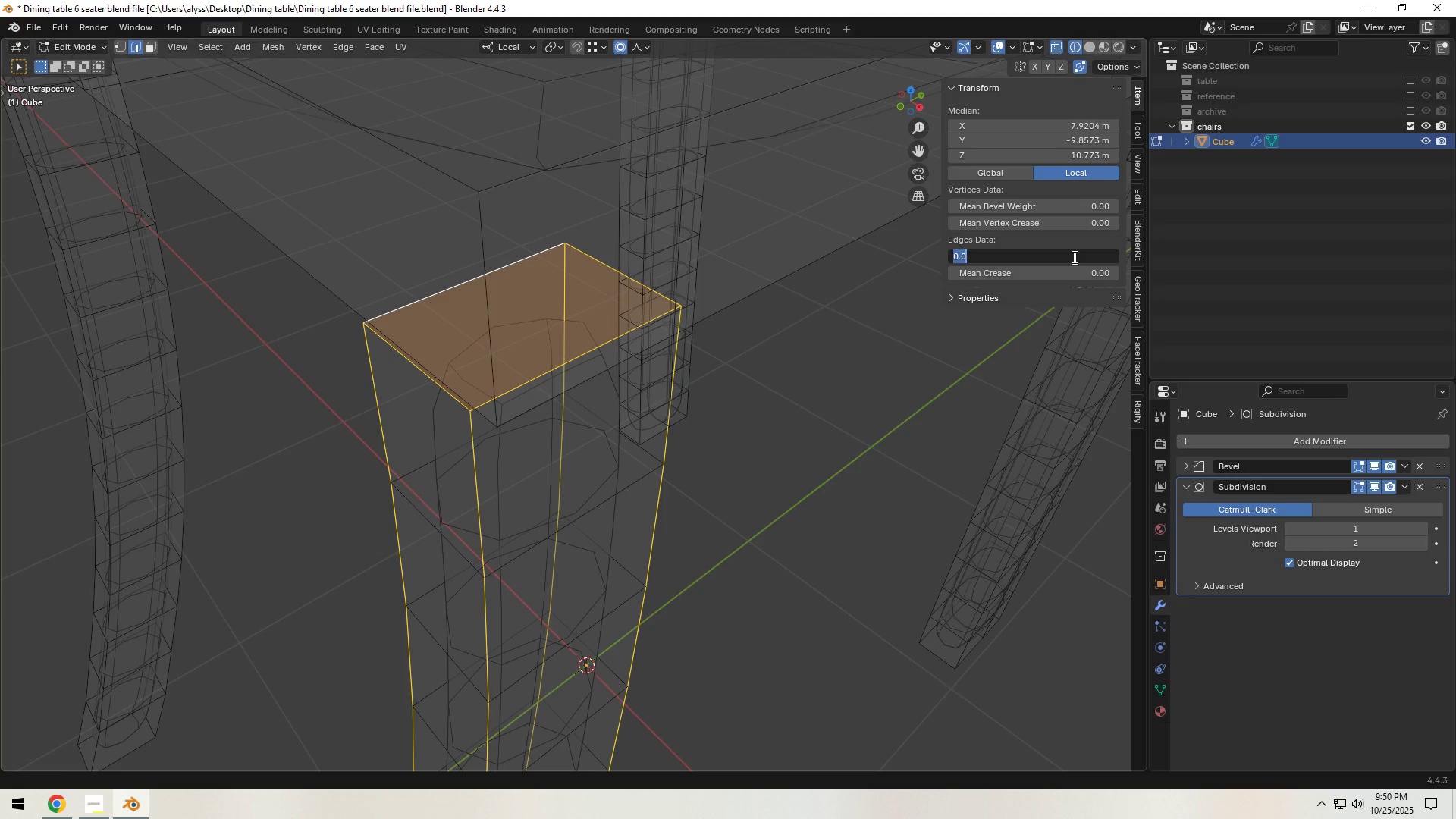 
key(NumpadDecimal)
 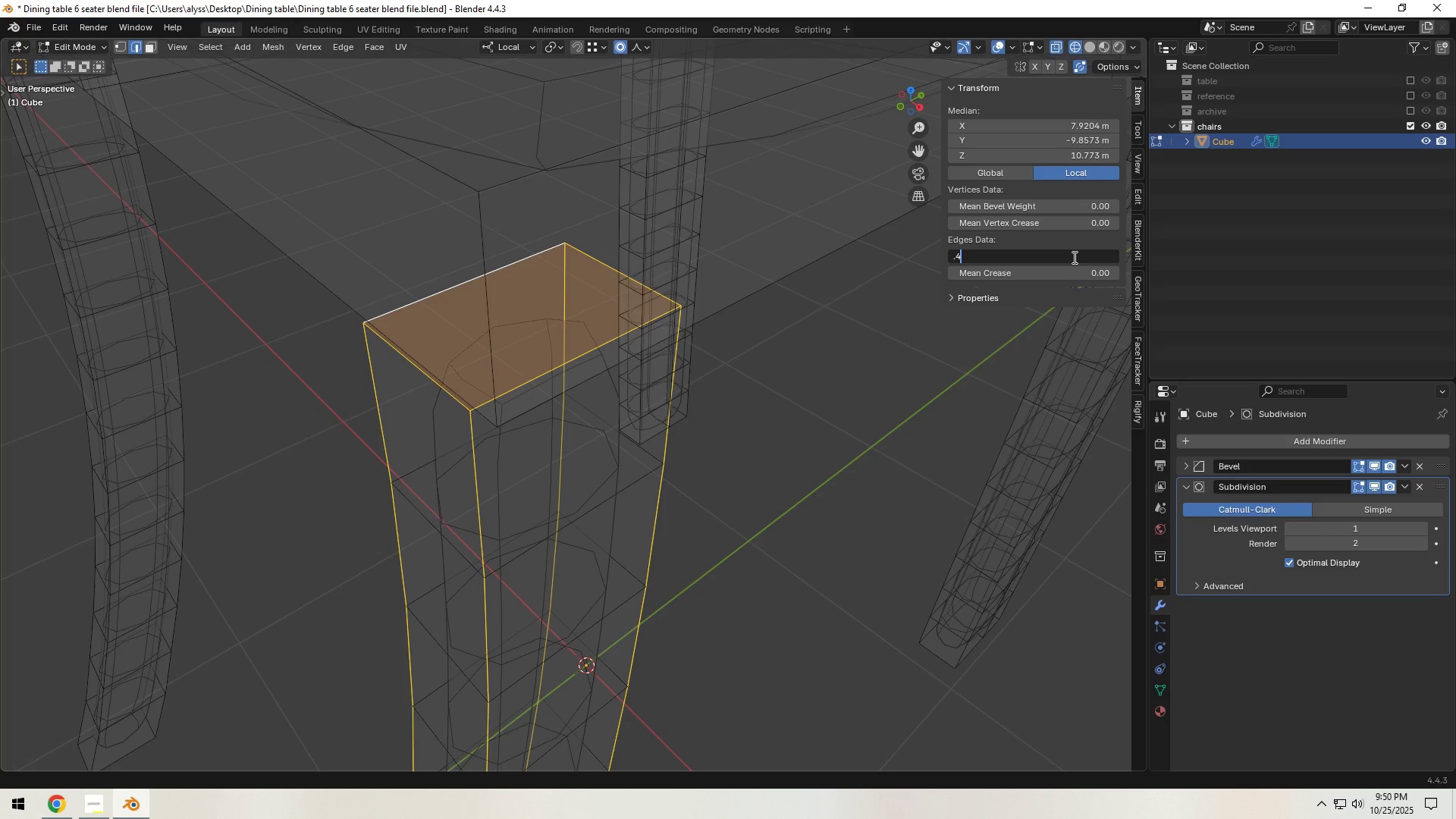 
key(Numpad4)
 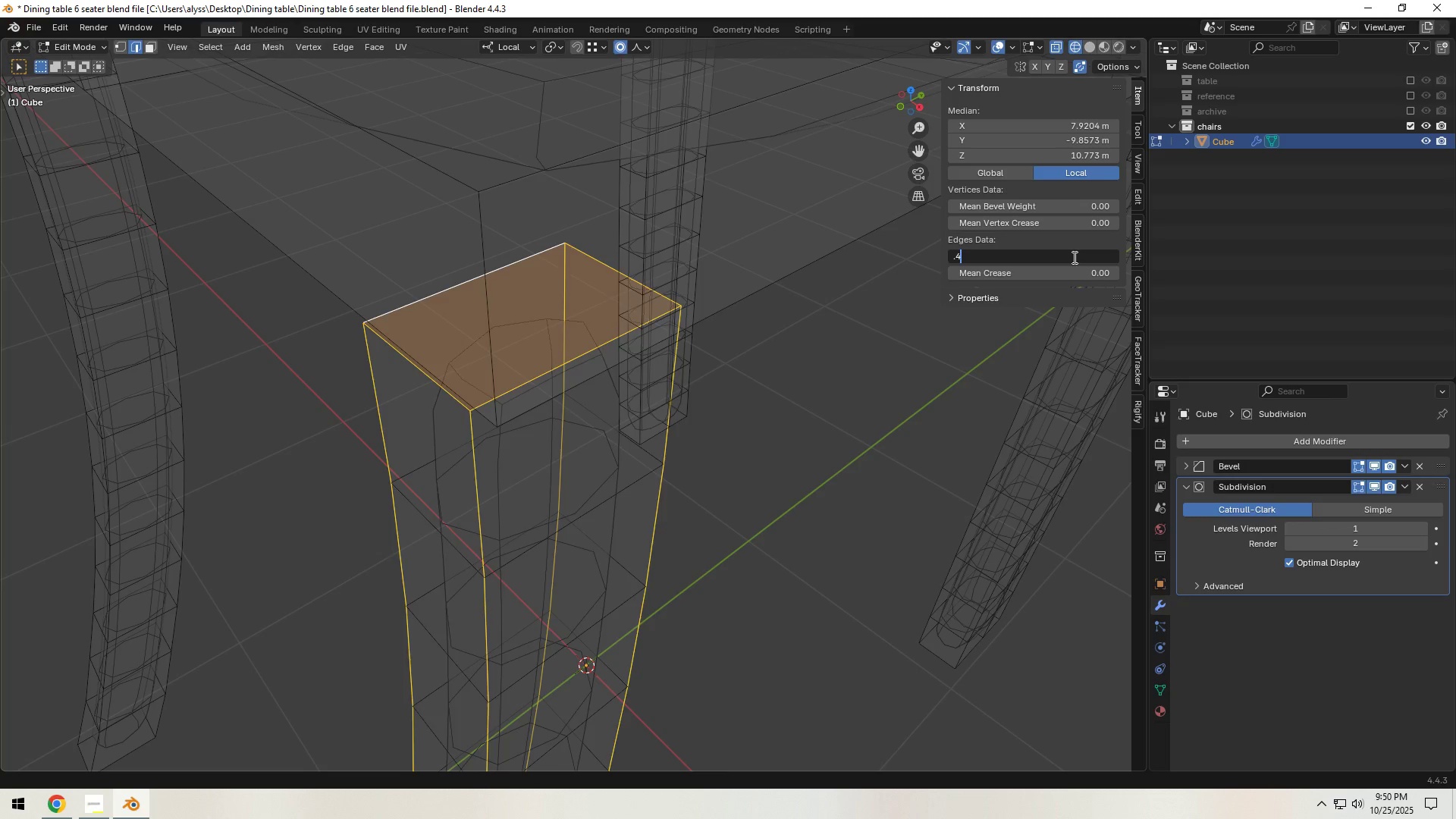 
key(NumpadEnter)
 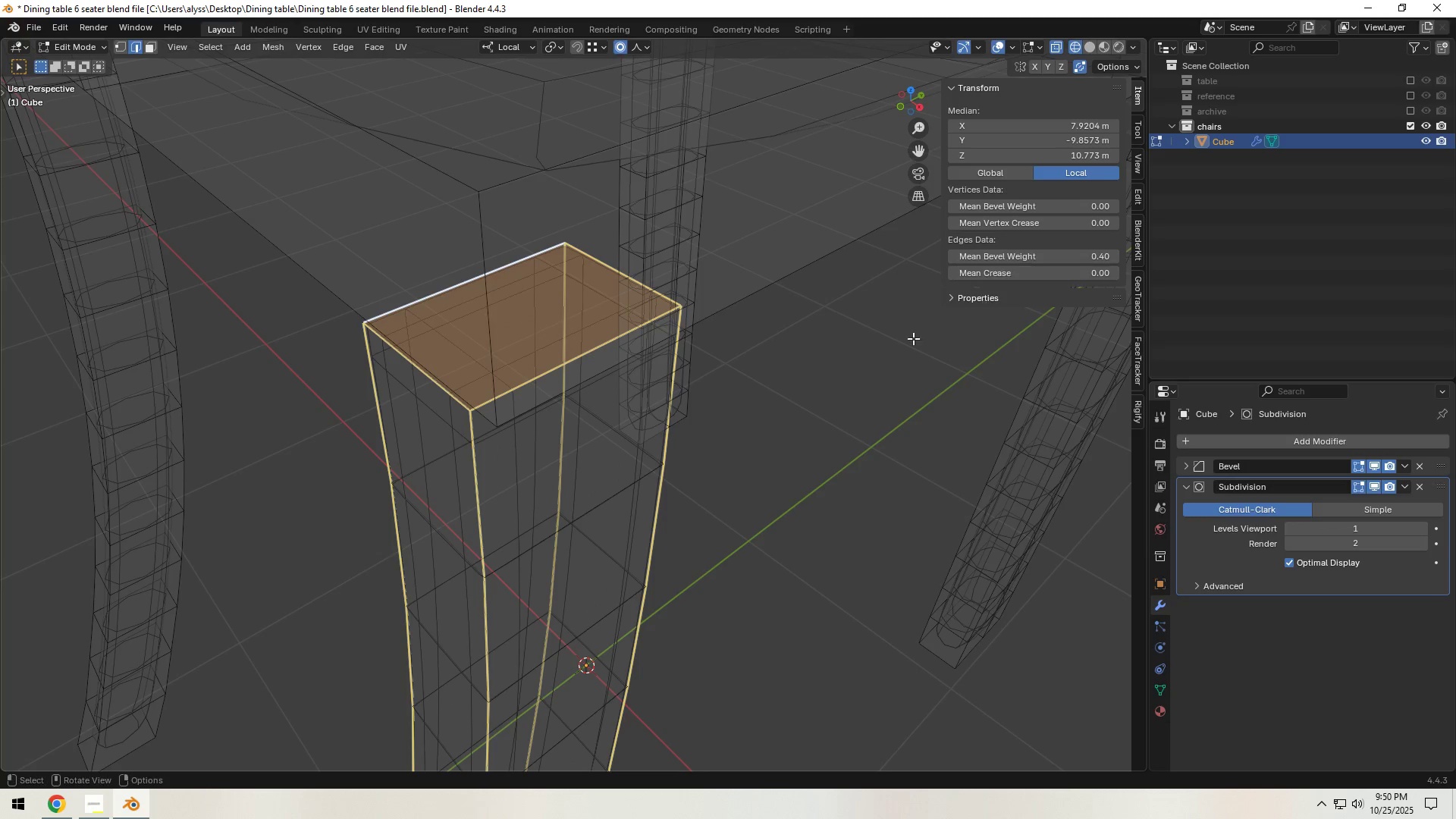 
key(Z)
 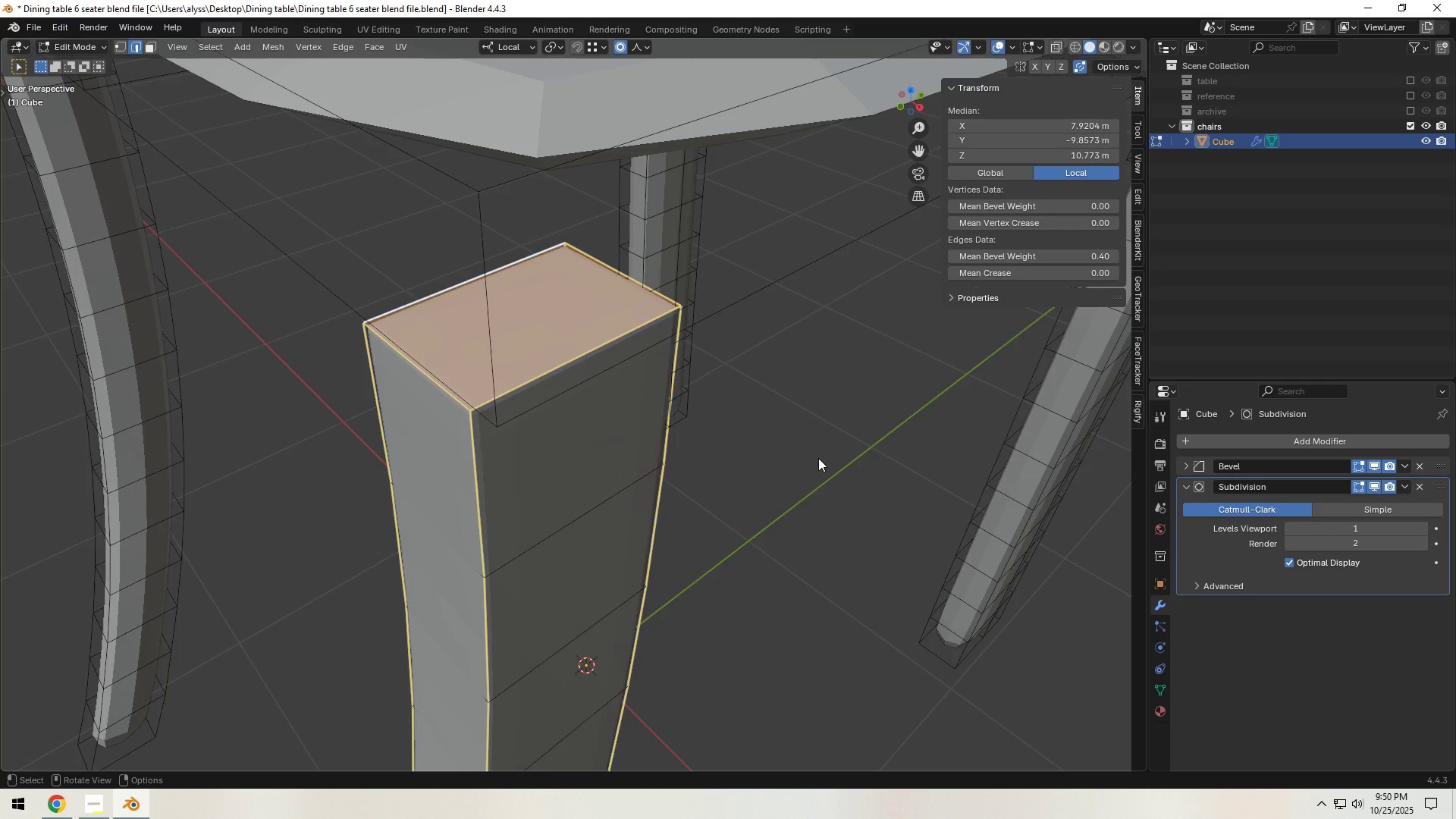 
key(Tab)
 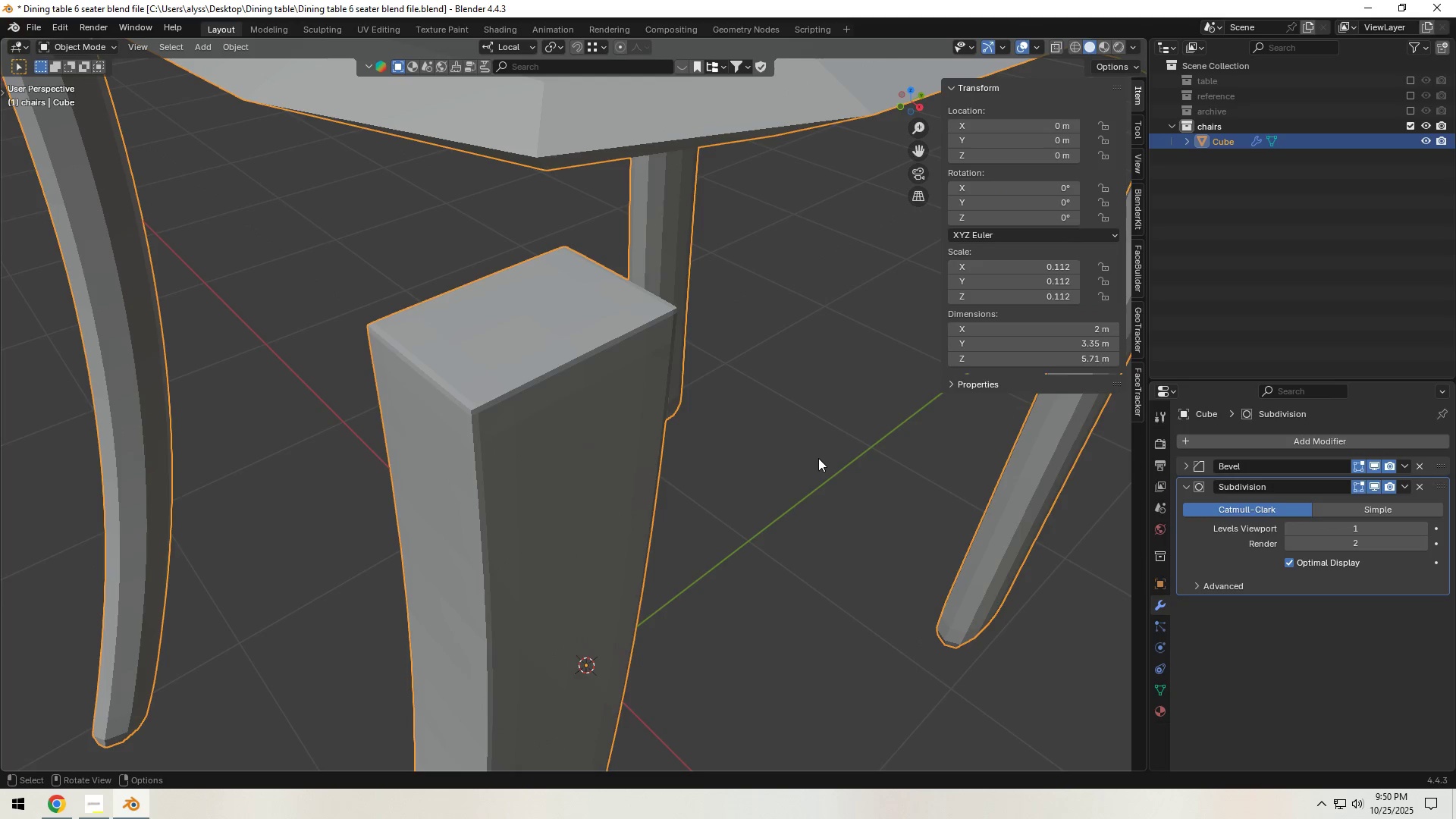 
scroll: coordinate [798, 474], scroll_direction: down, amount: 6.0
 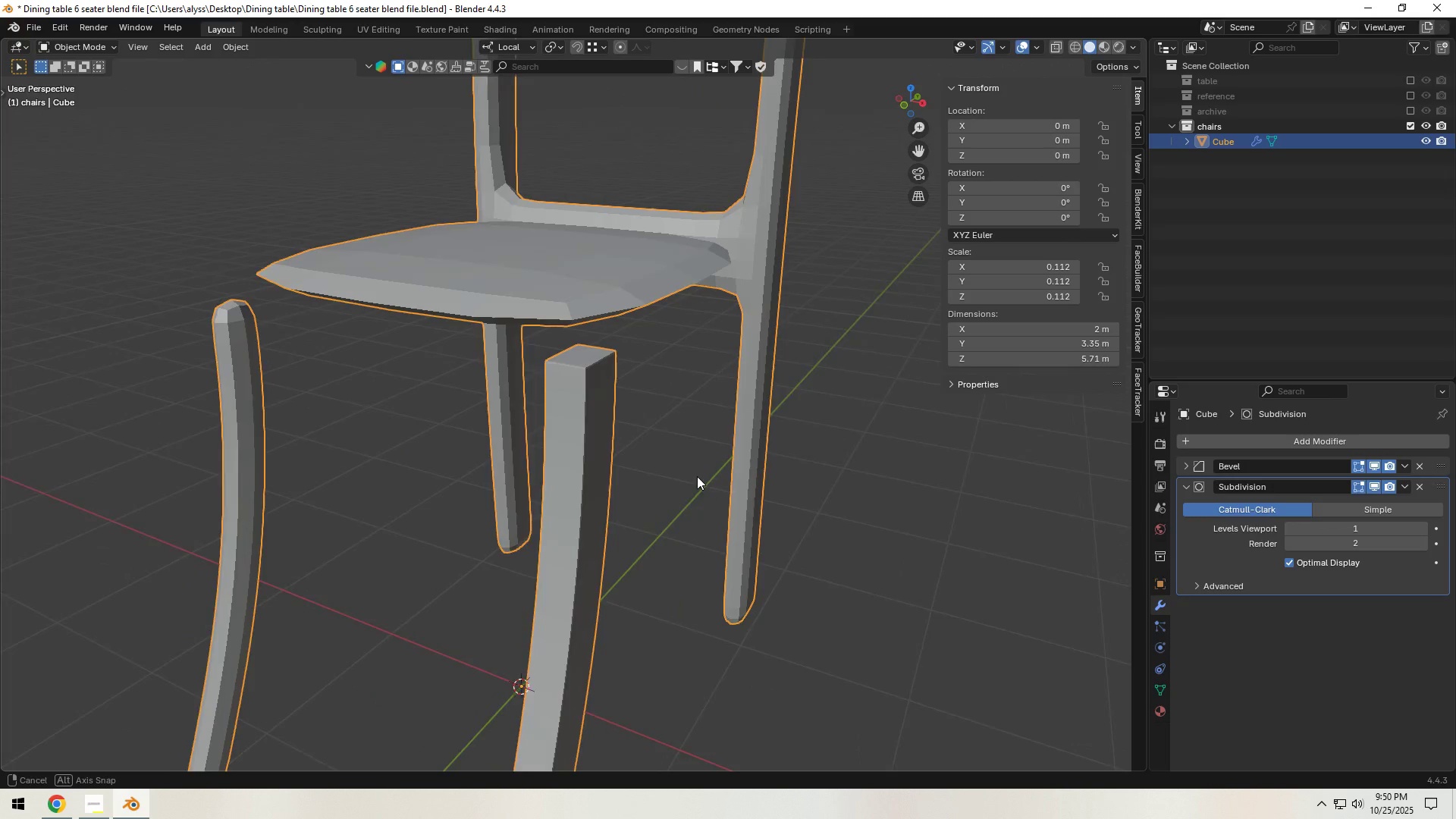 
hold_key(key=ShiftLeft, duration=0.34)
 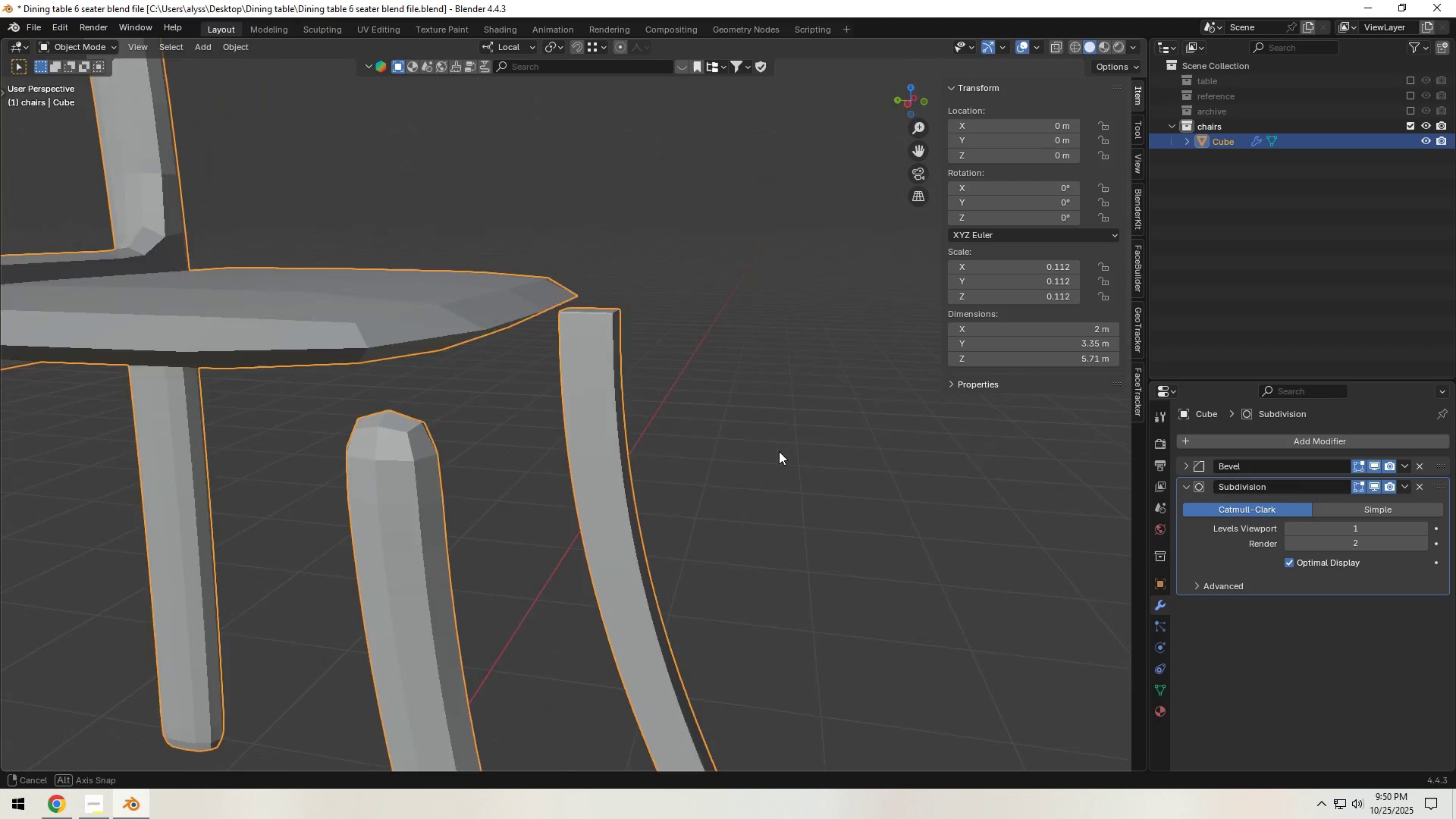 
scroll: coordinate [504, 488], scroll_direction: down, amount: 1.0
 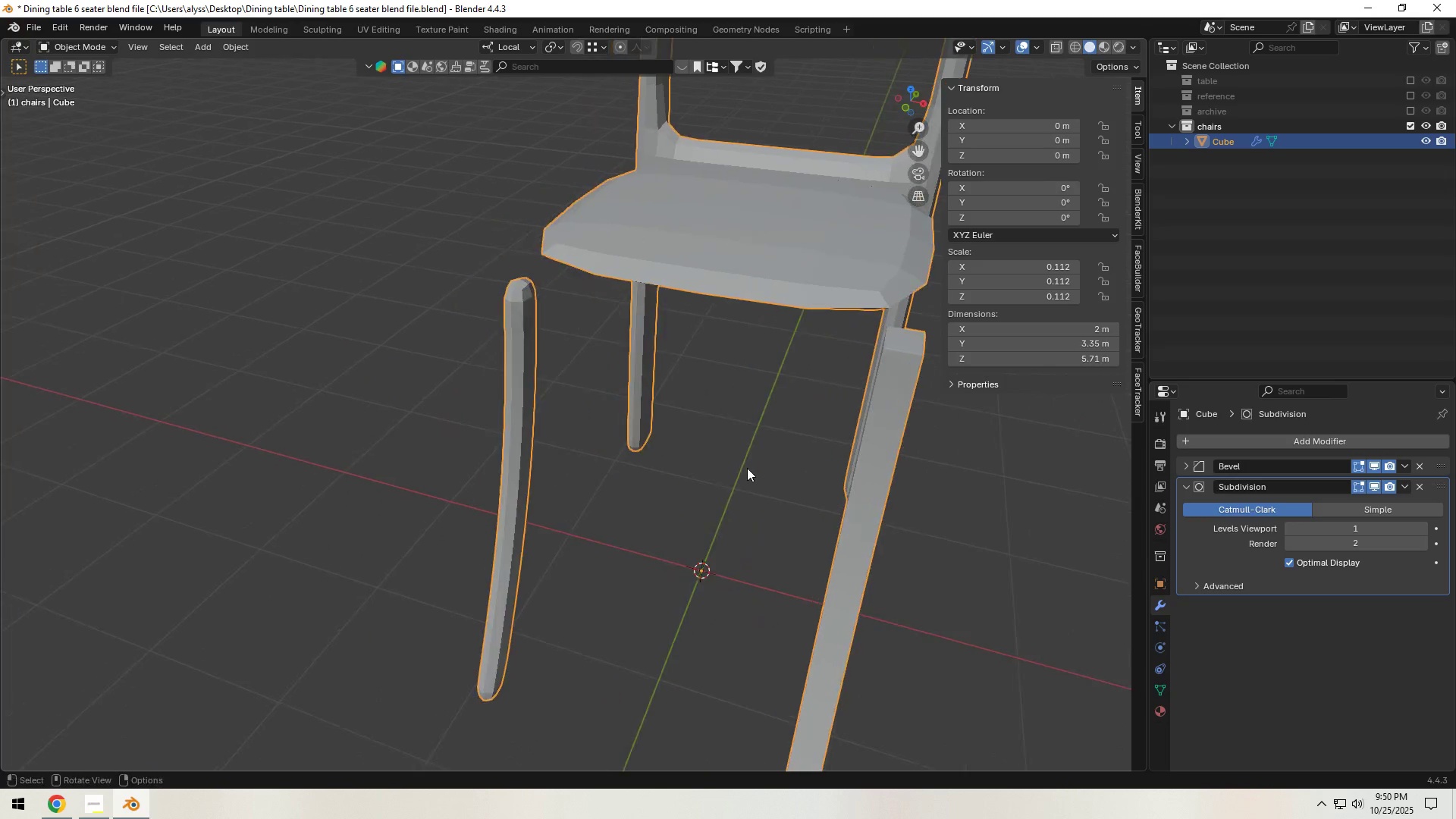 
key(Shift+ShiftLeft)
 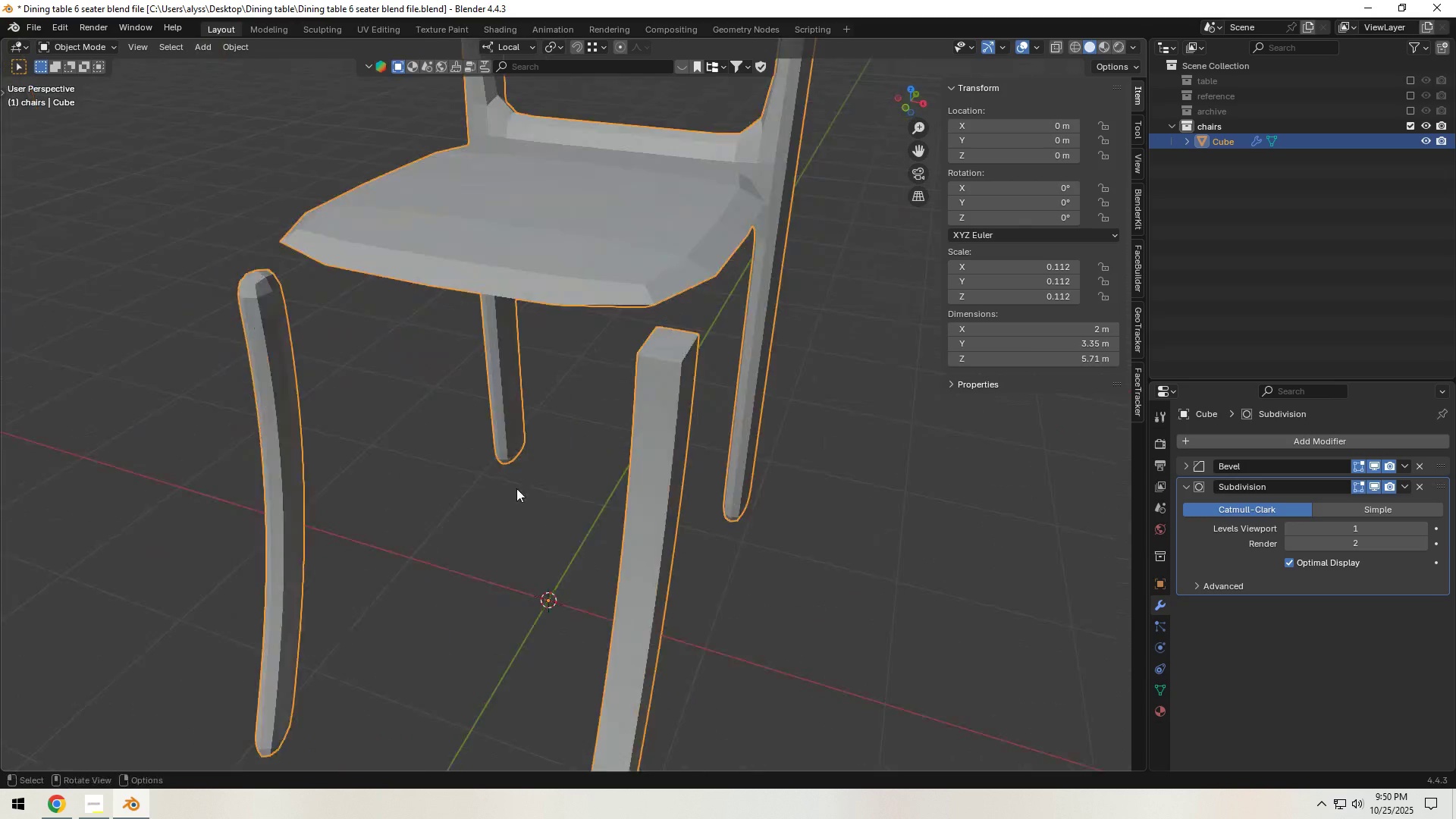 
key(Tab)
 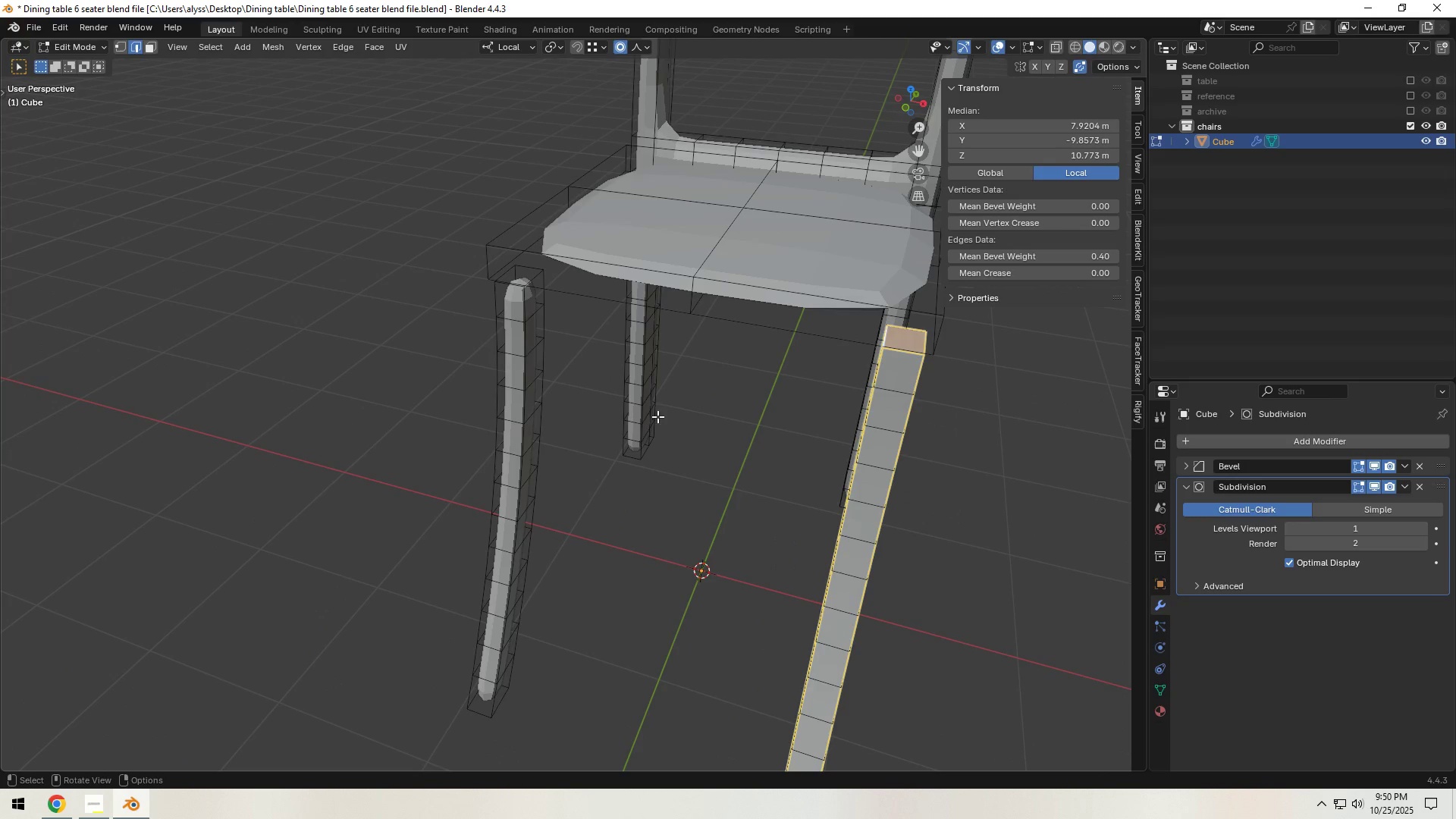 
hold_key(key=ShiftLeft, duration=0.3)
 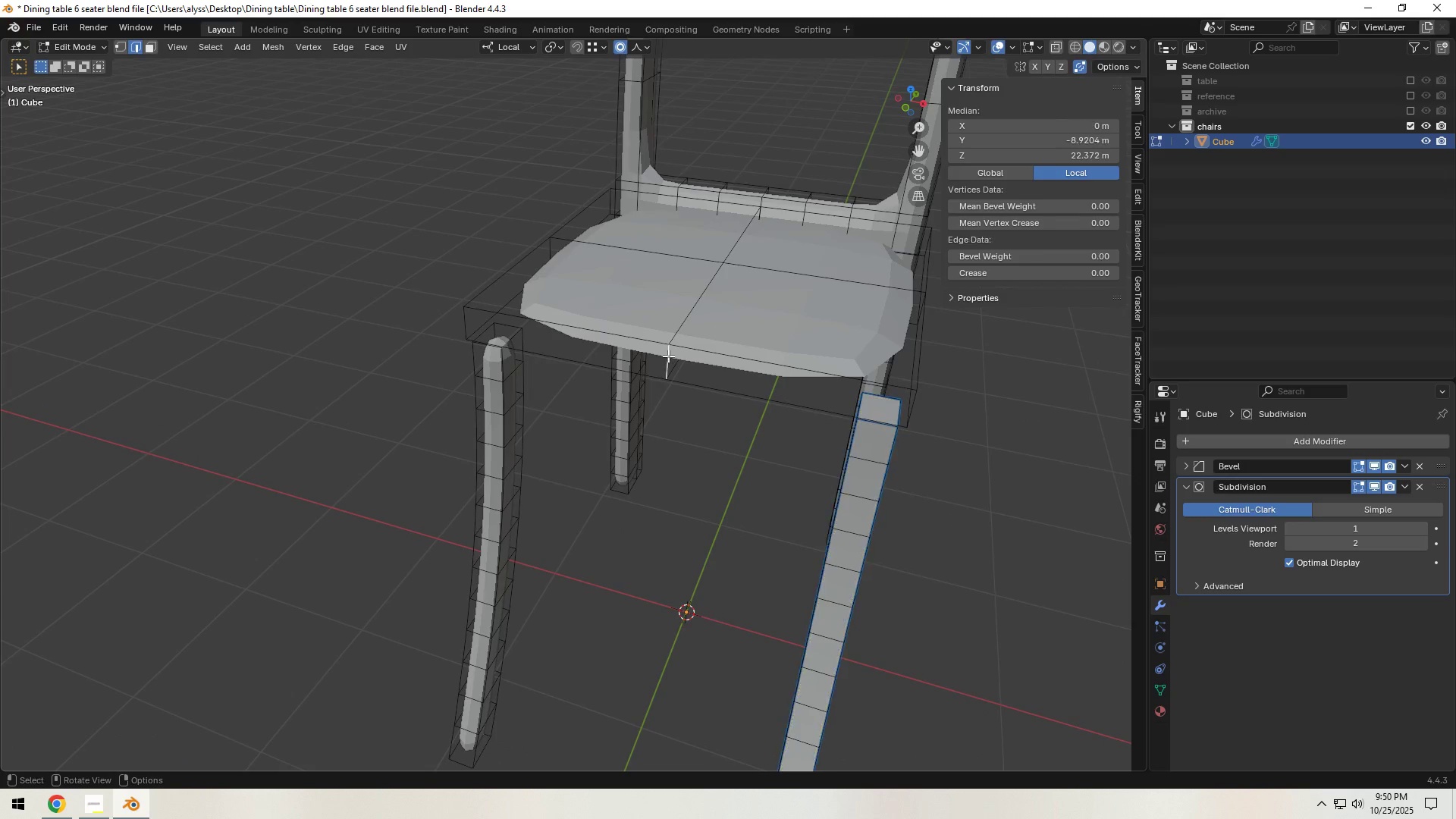 
left_click([668, 356])
 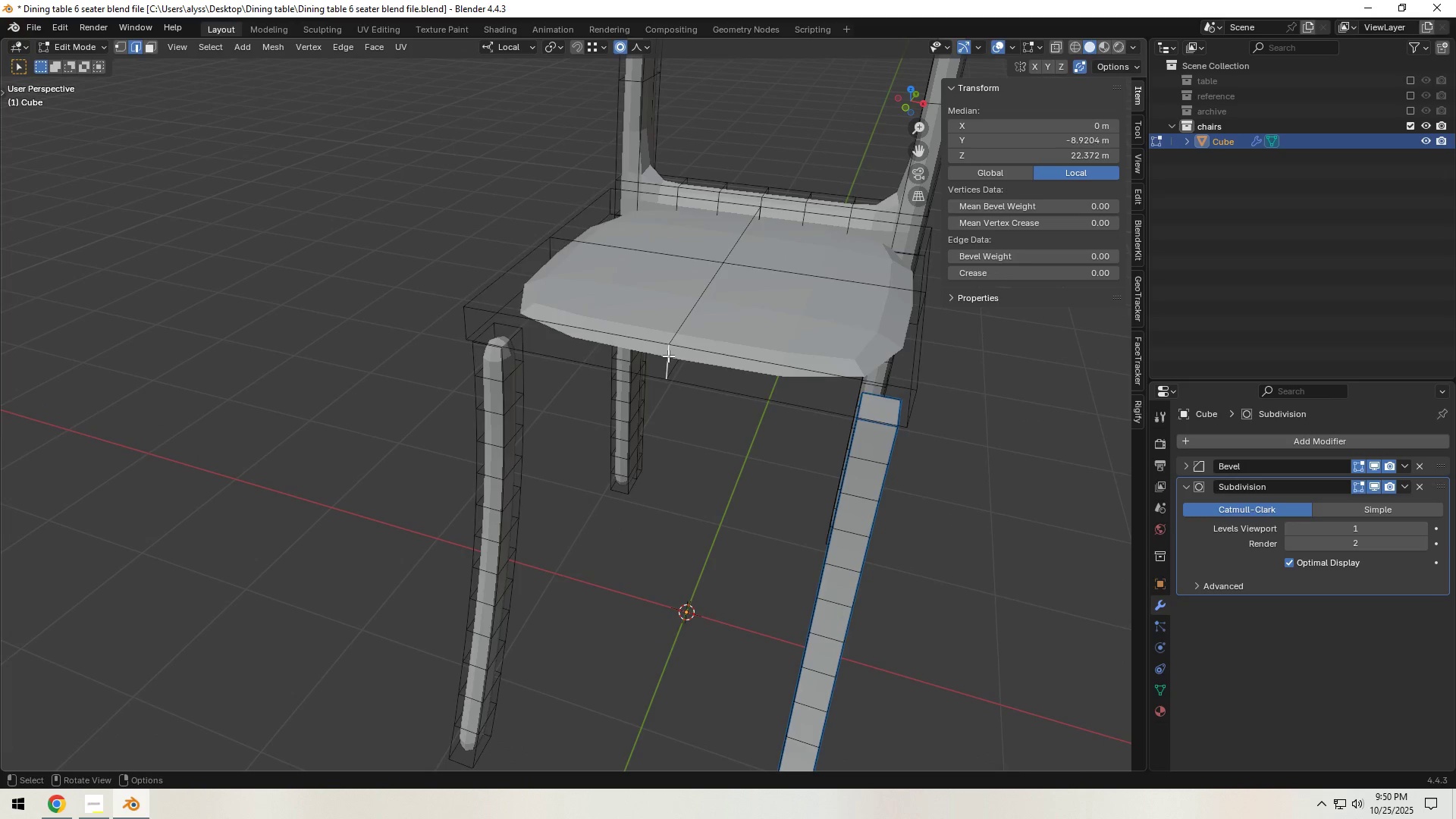 
type(lh)
 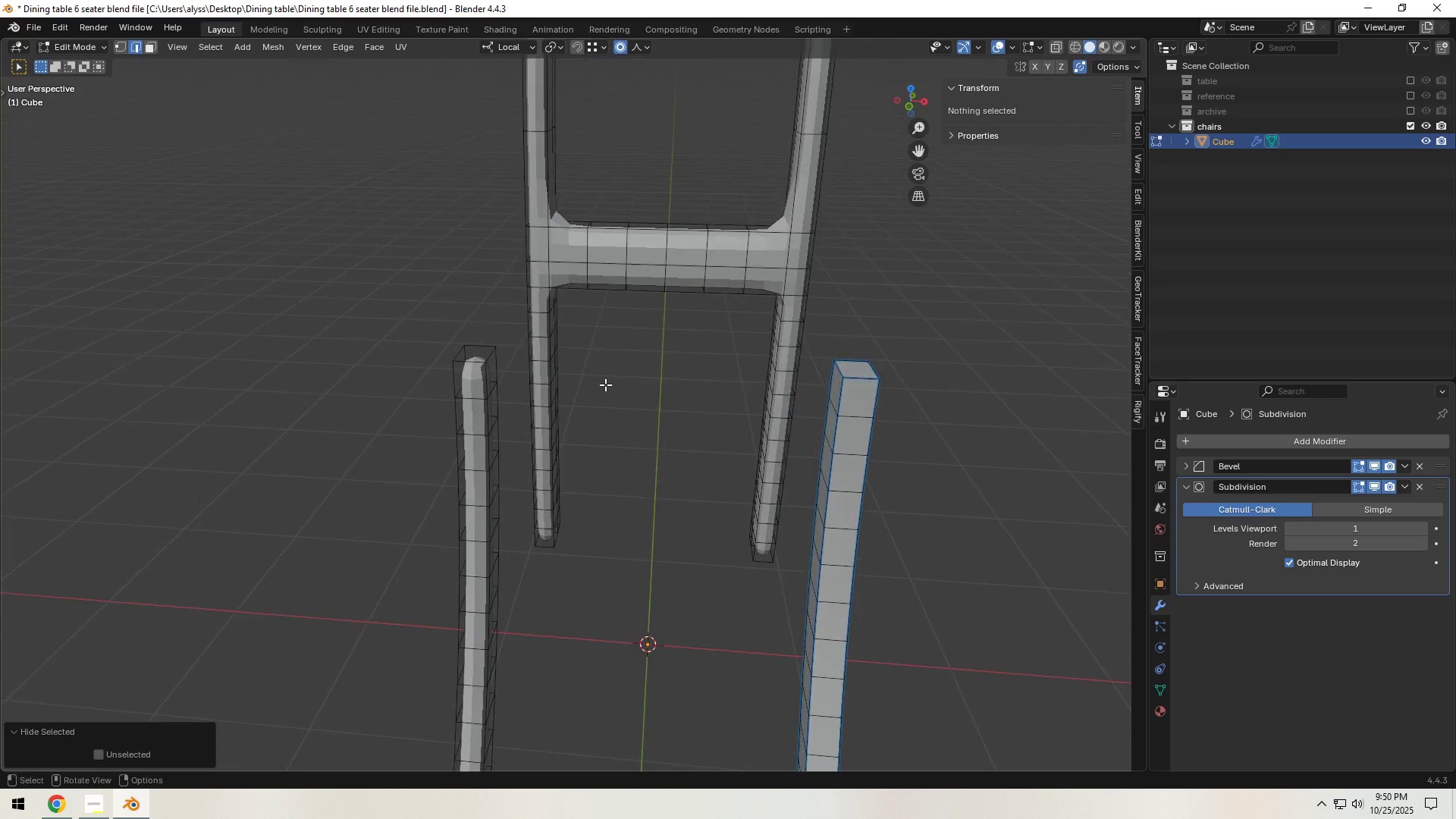 
scroll: coordinate [605, 384], scroll_direction: up, amount: 1.0
 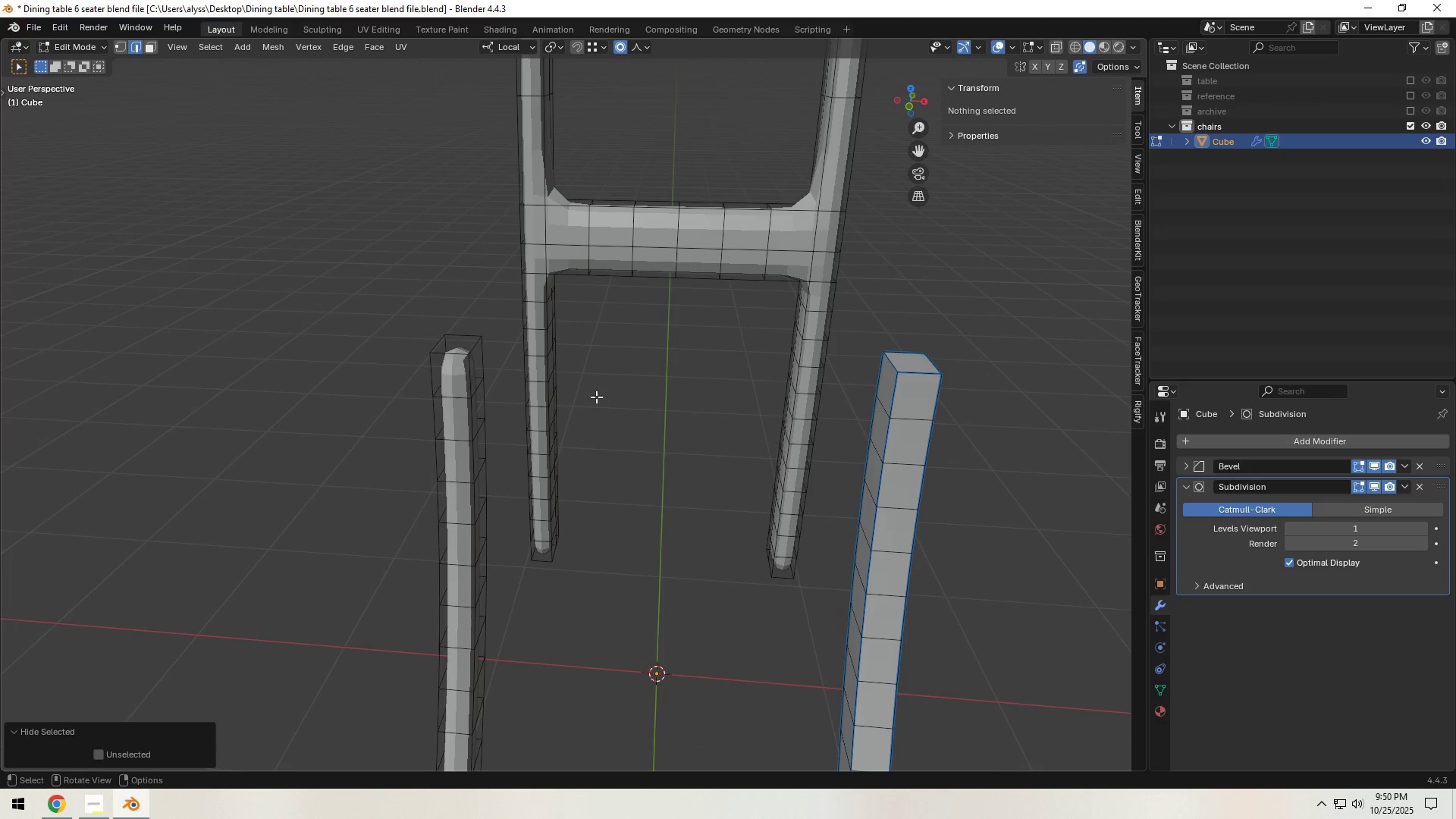 
hold_key(key=ShiftLeft, duration=0.5)
 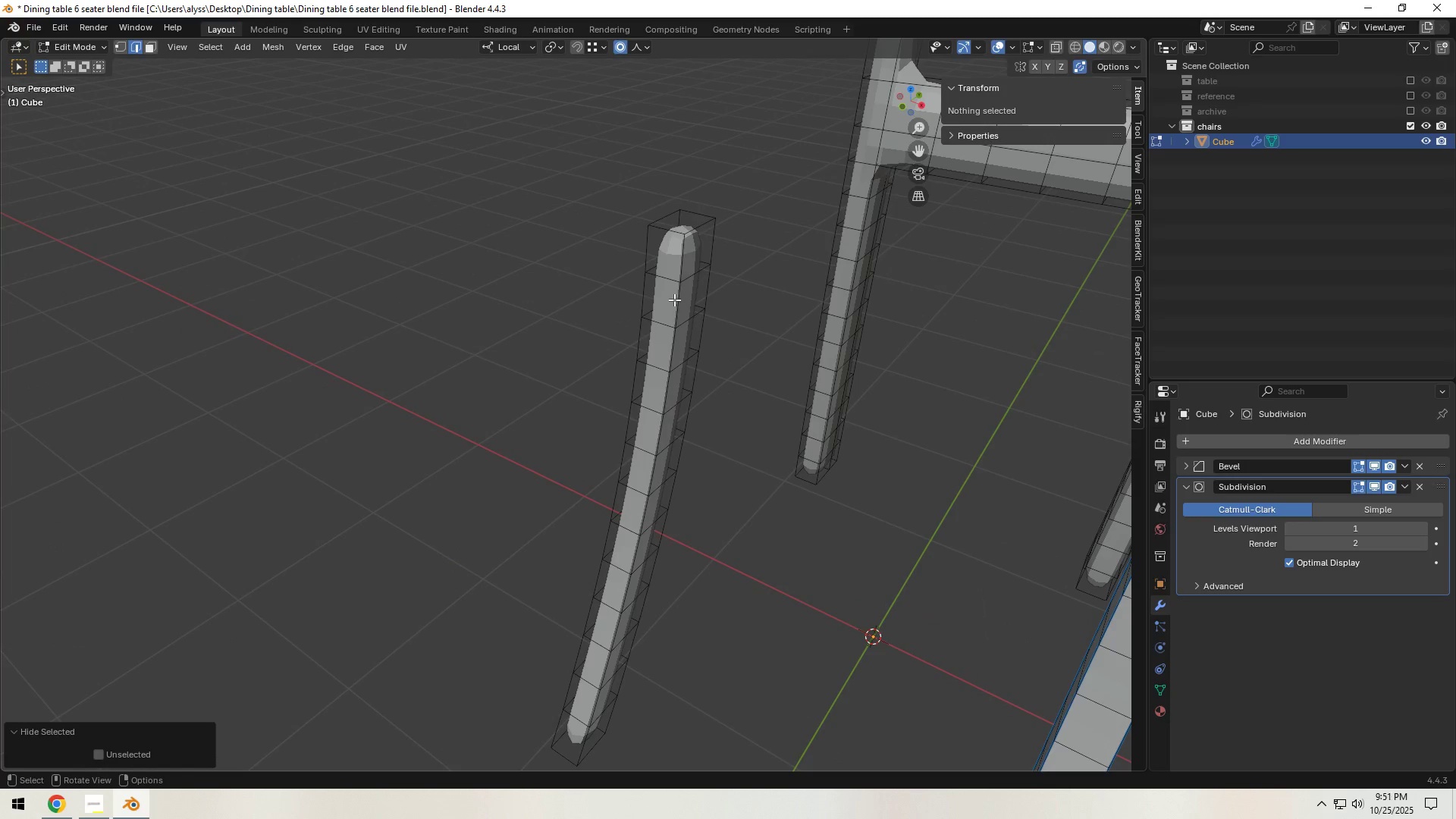 
hold_key(key=AltLeft, duration=2.06)
left_click([682, 268])
 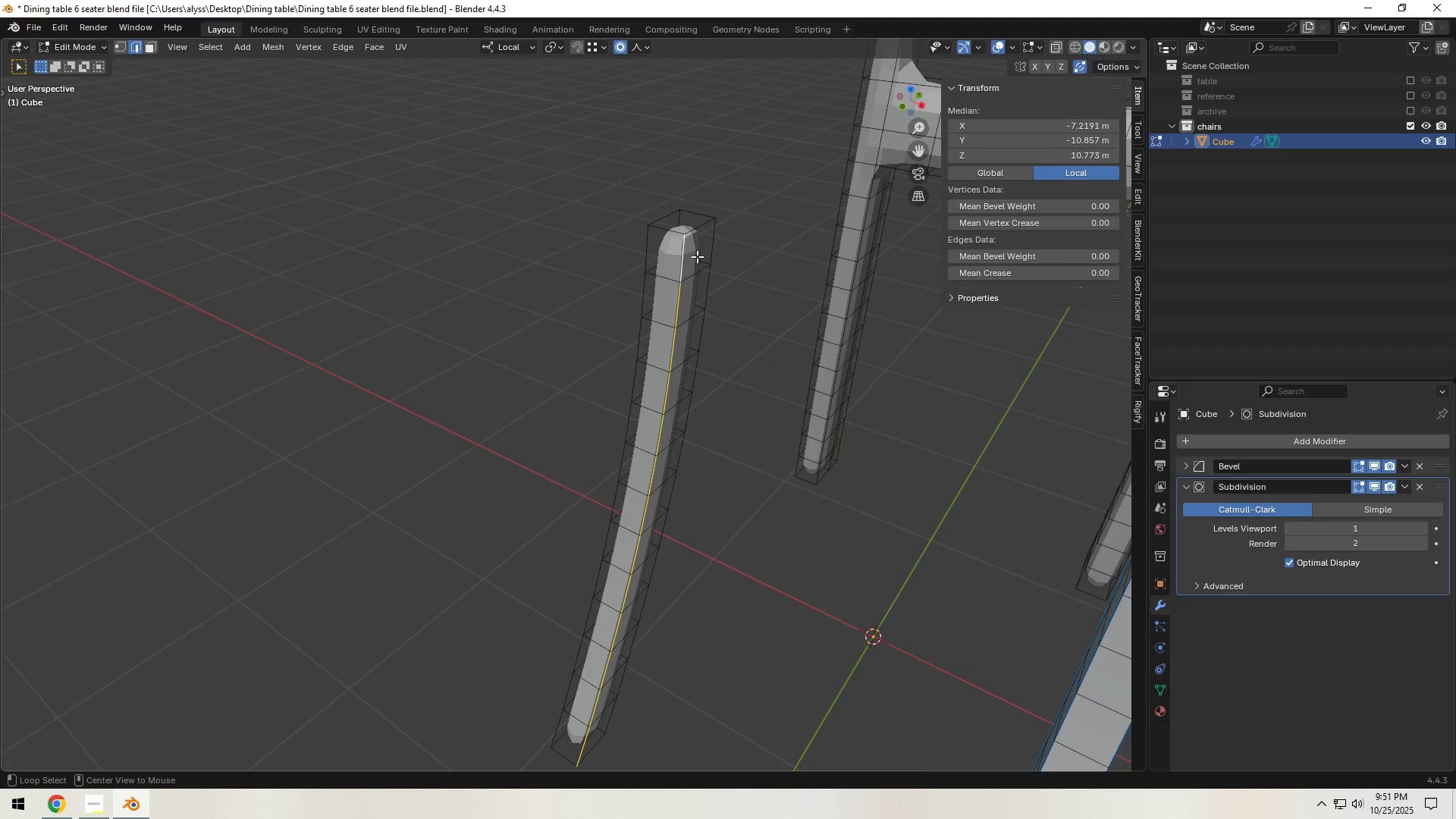 
hold_key(key=ShiftLeft, duration=1.9)
left_click([712, 243])
 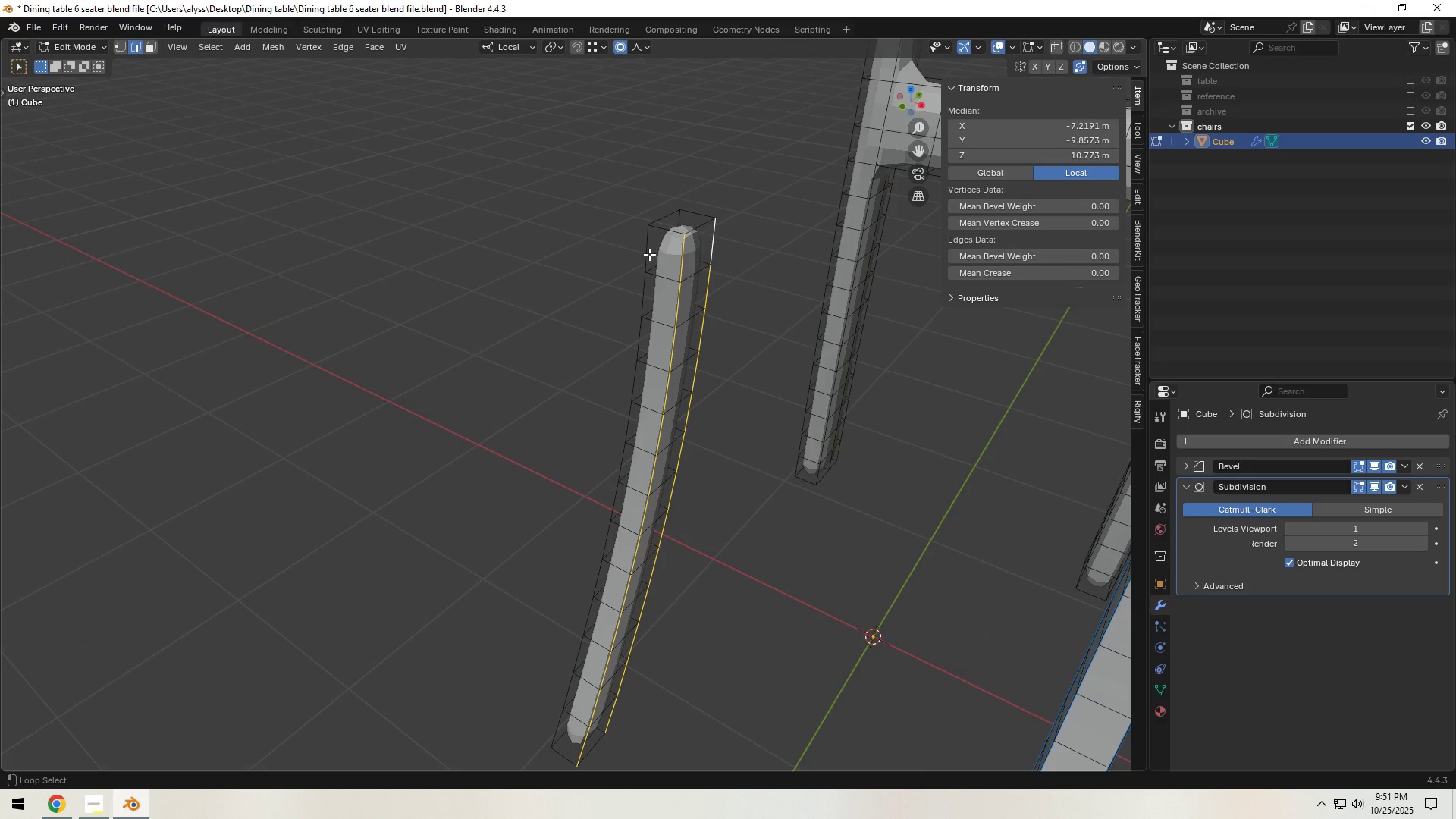 
left_click([649, 254])
 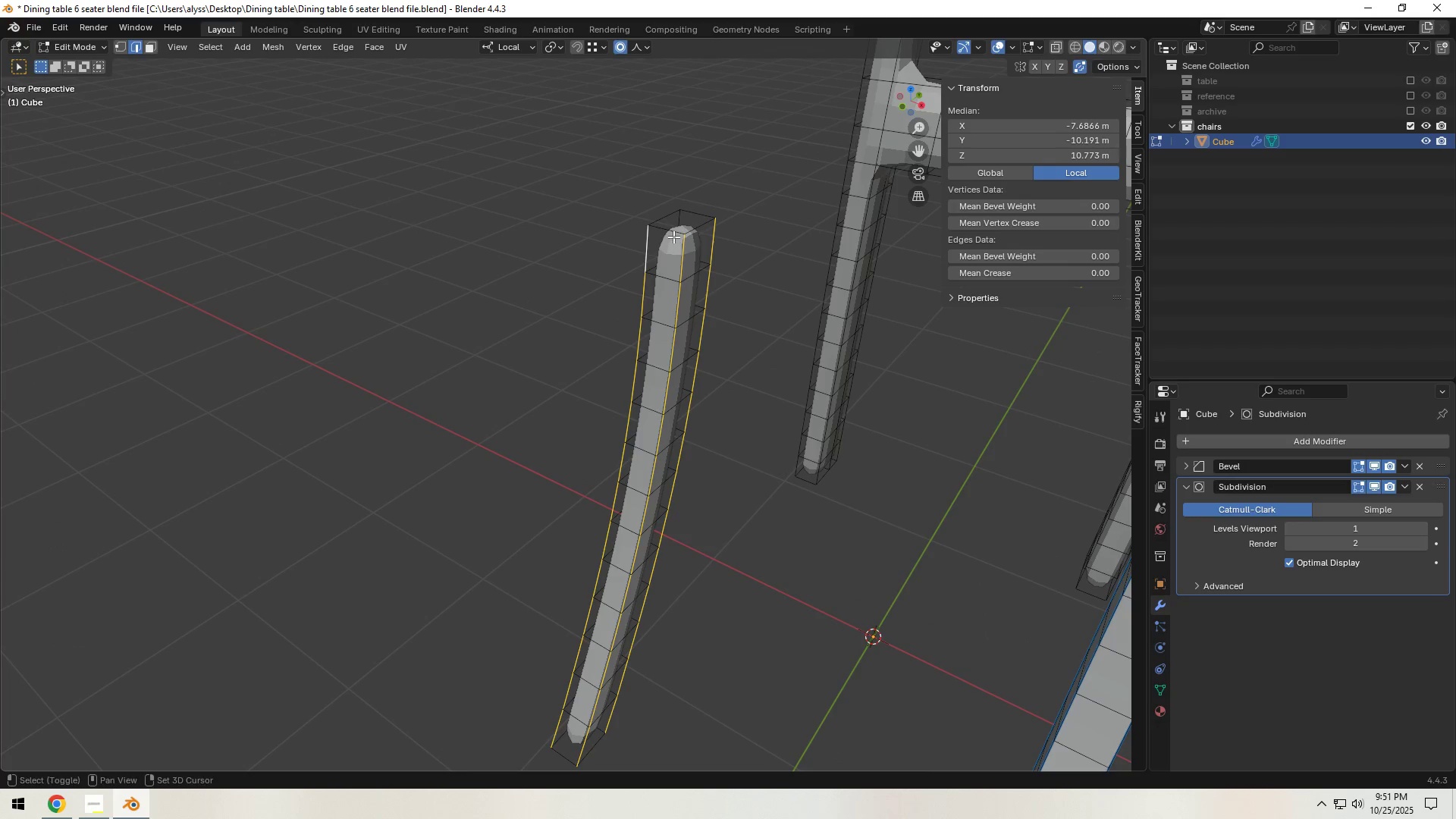 
left_click([673, 237])
 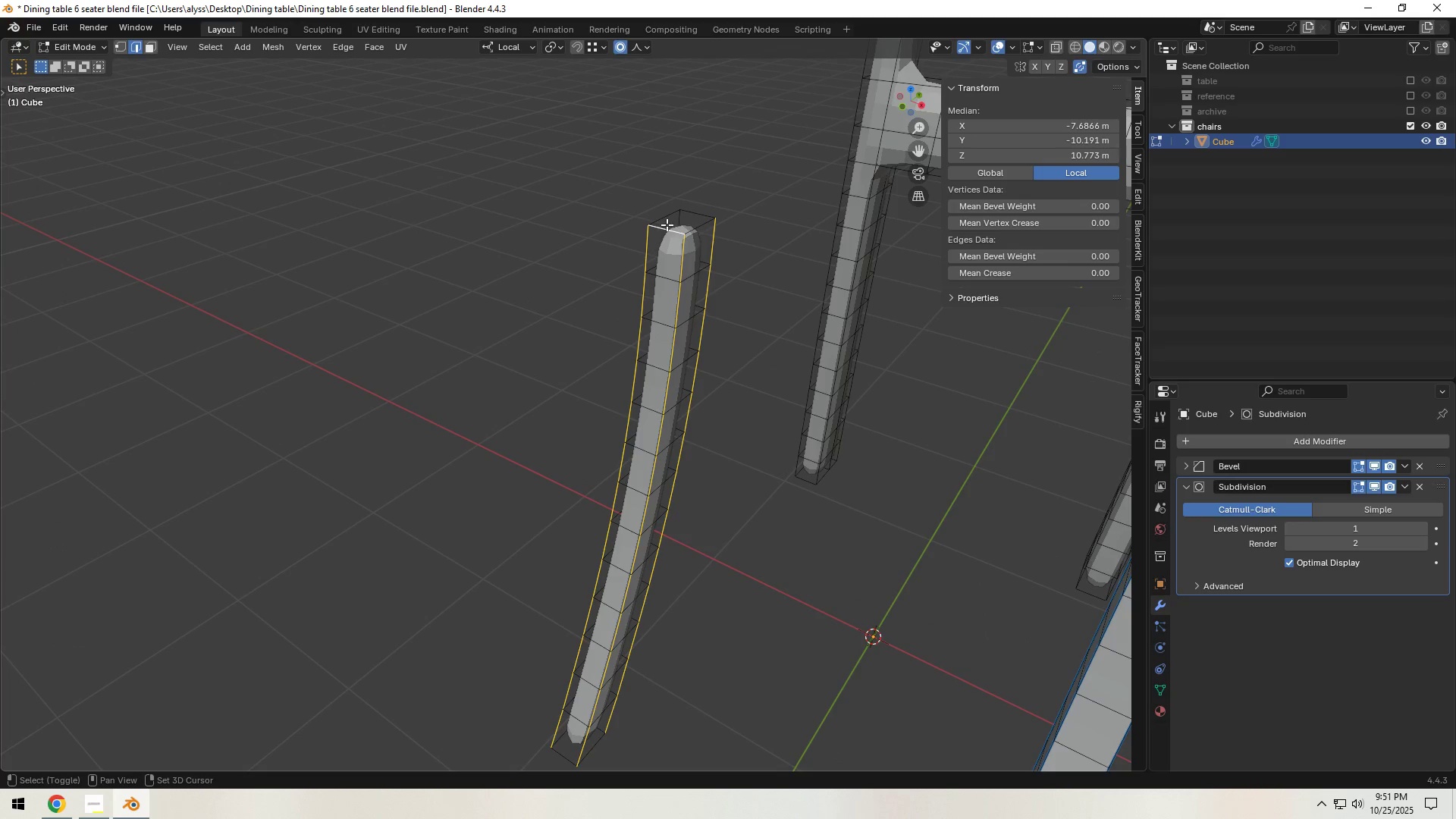 
hold_key(key=ShiftLeft, duration=1.52)
double_click([666, 224])
 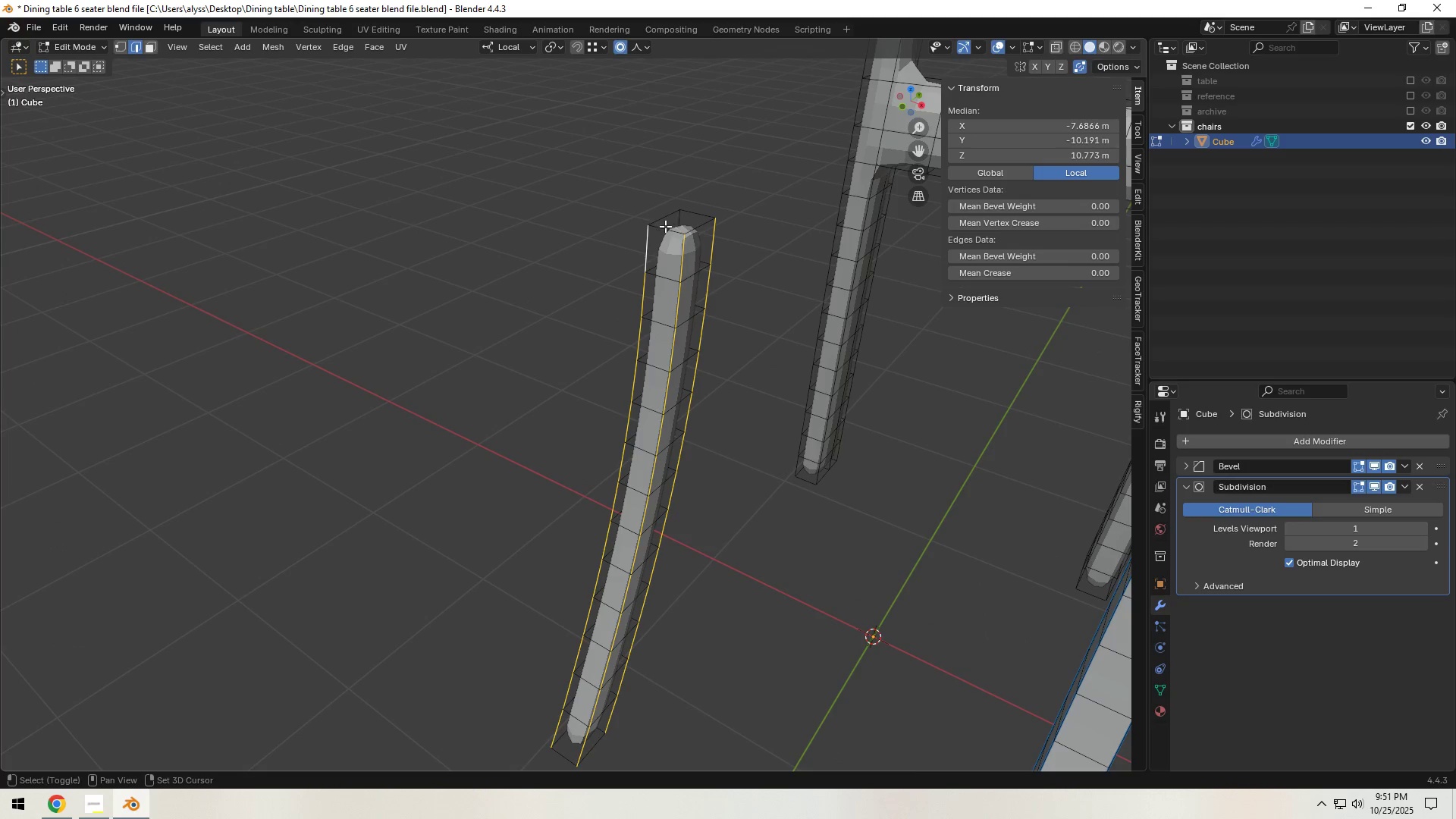 
left_click([661, 227])
 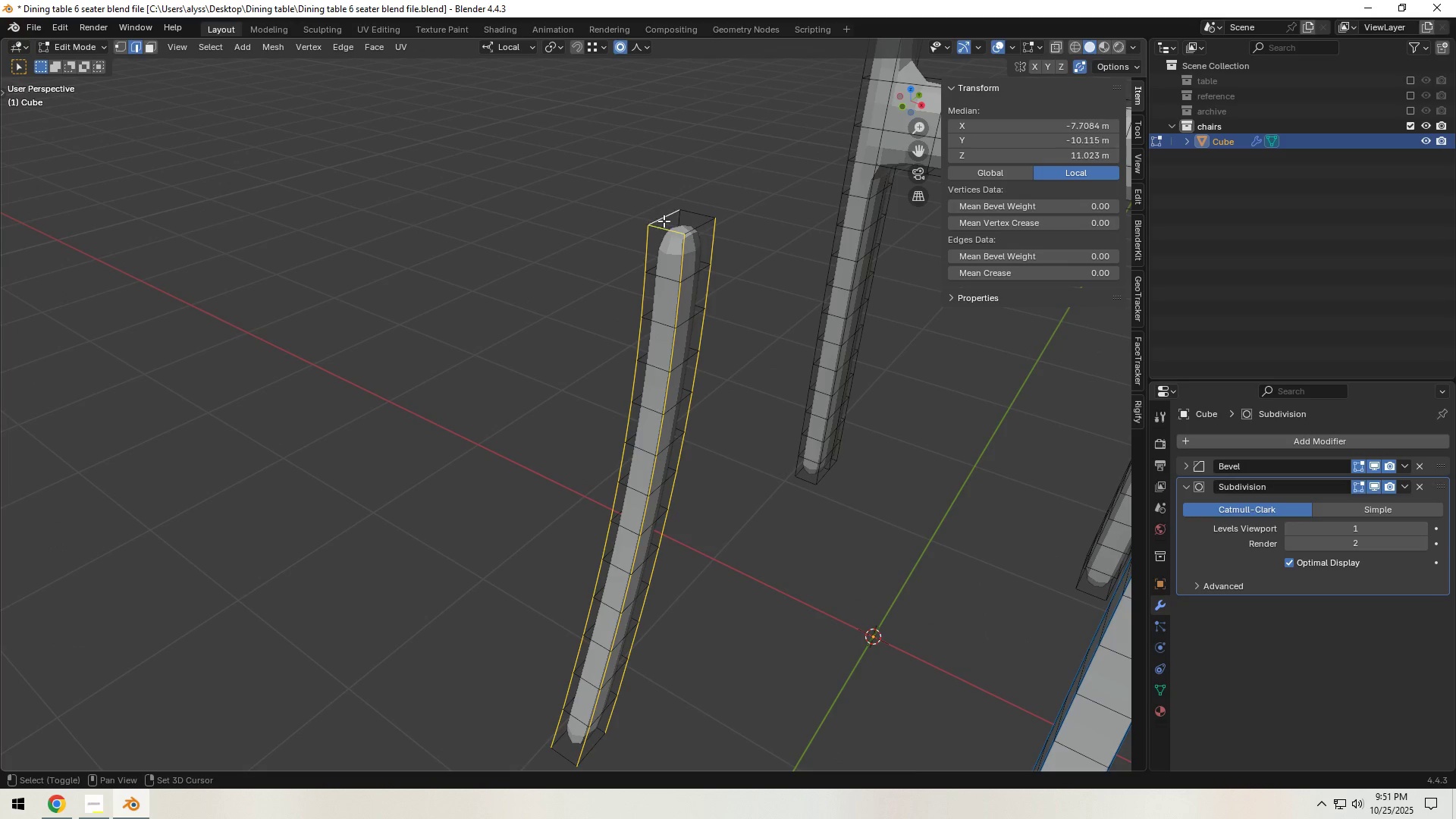 
double_click([662, 221])
 